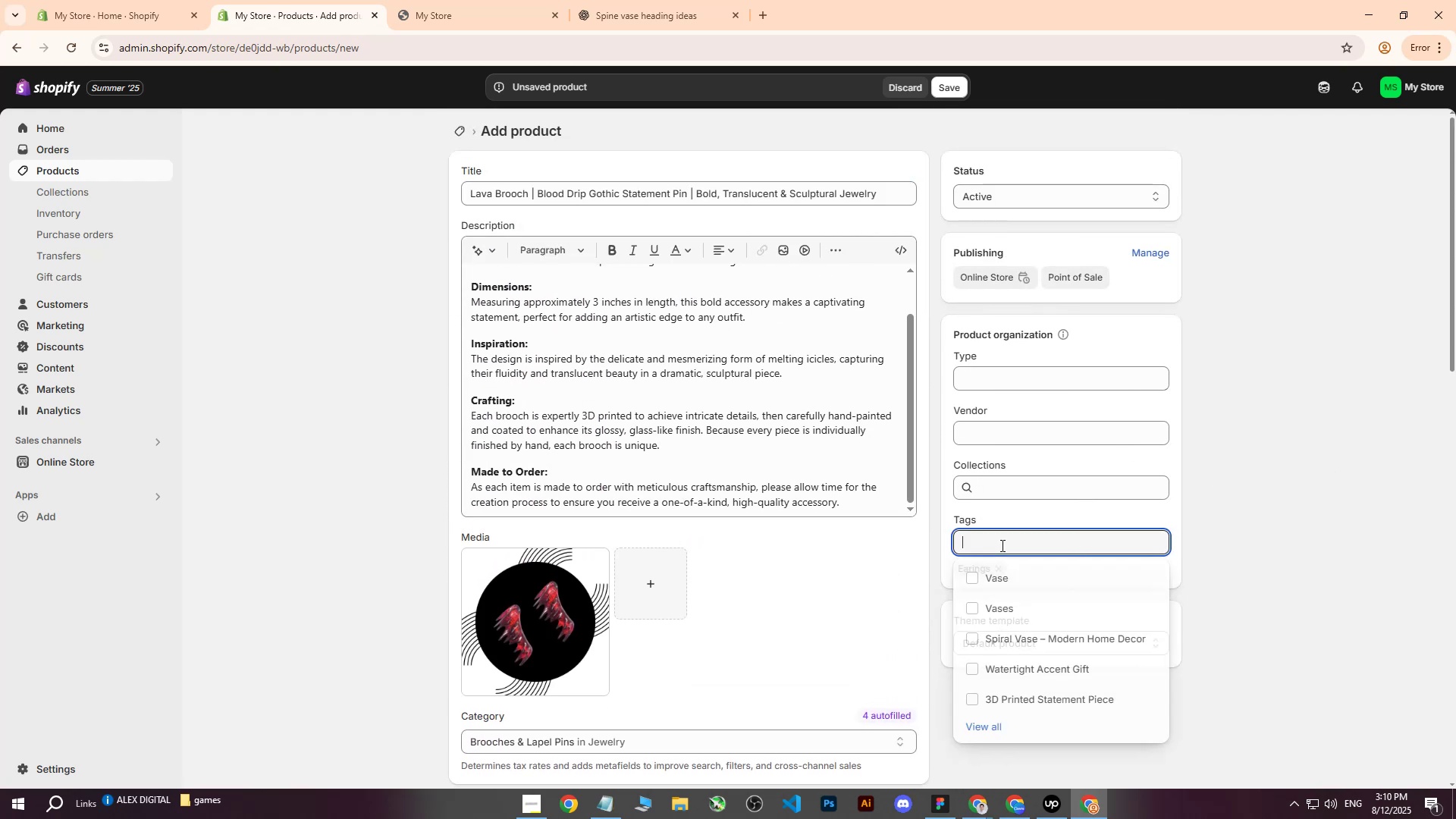 
key(Control+ControlLeft)
 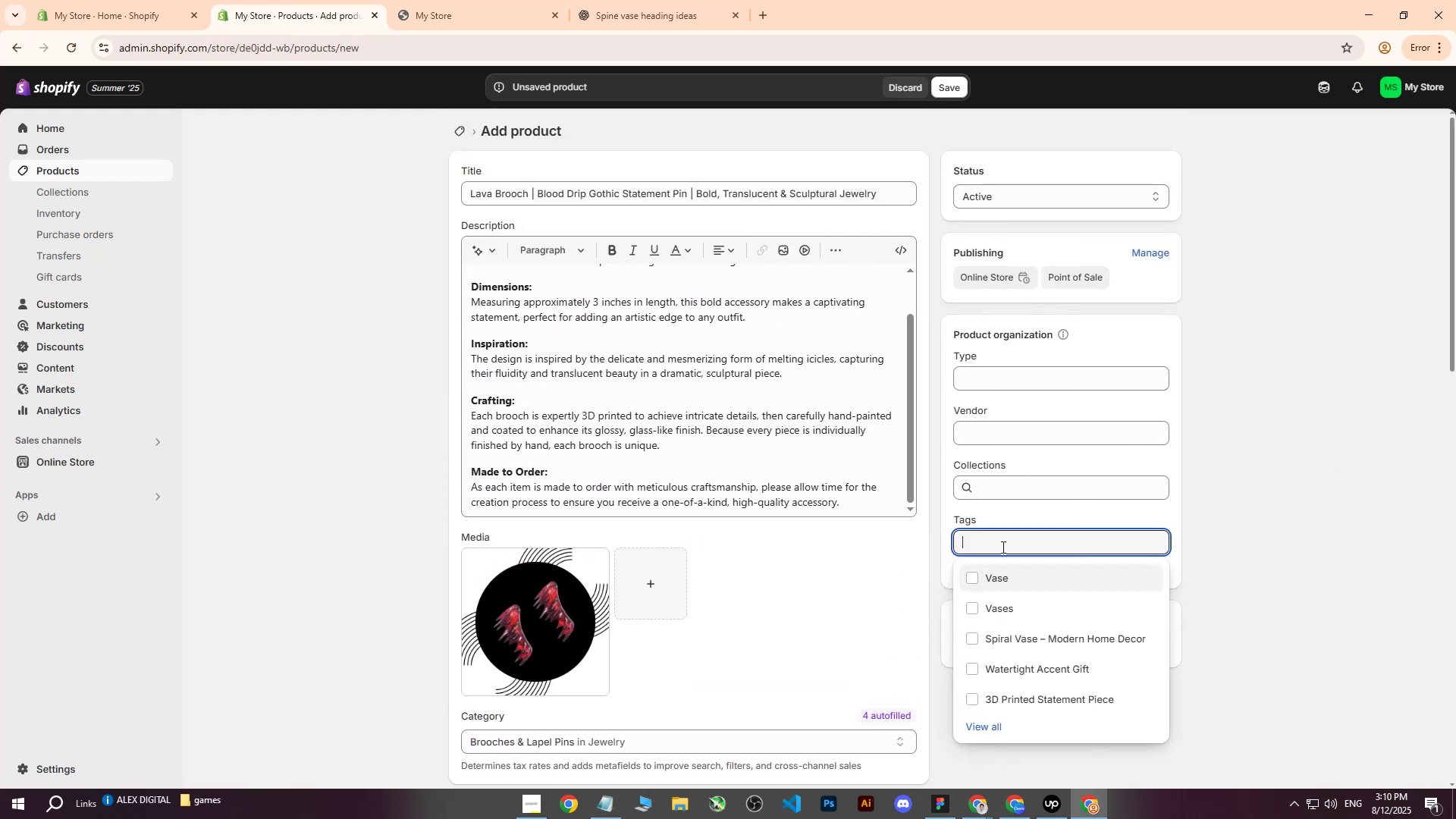 
key(Control+V)
 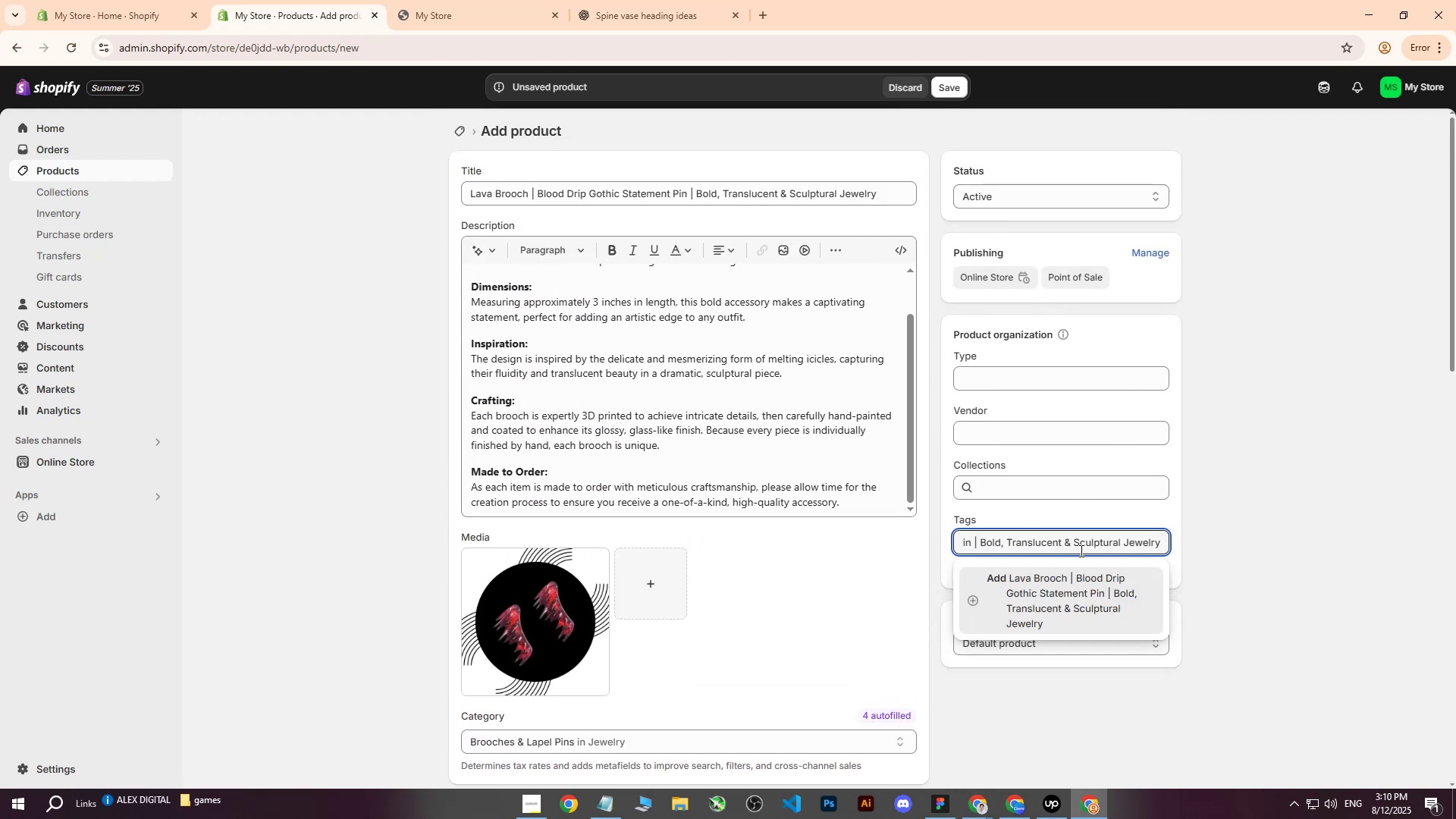 
key(ArrowLeft)
 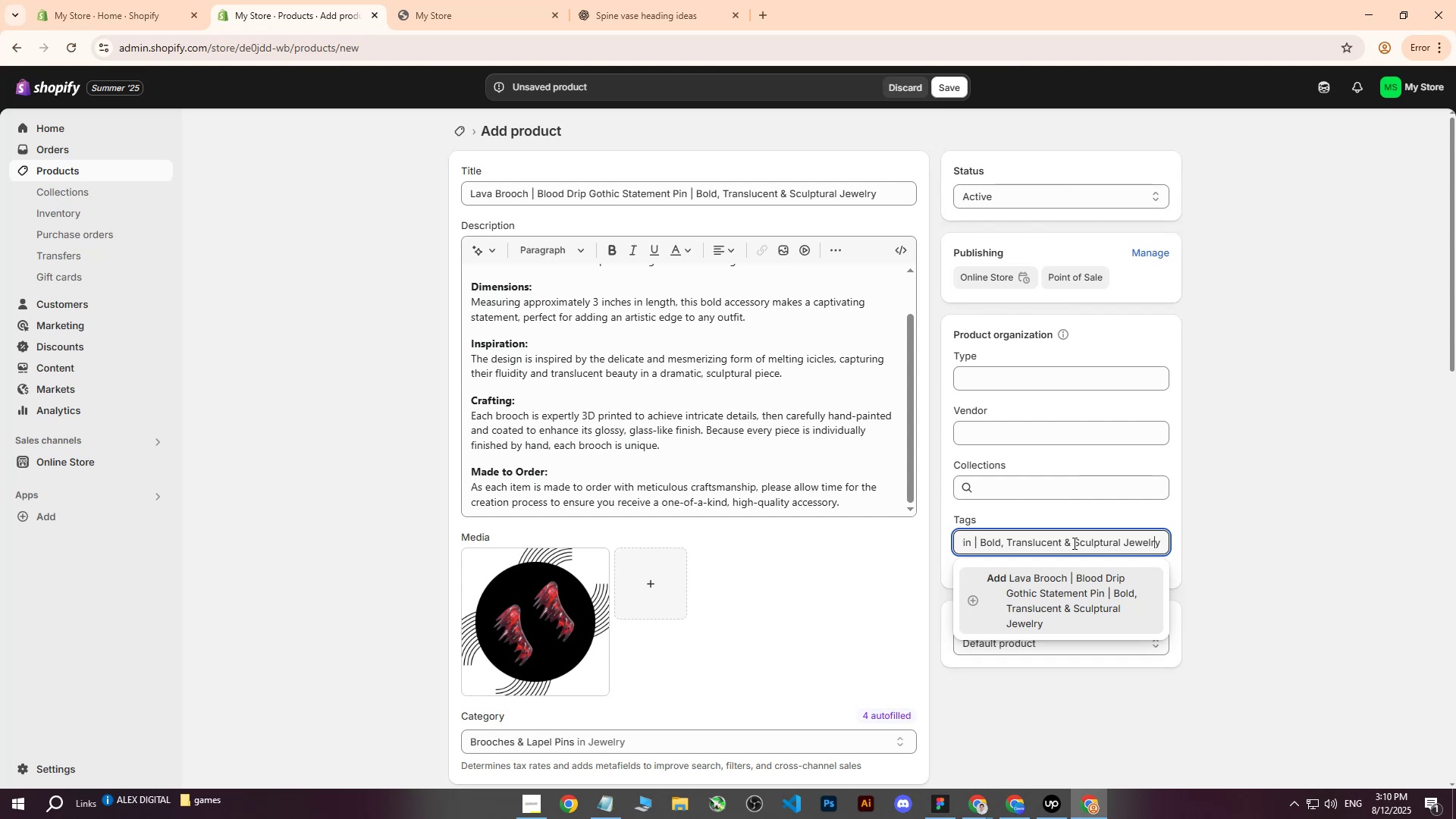 
hold_key(key=ArrowLeft, duration=1.51)
 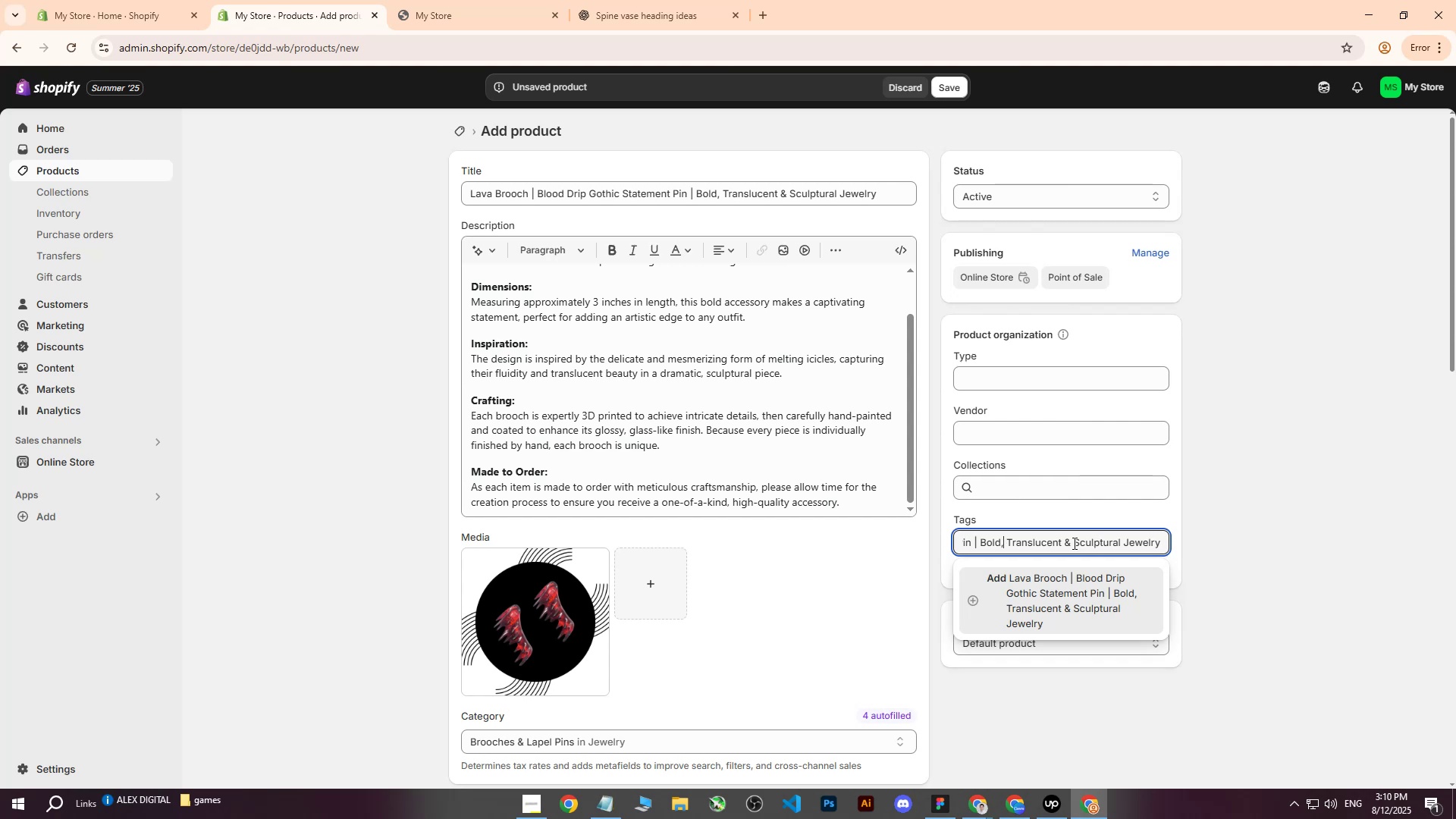 
key(ArrowLeft)
 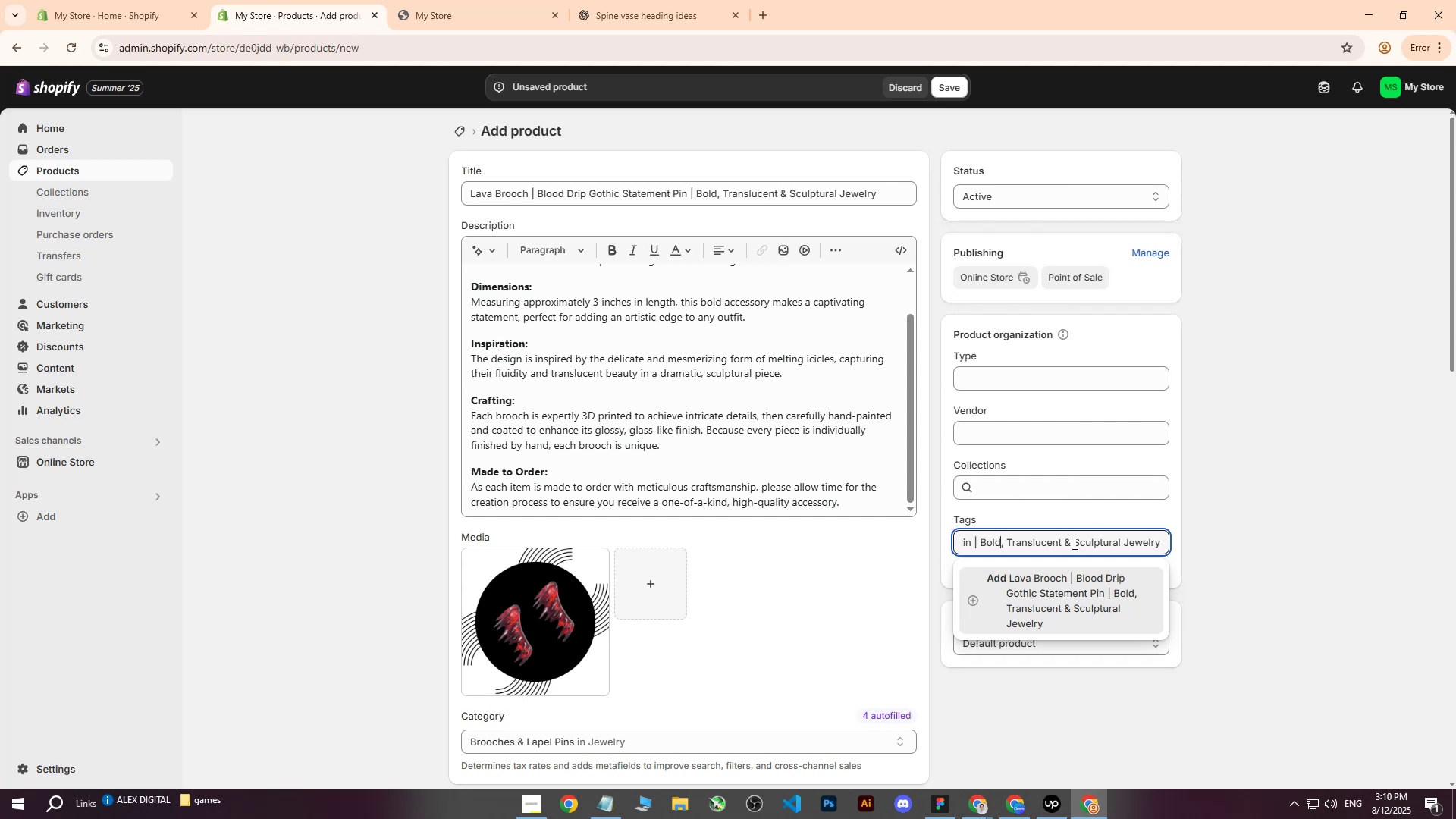 
key(ArrowLeft)
 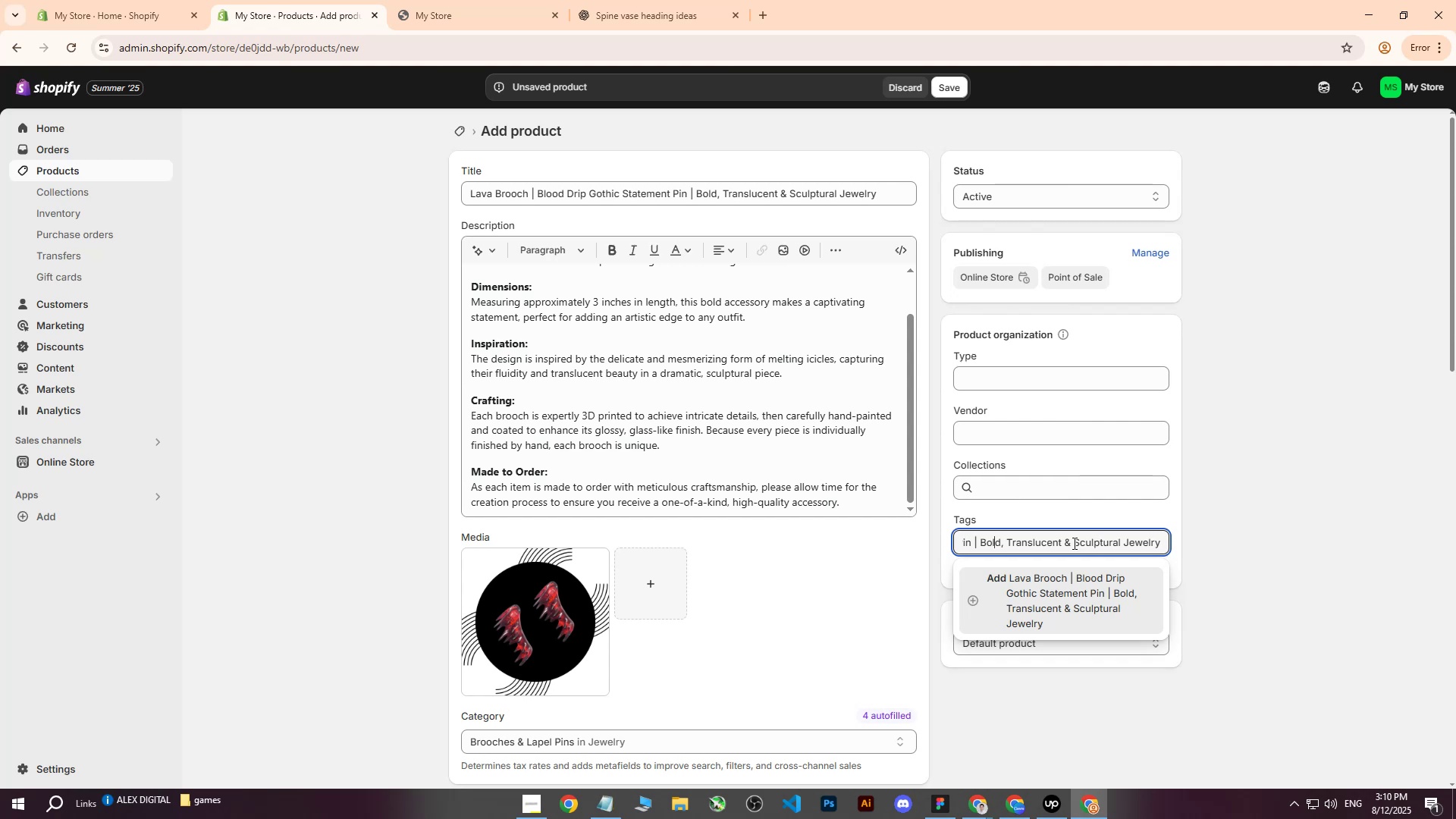 
key(ArrowLeft)
 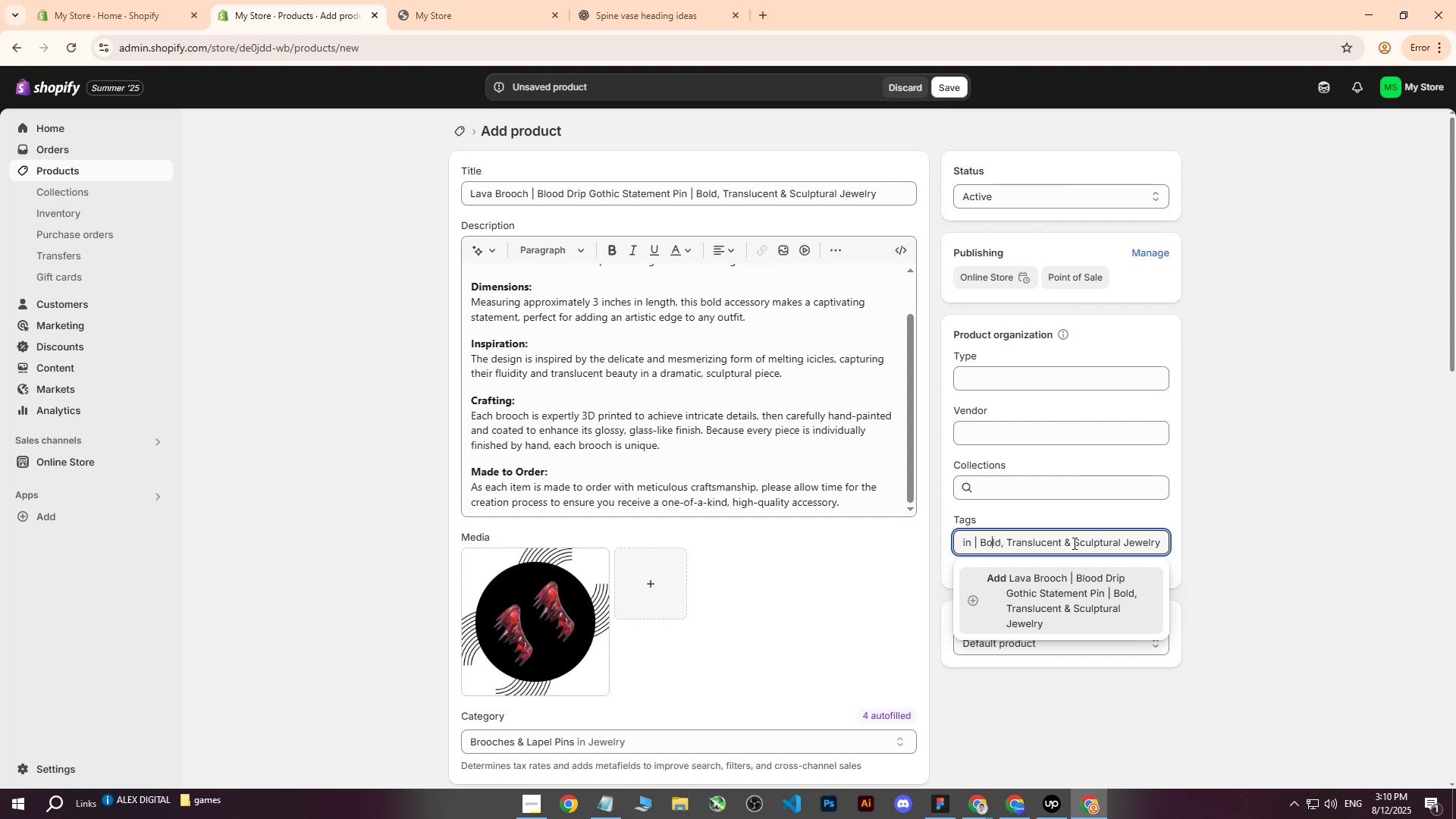 
key(ArrowLeft)
 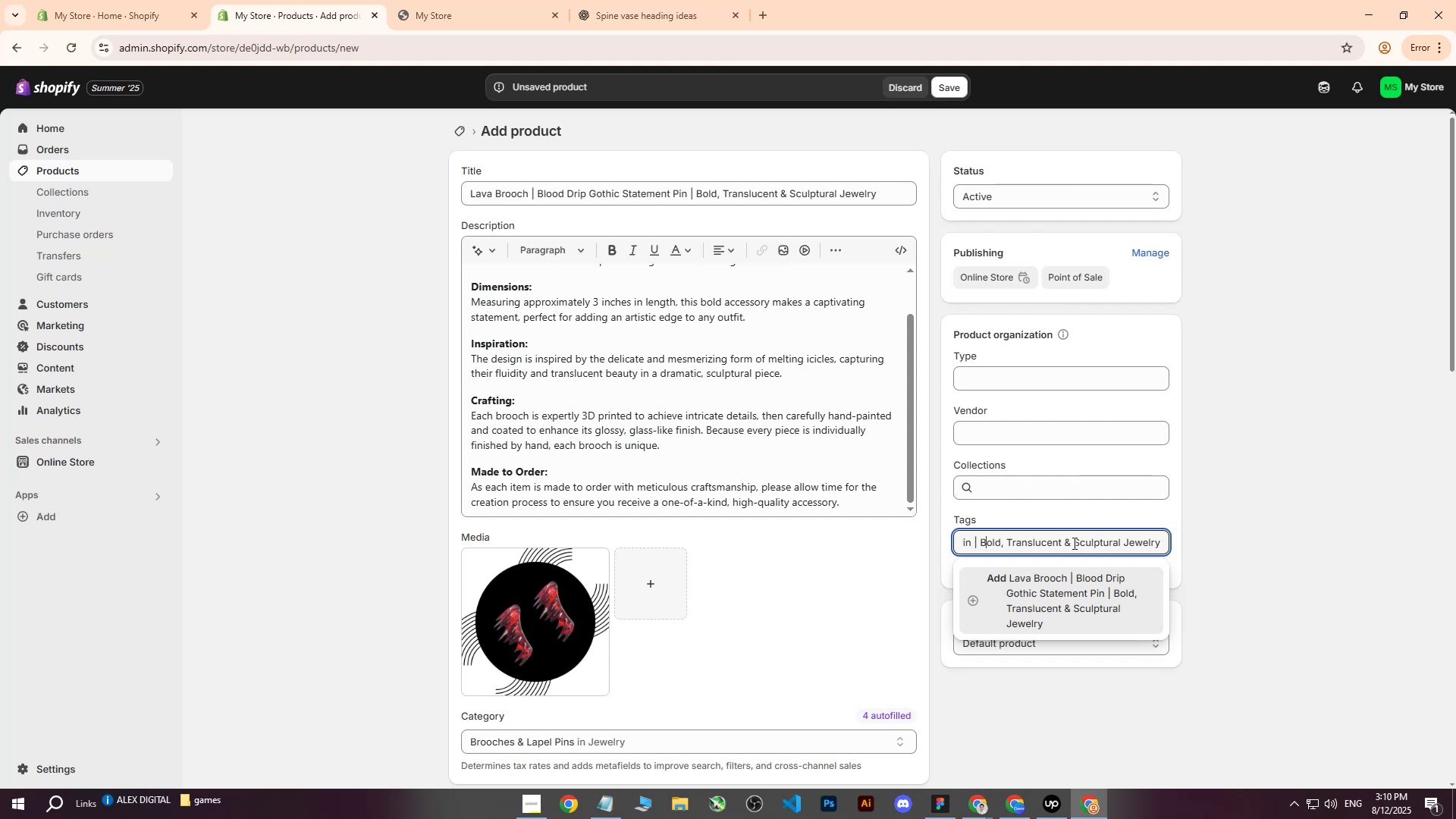 
key(ArrowLeft)
 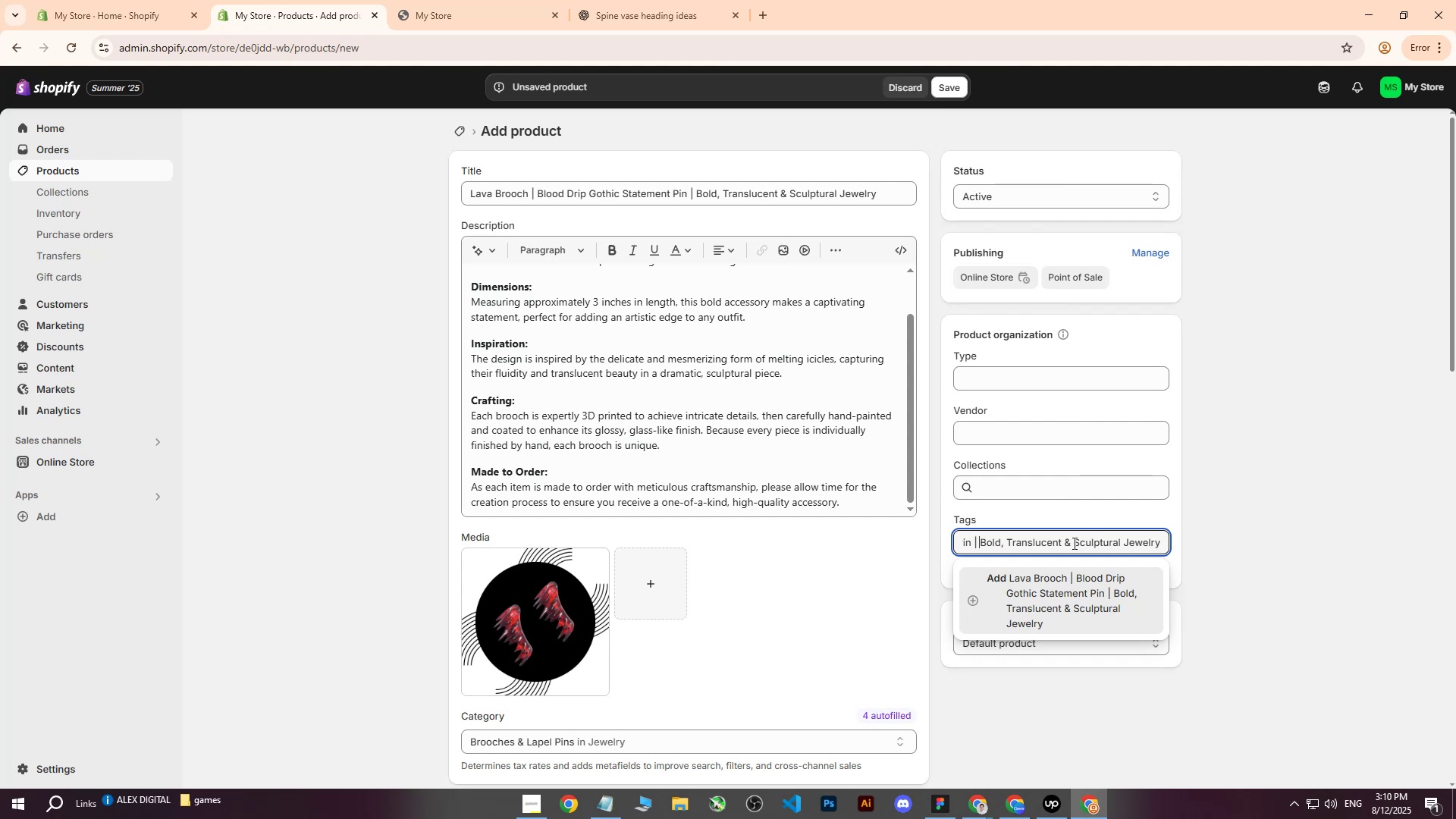 
key(Backspace)
 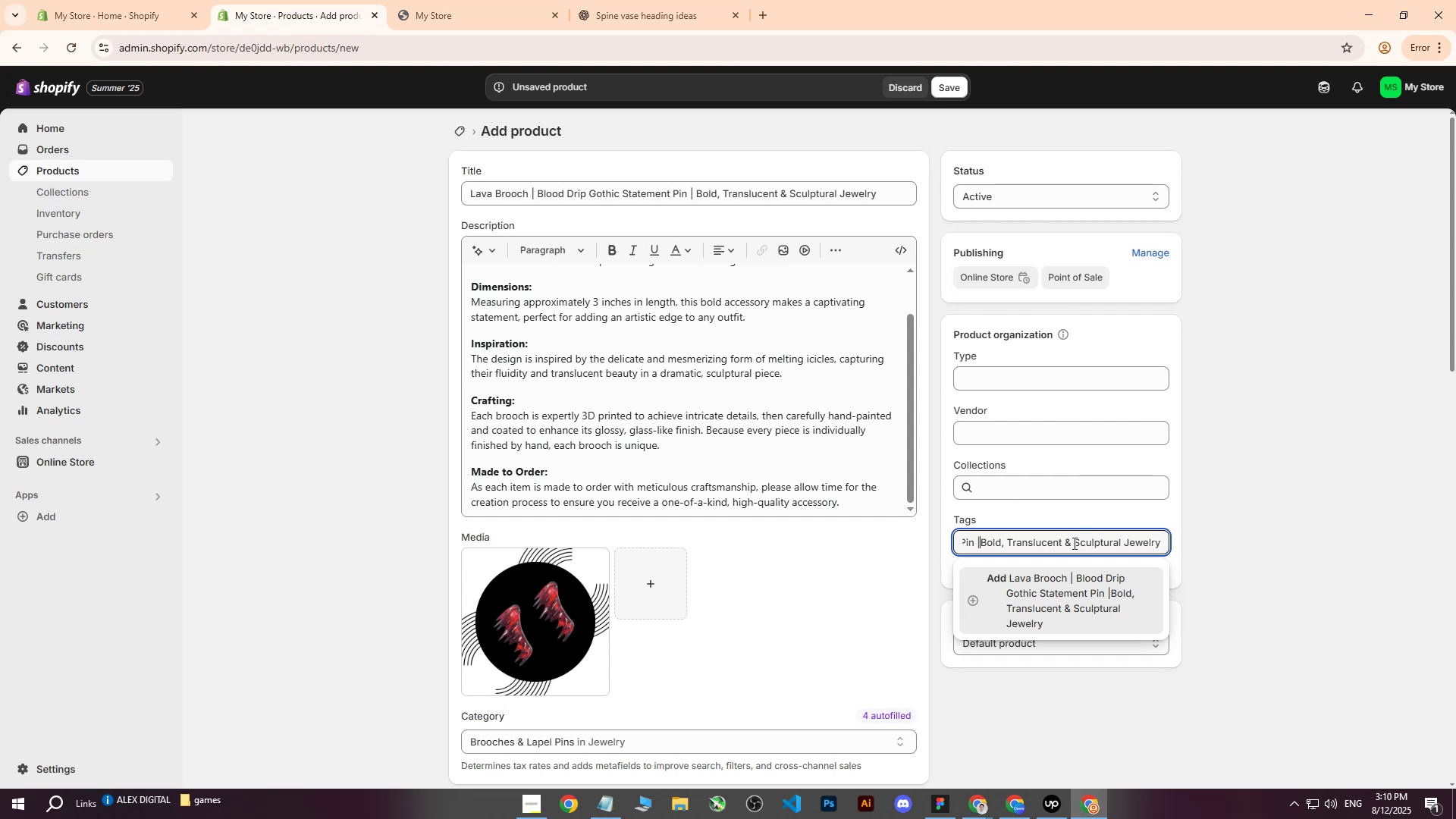 
key(Backspace)
 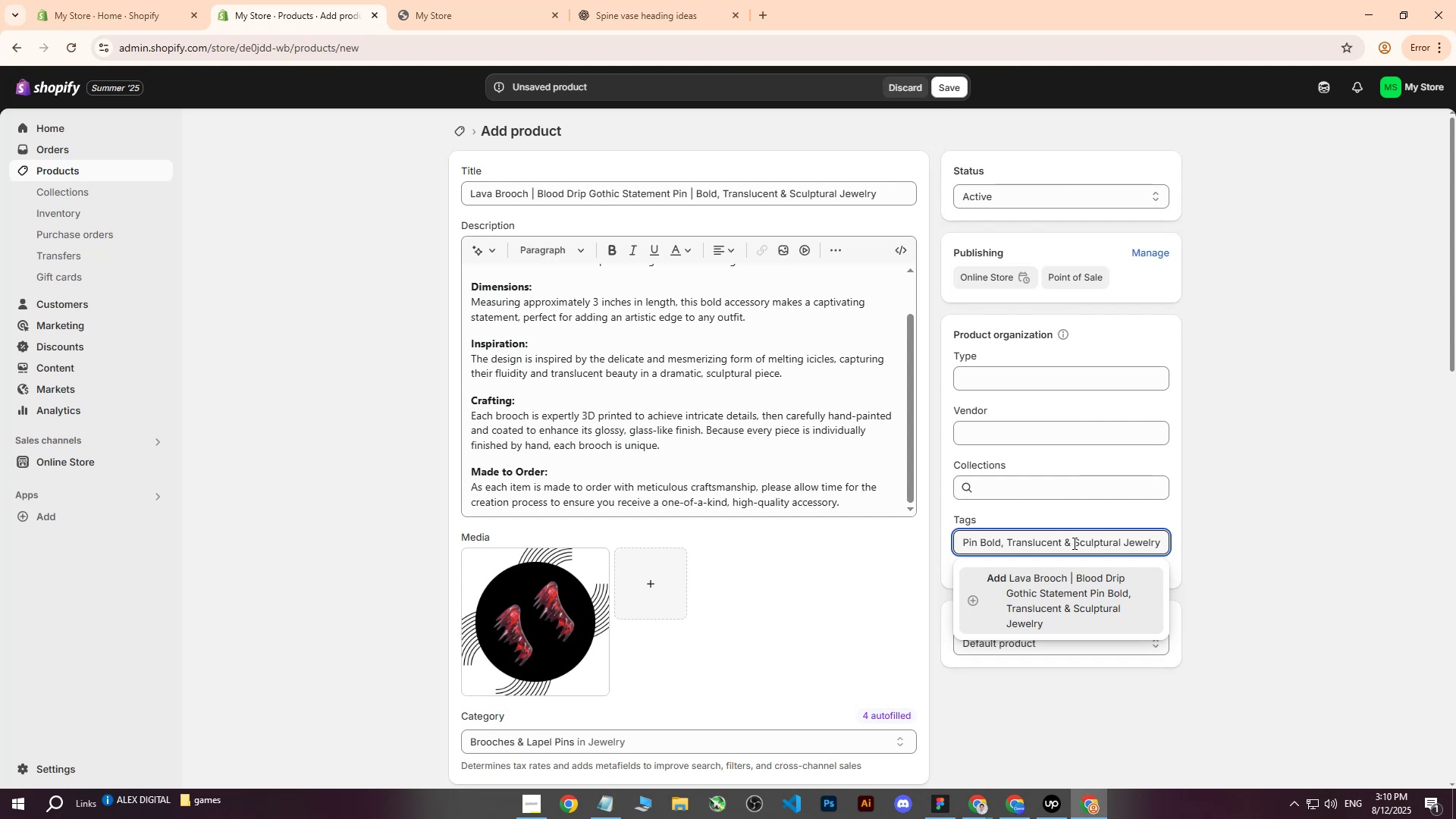 
key(Backspace)
 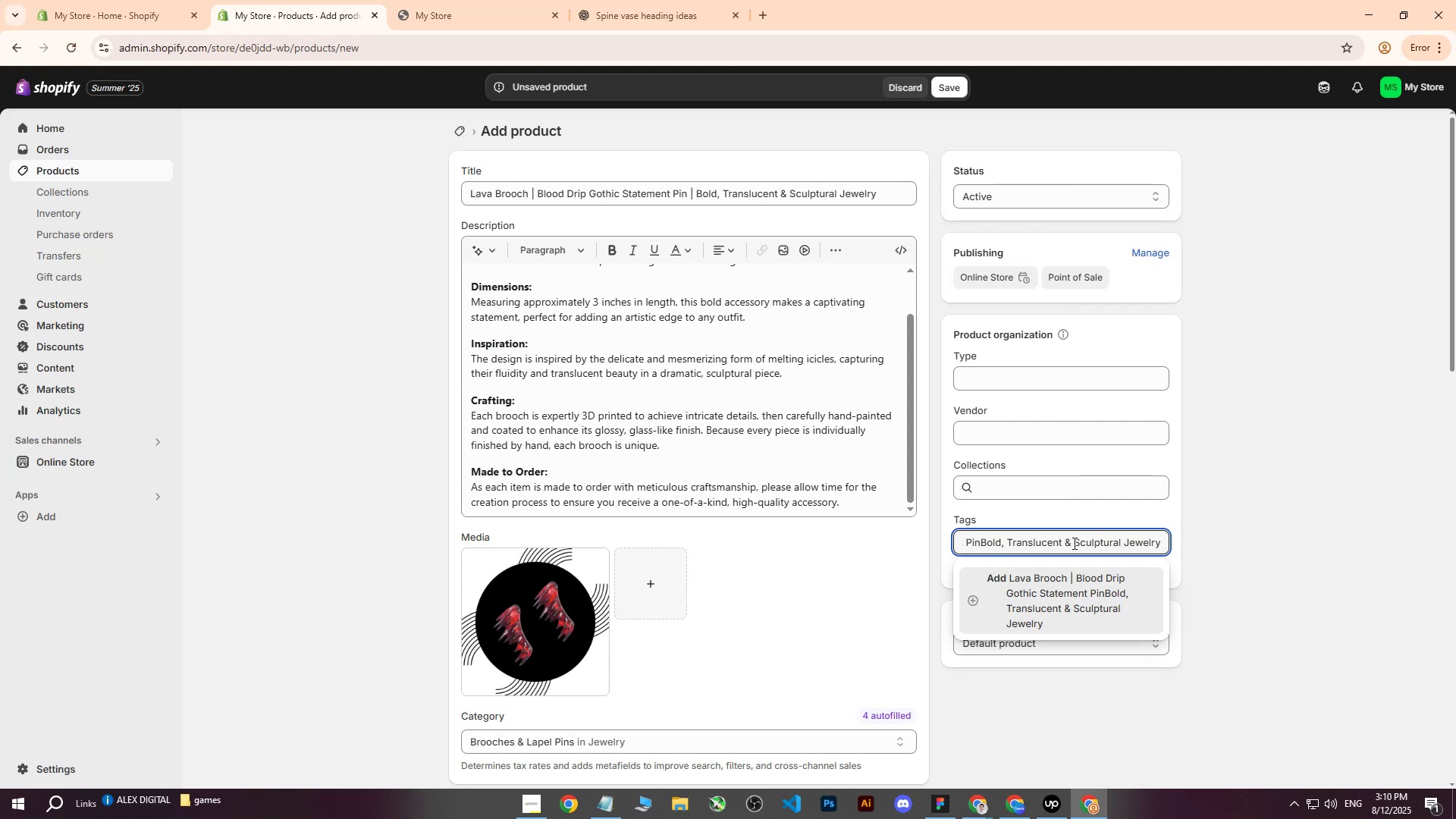 
hold_key(key=ArrowLeft, duration=1.5)
 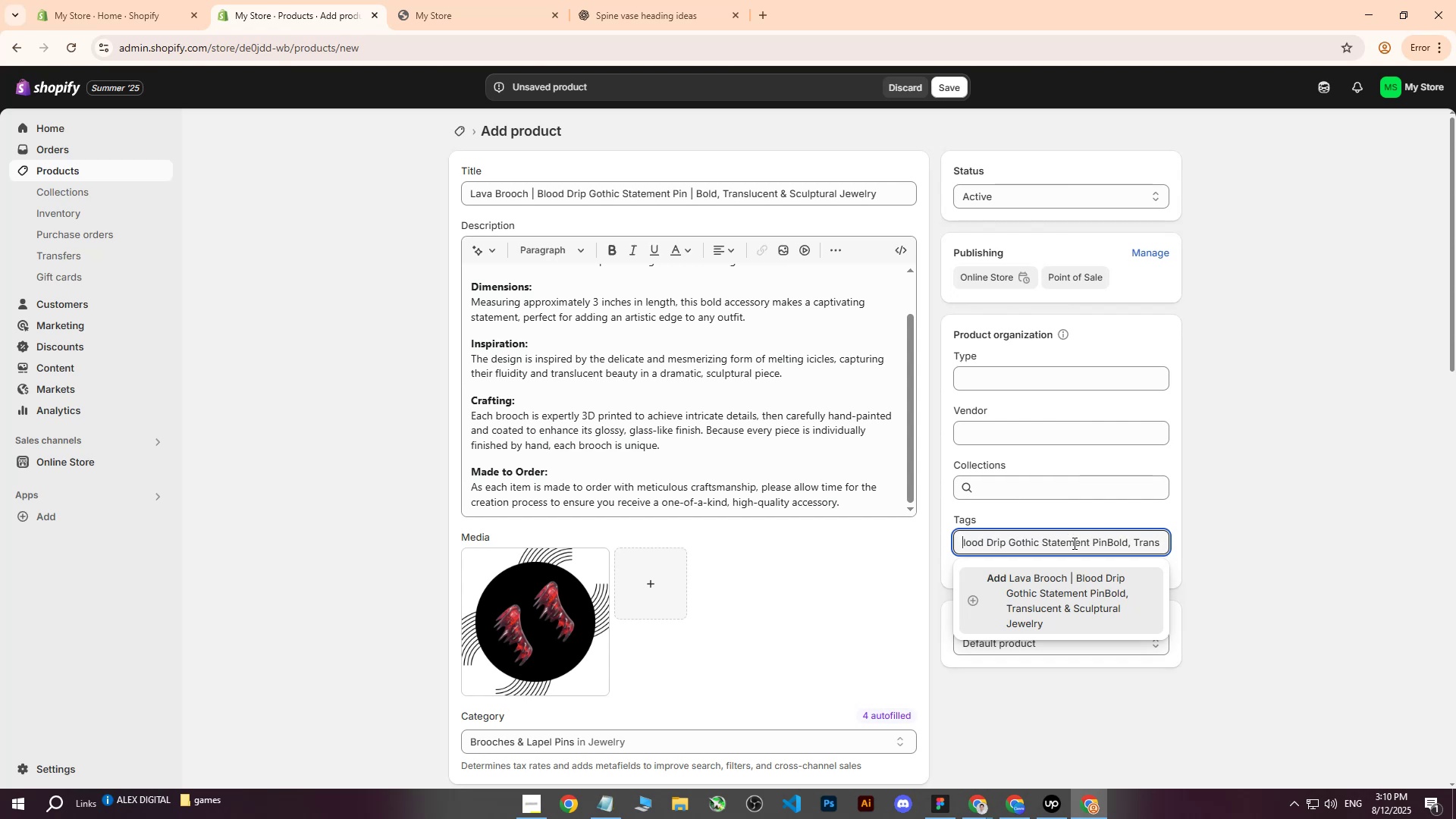 
key(ArrowLeft)
 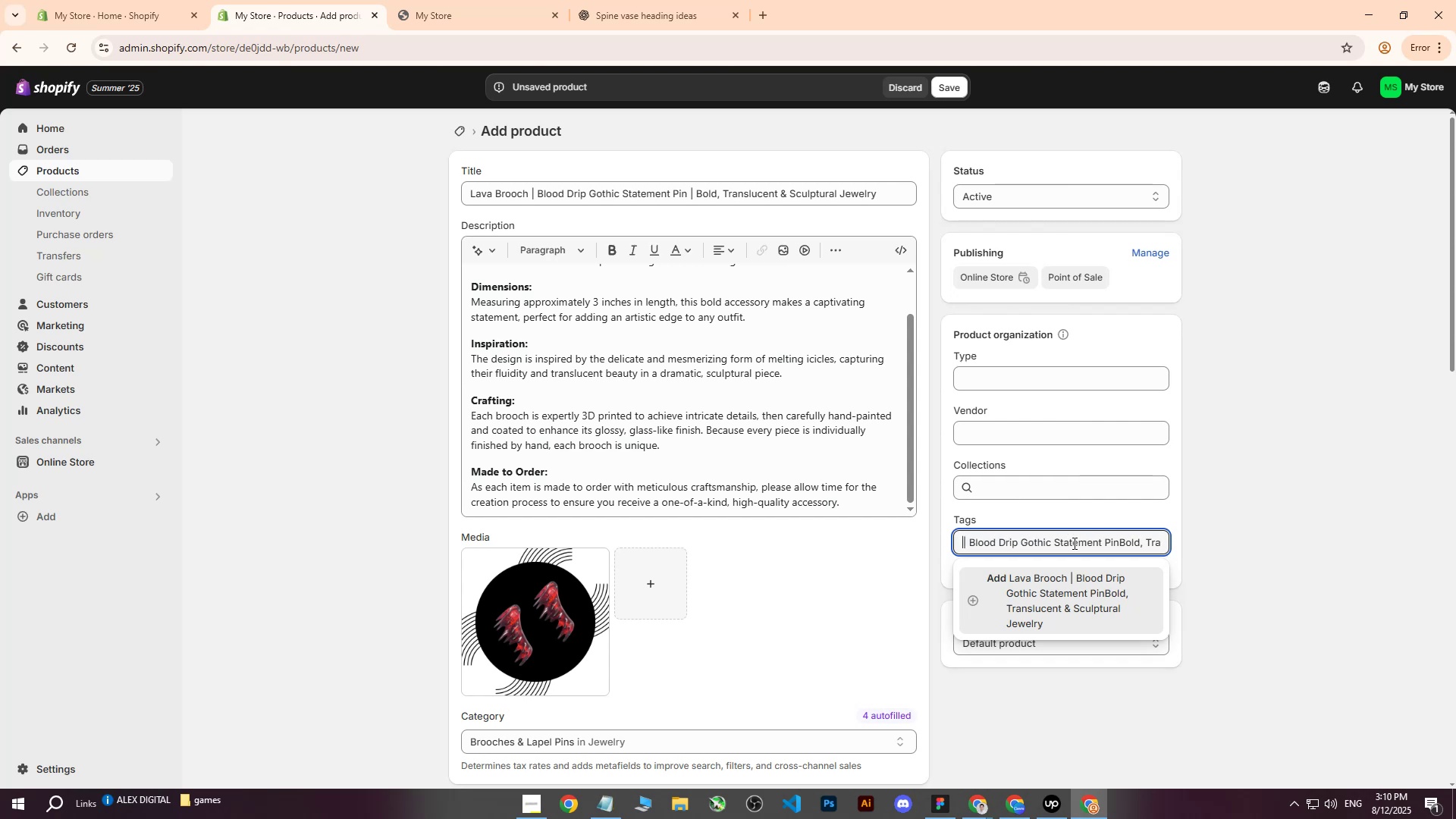 
key(ArrowLeft)
 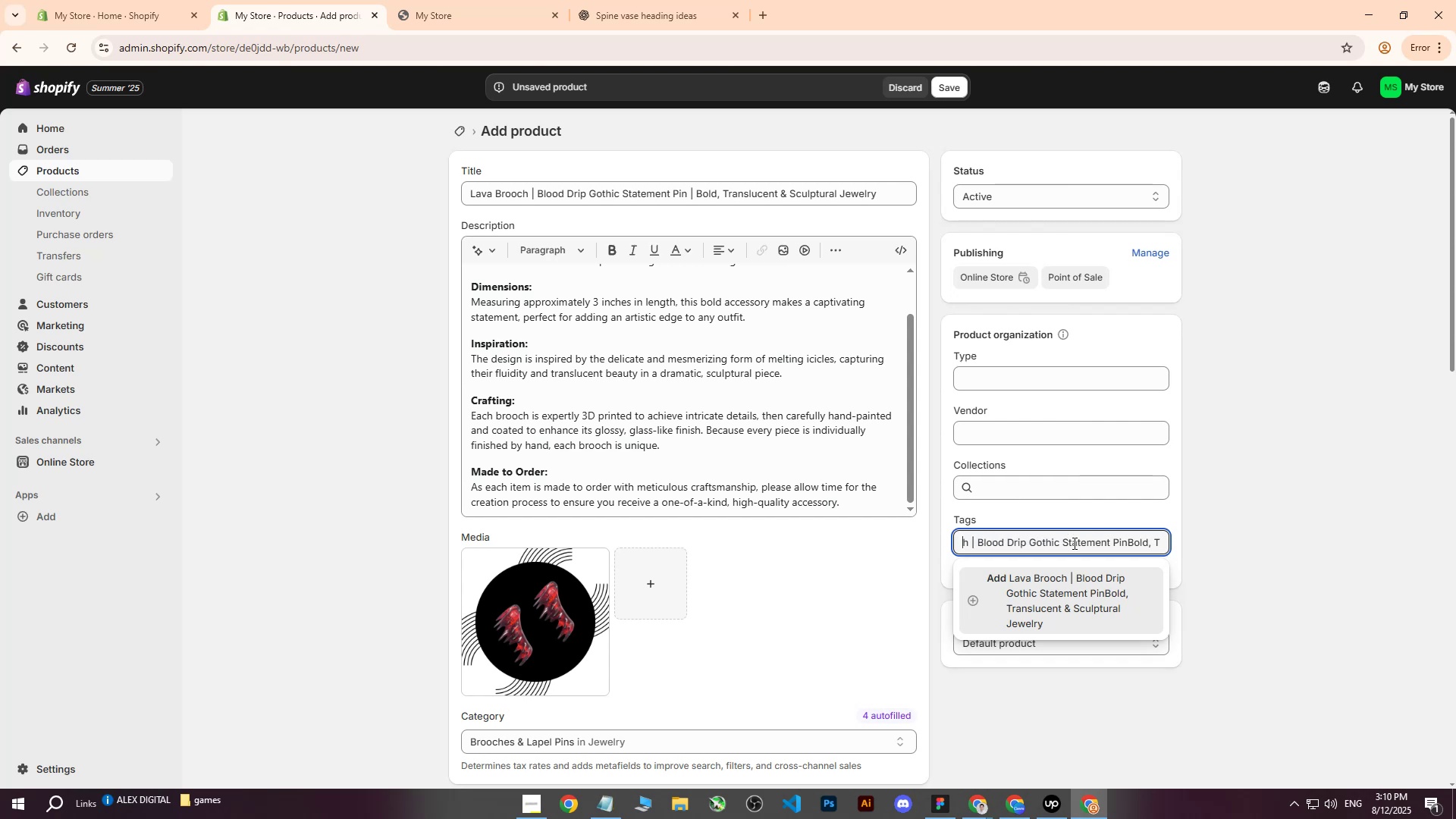 
key(ArrowLeft)
 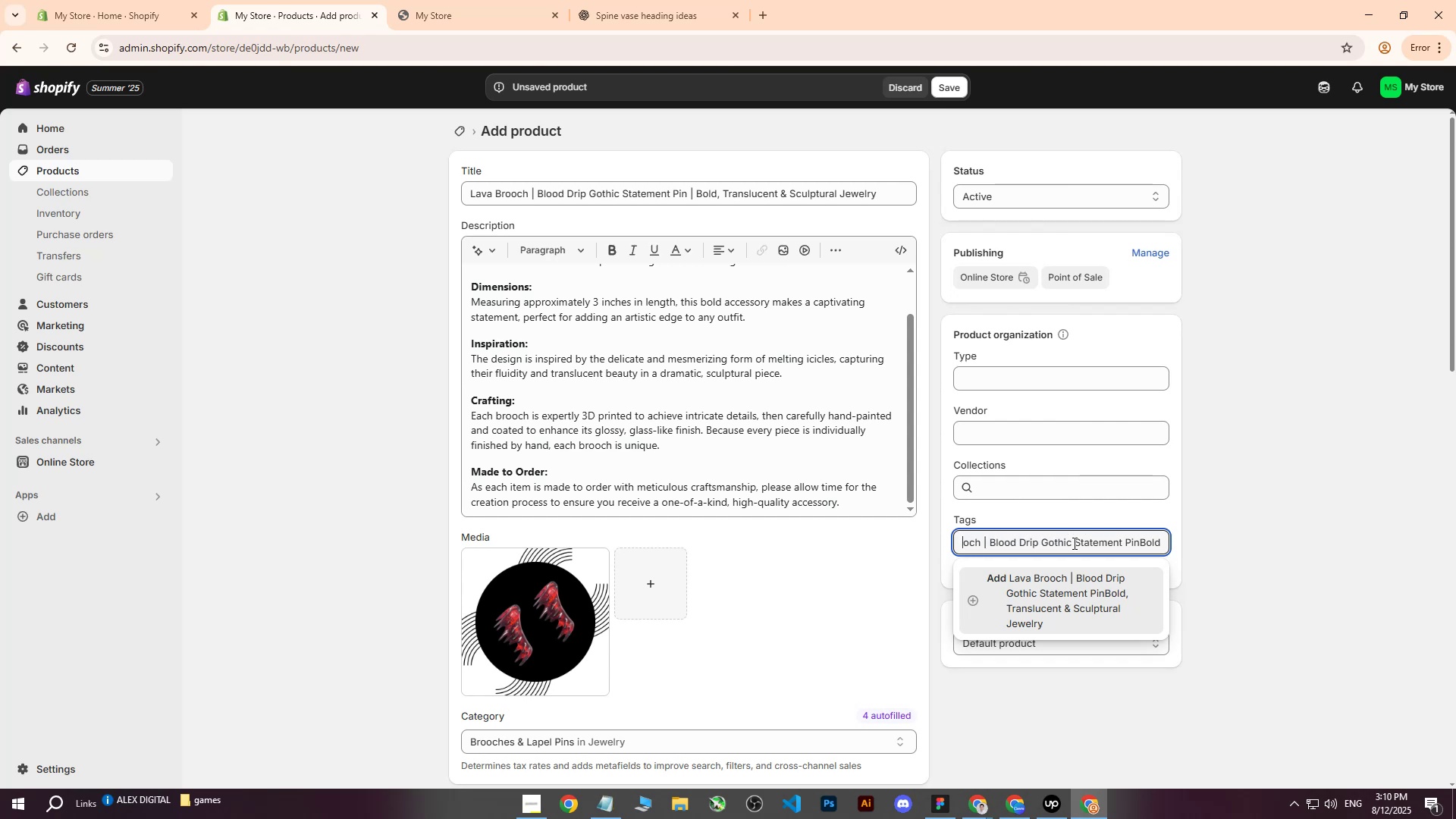 
key(ArrowLeft)
 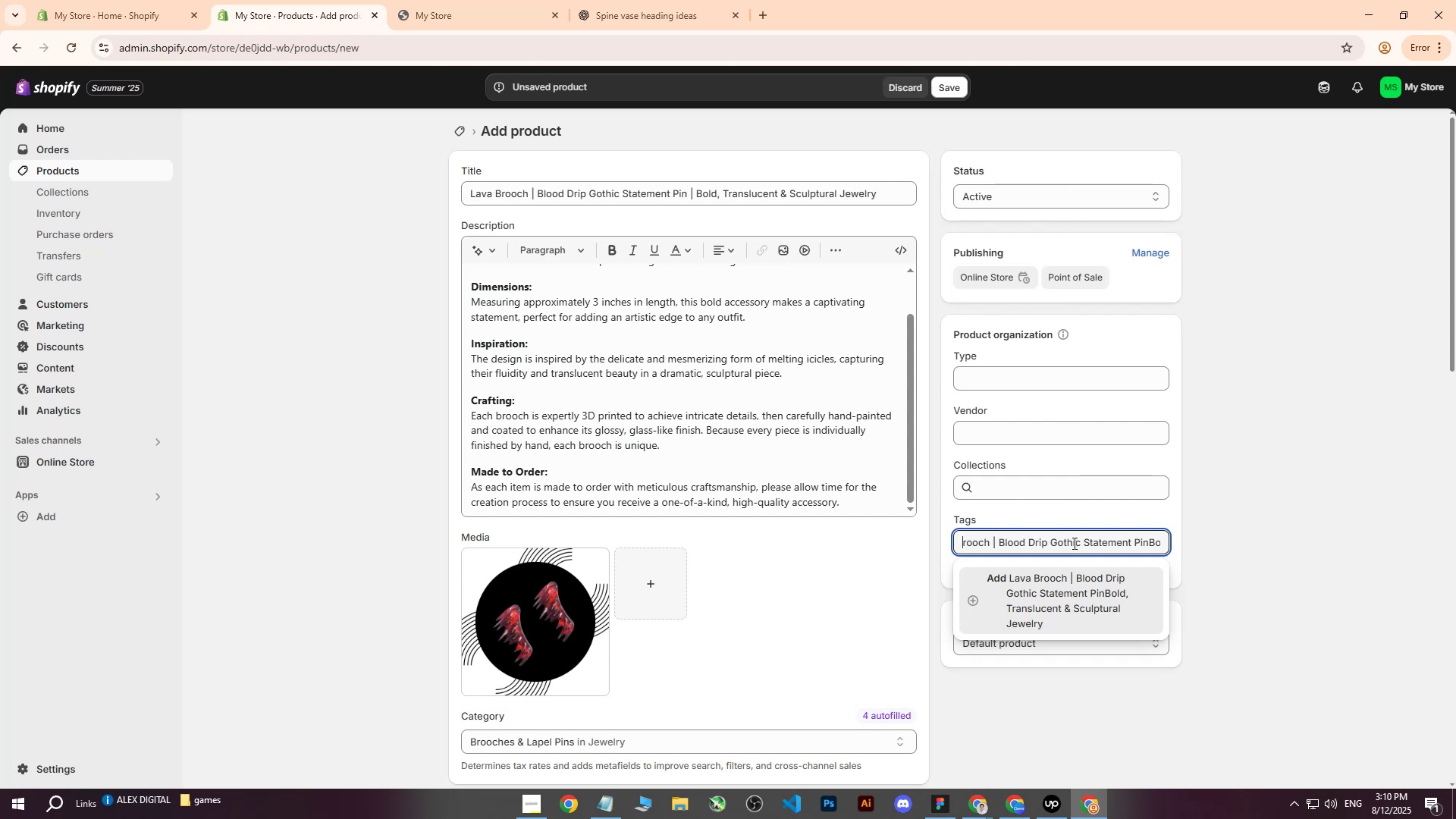 
key(ArrowLeft)
 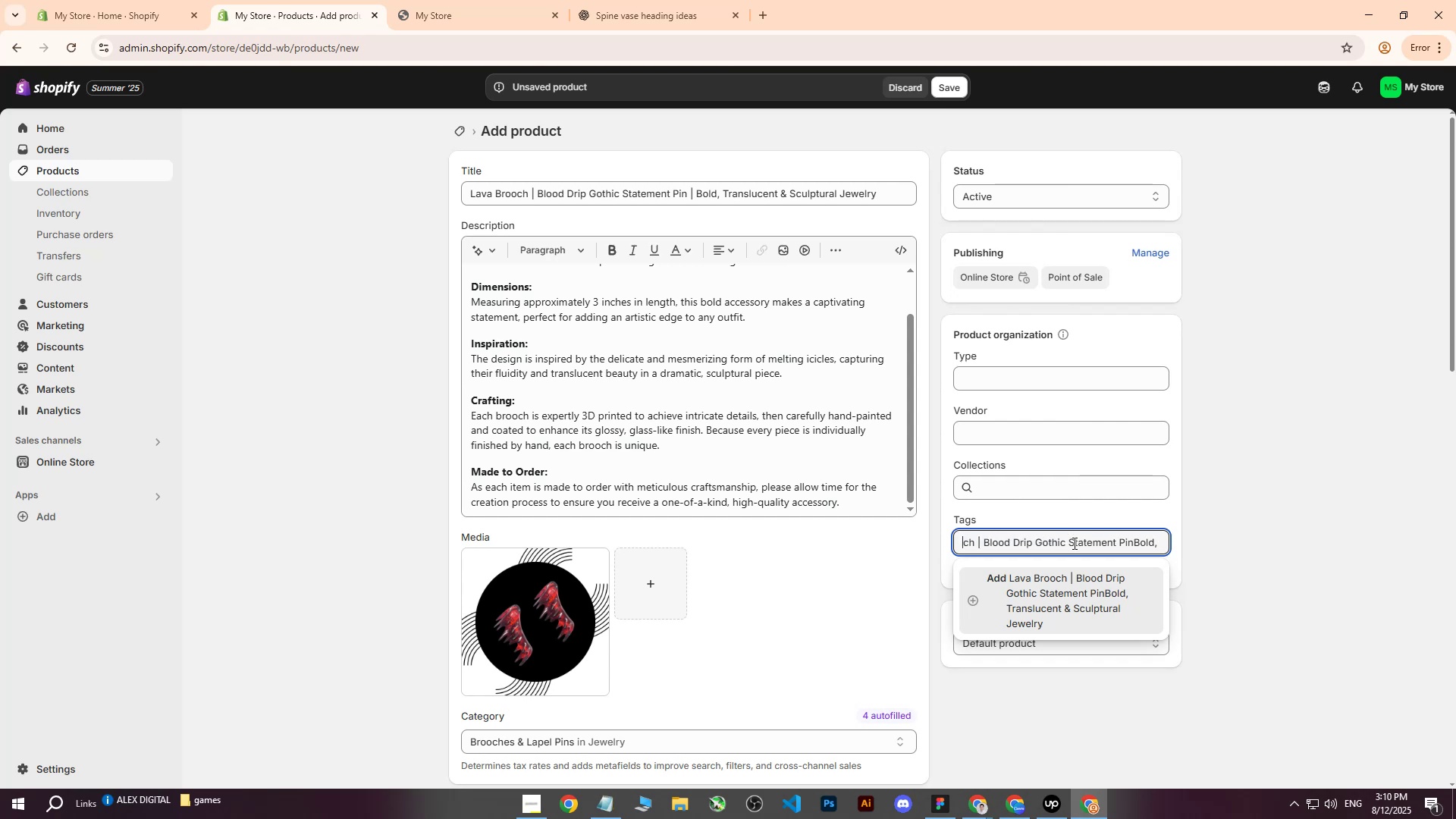 
key(ArrowLeft)
 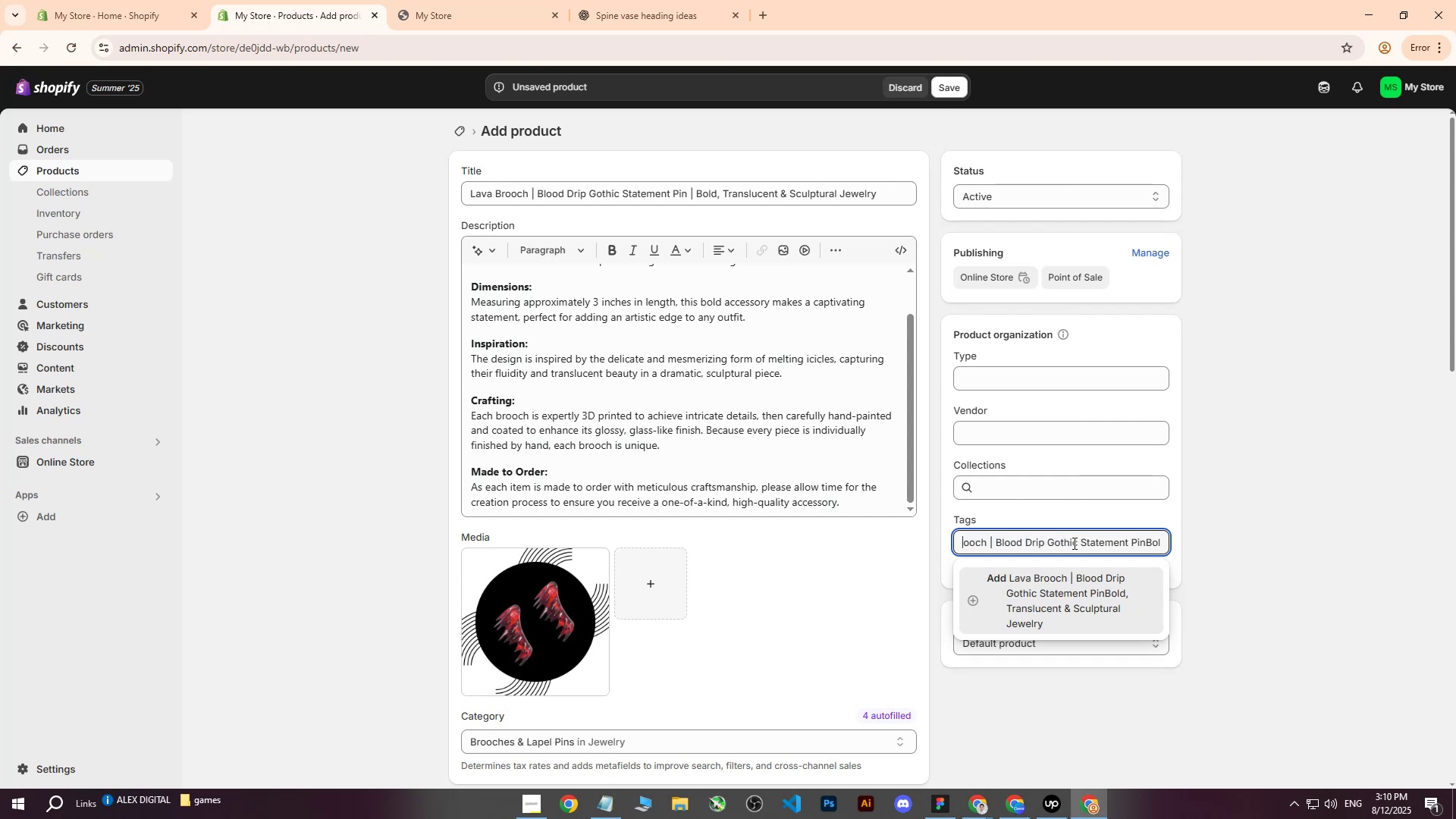 
key(ArrowLeft)
 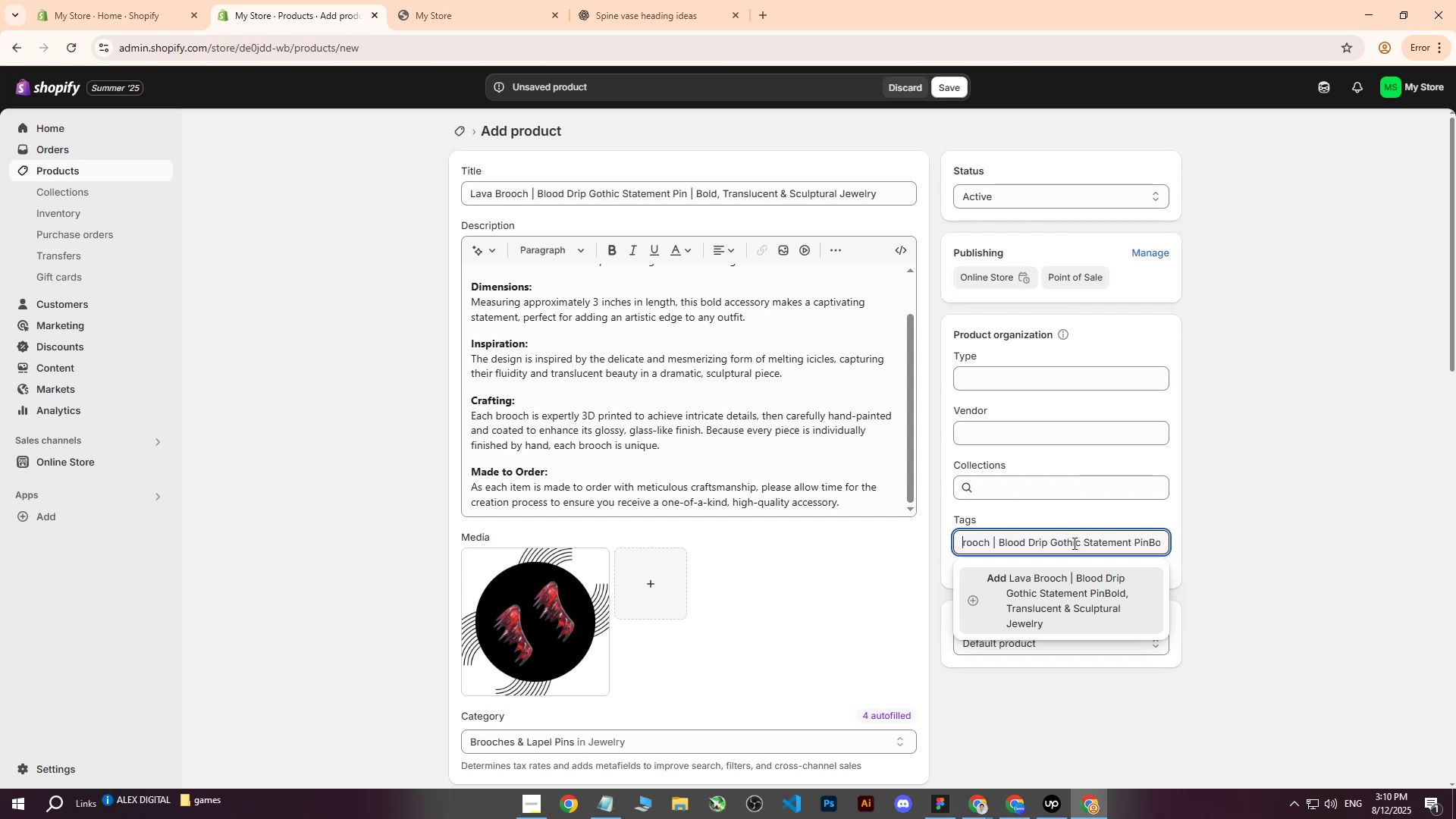 
hold_key(key=ArrowRight, duration=0.77)
 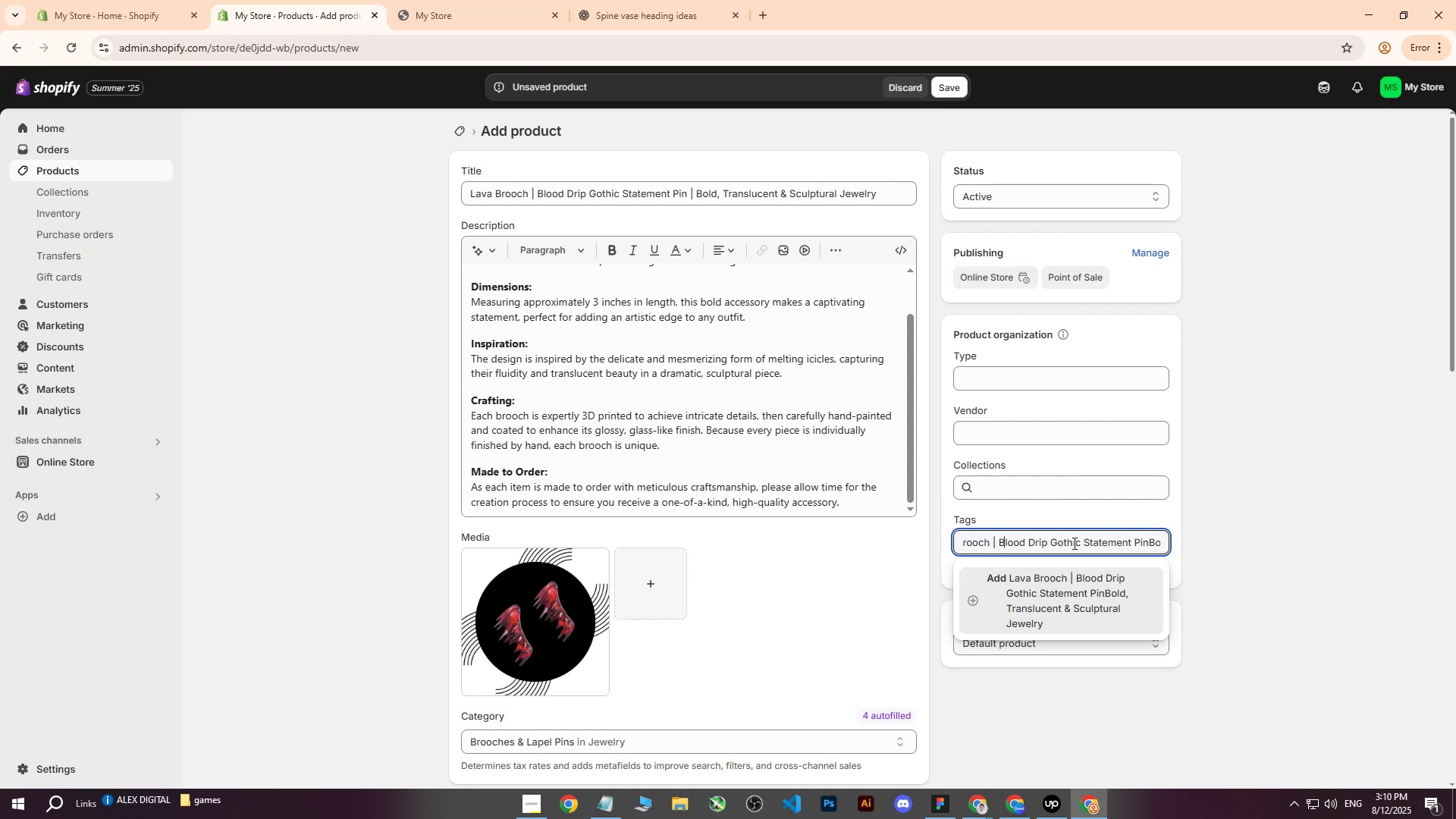 
key(ArrowLeft)
 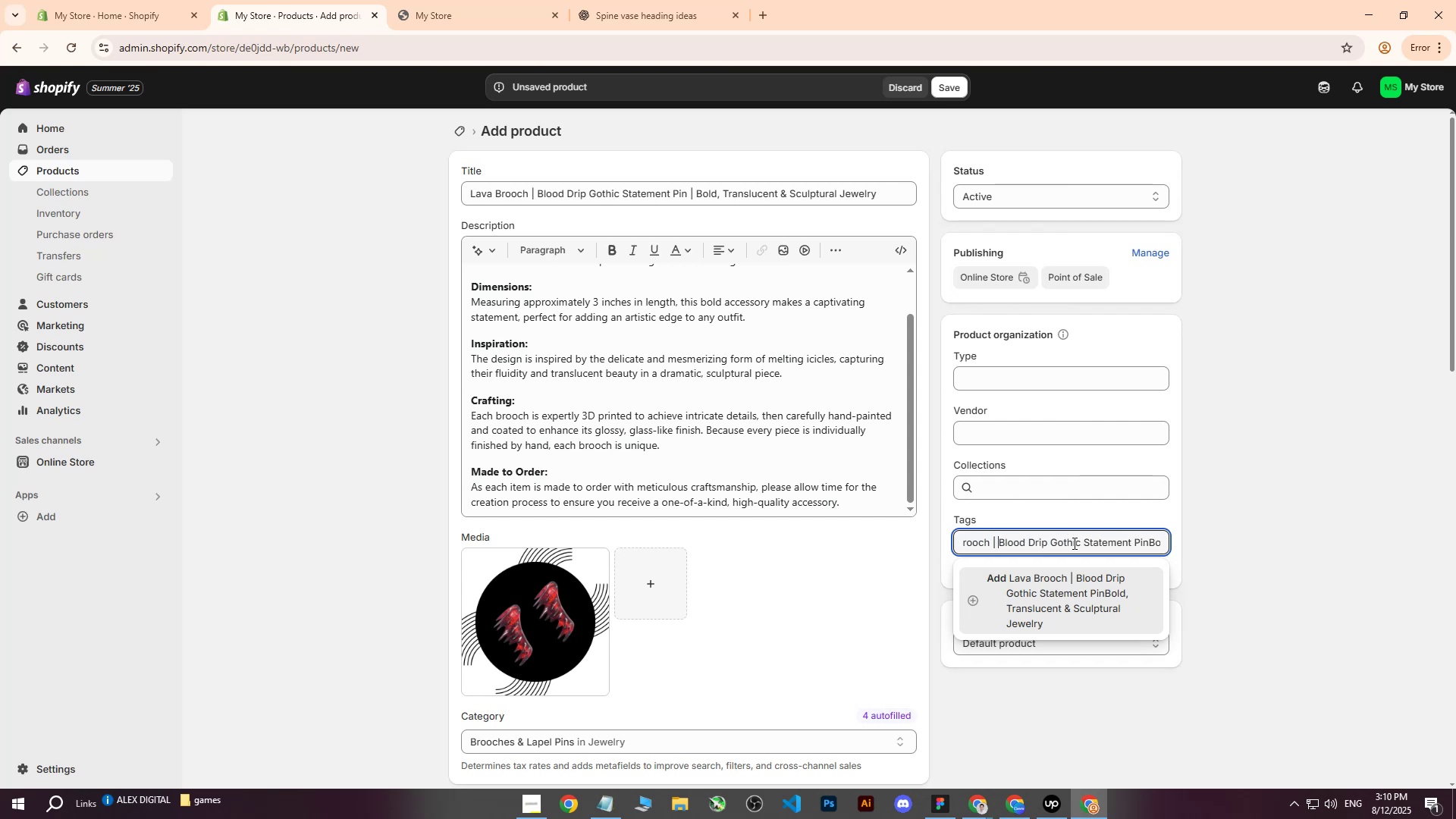 
key(Backspace)
 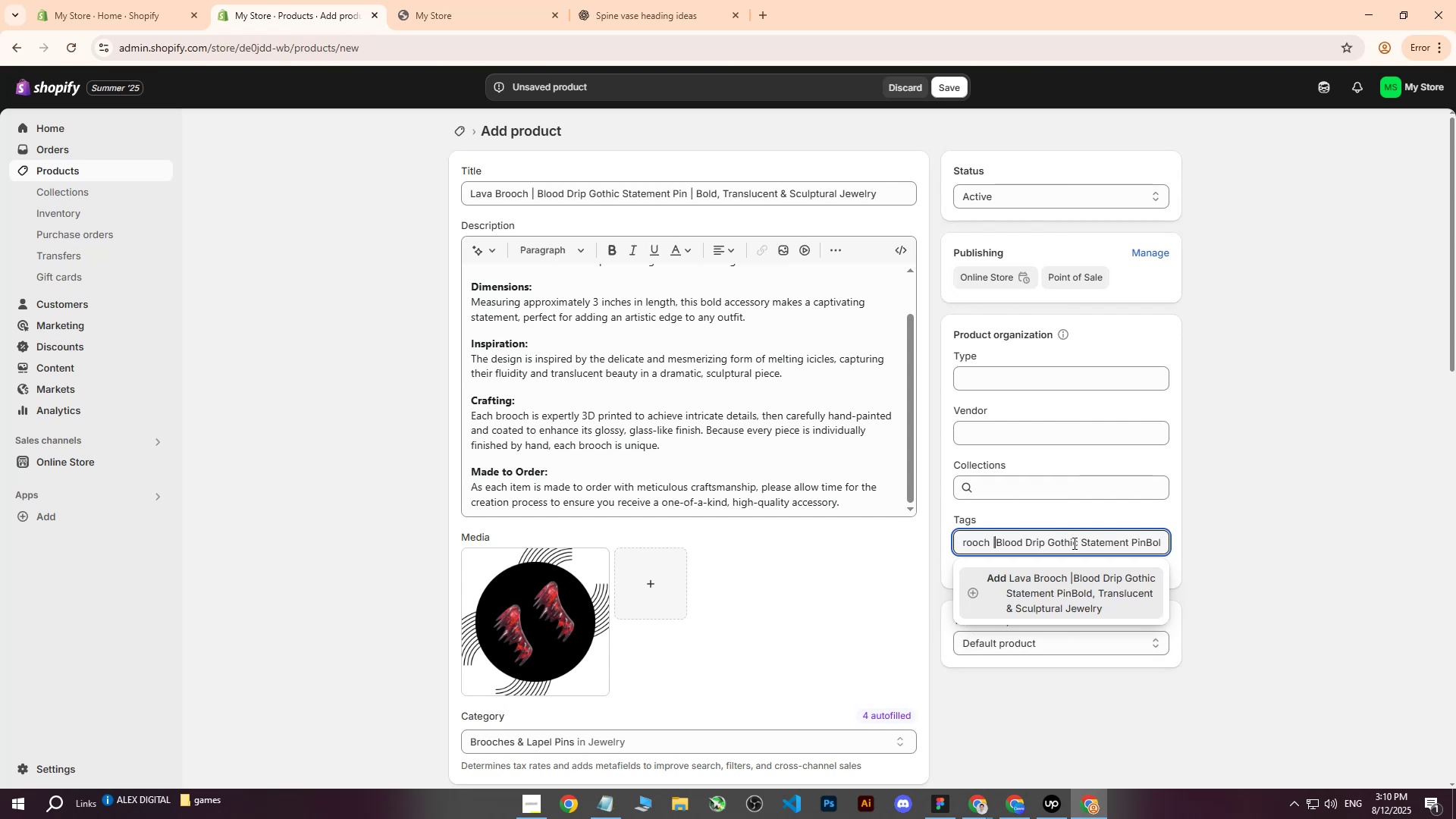 
key(Backspace)
 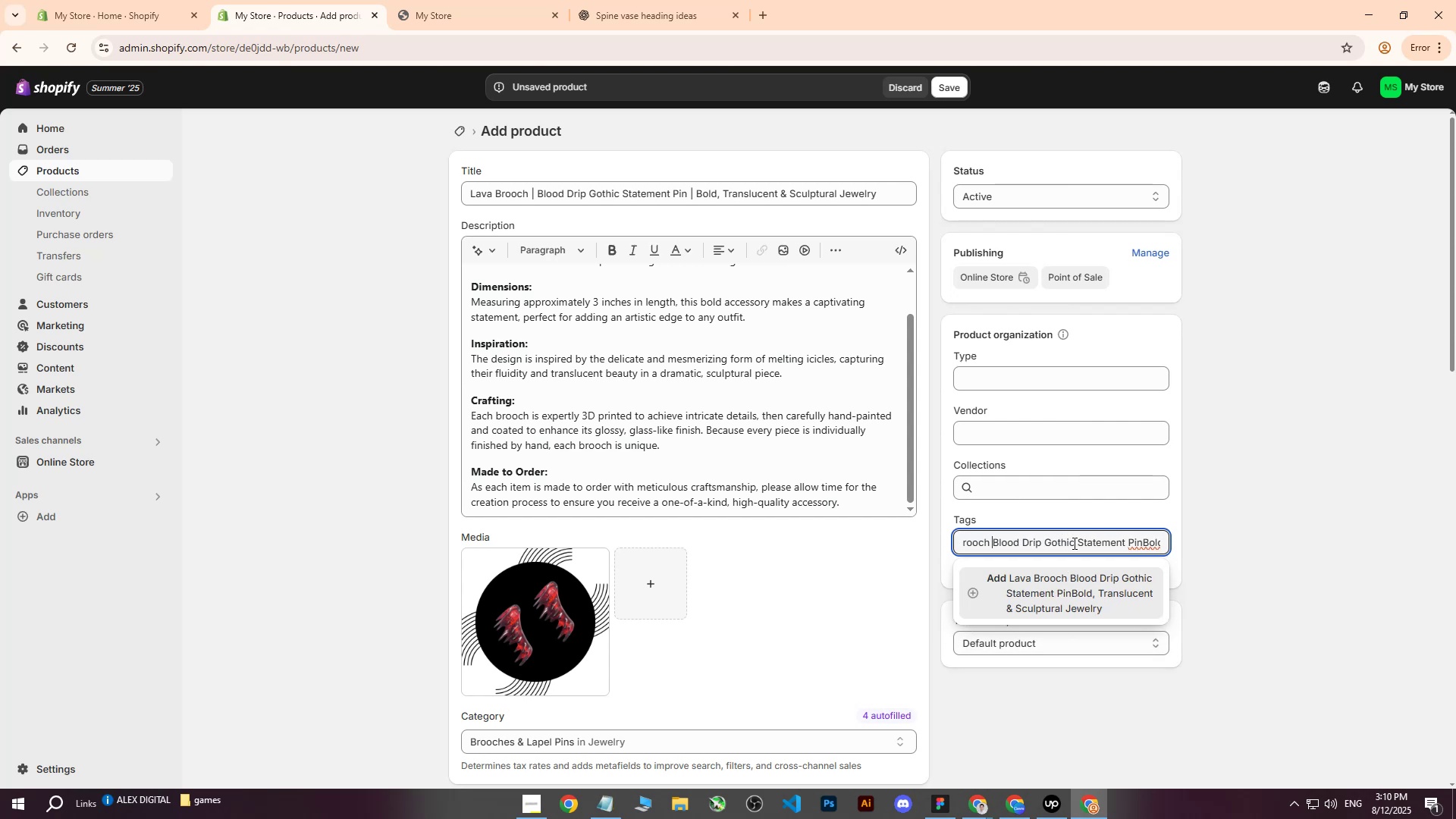 
key(Backspace)
 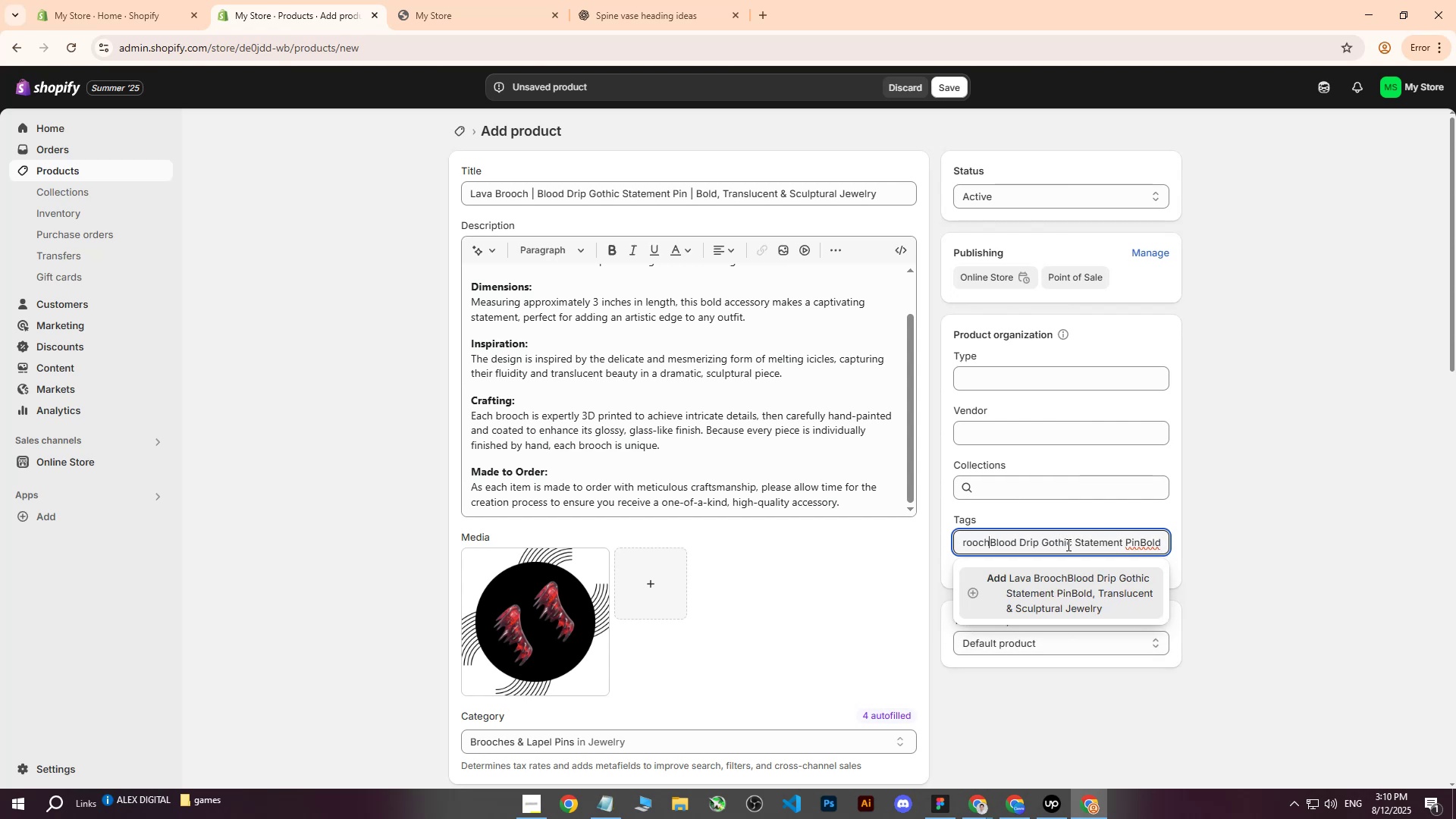 
left_click([1049, 580])
 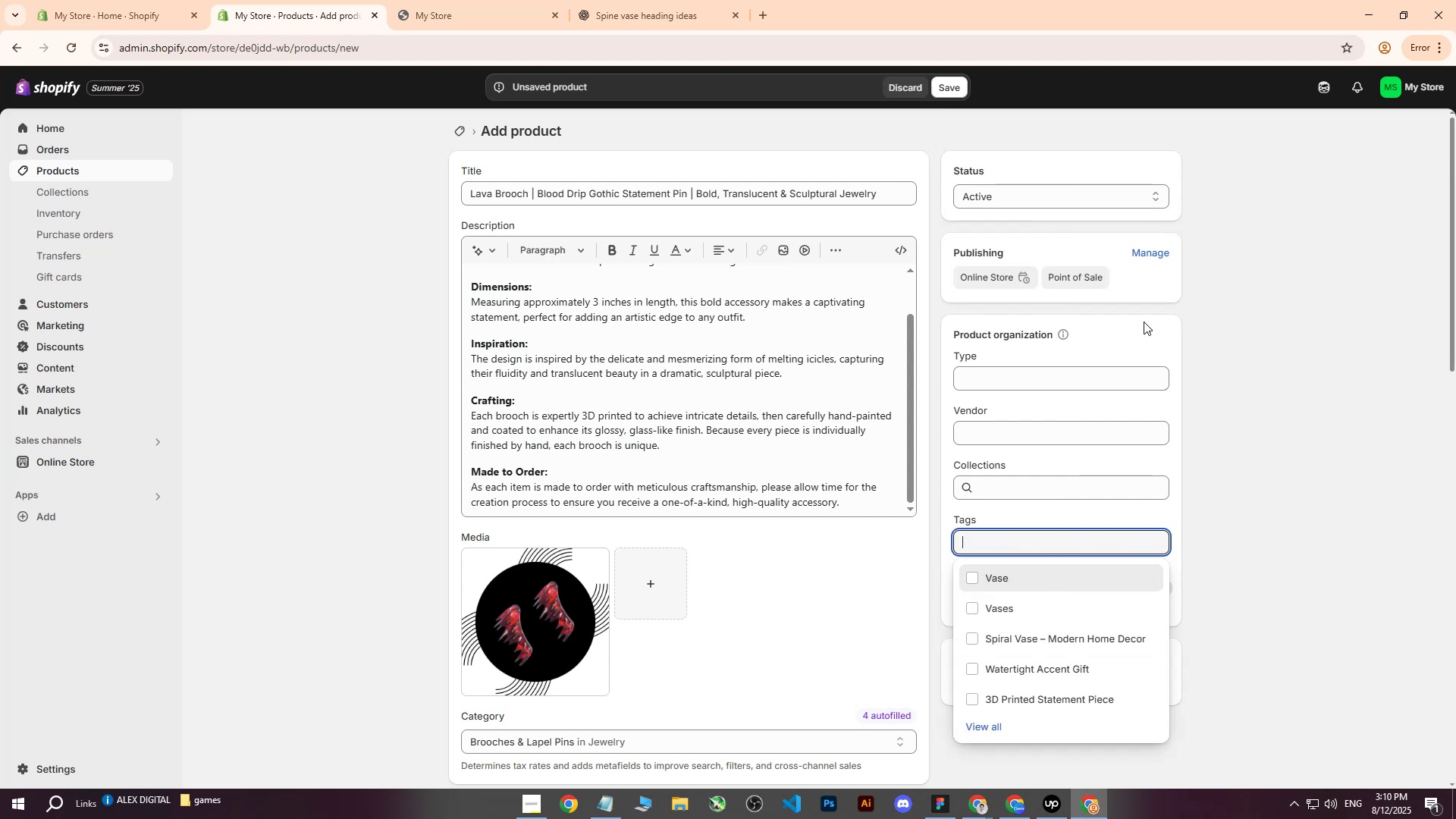 
left_click([1320, 417])
 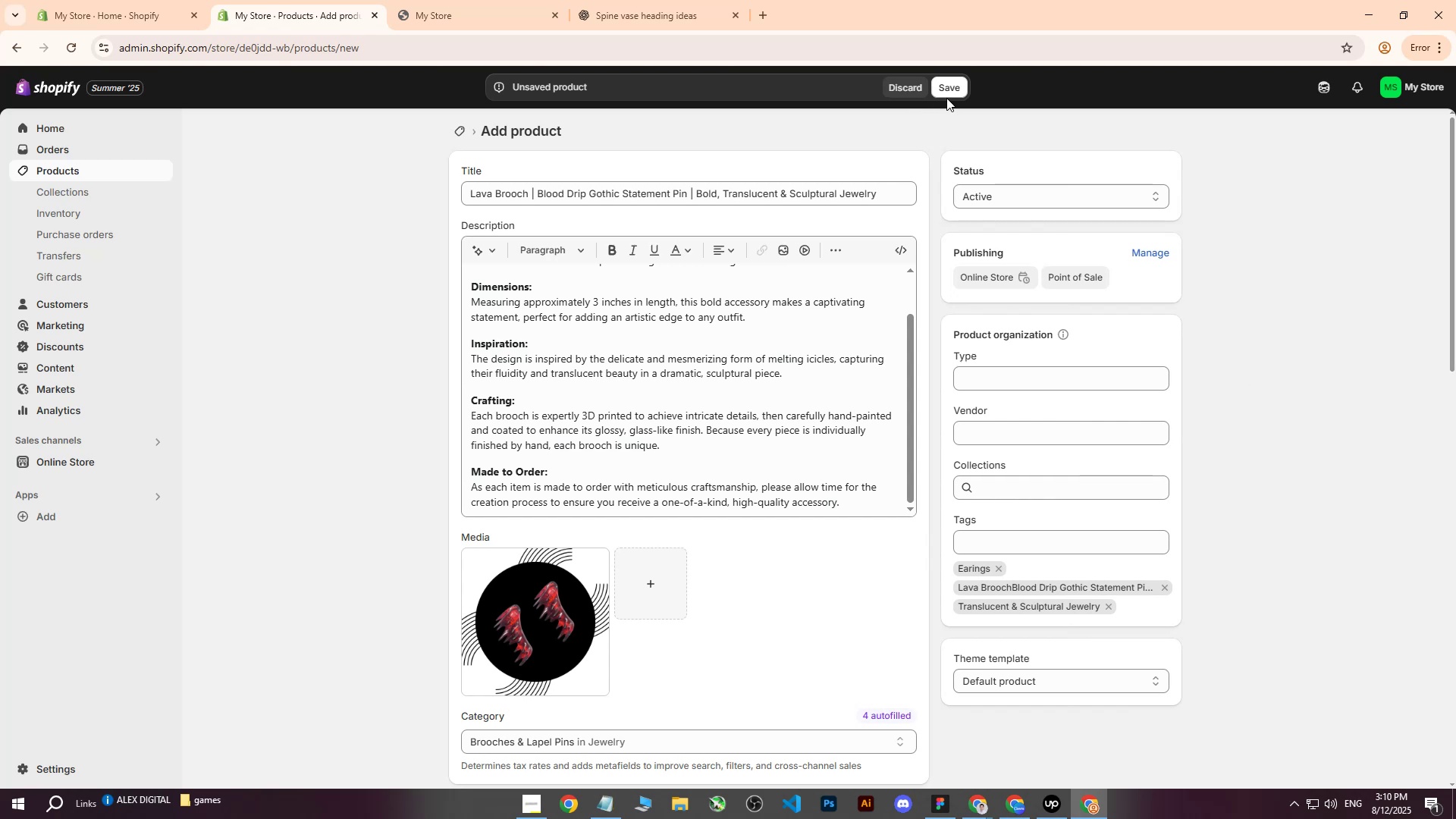 
left_click([956, 90])
 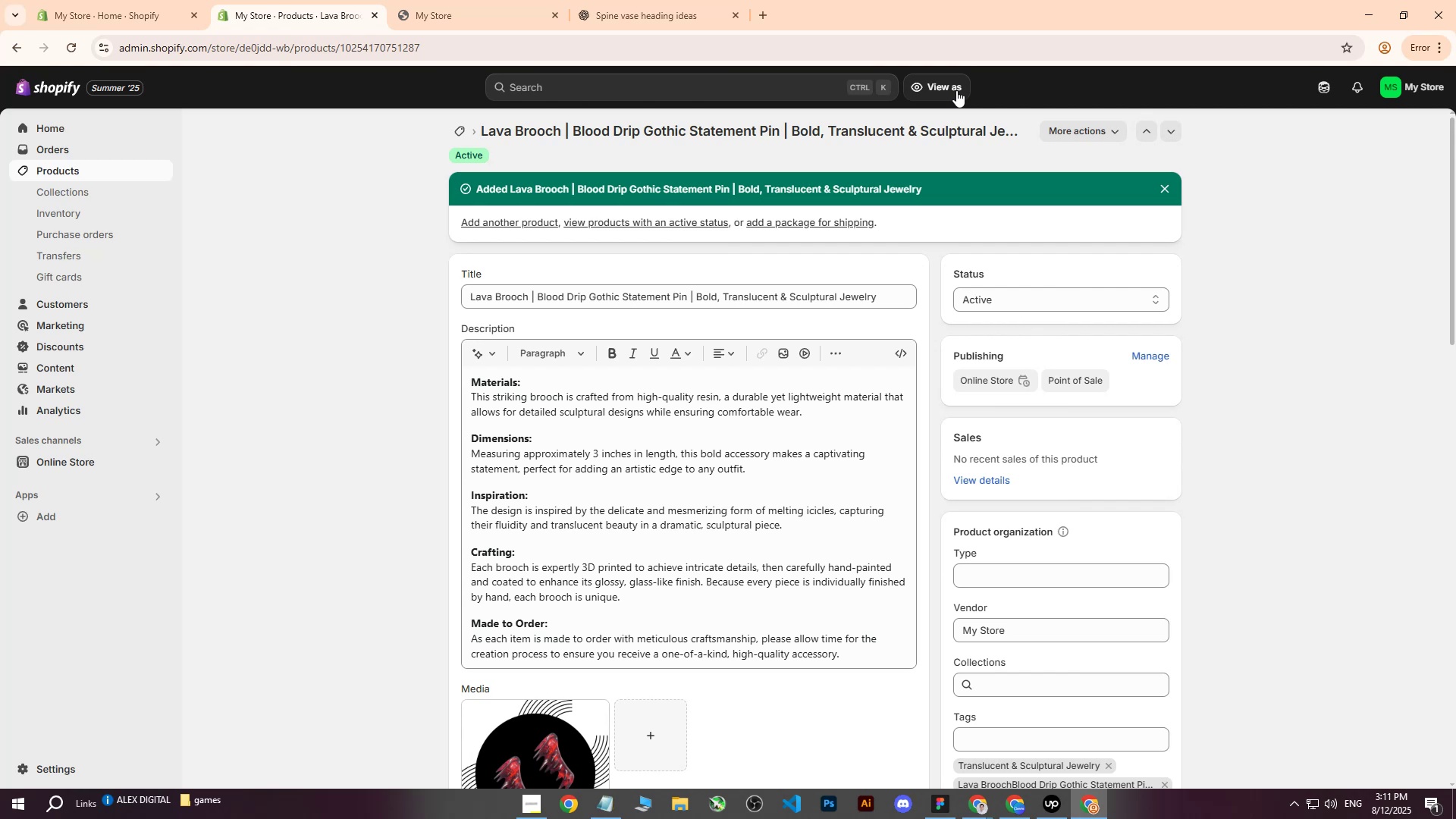 
wait(20.64)
 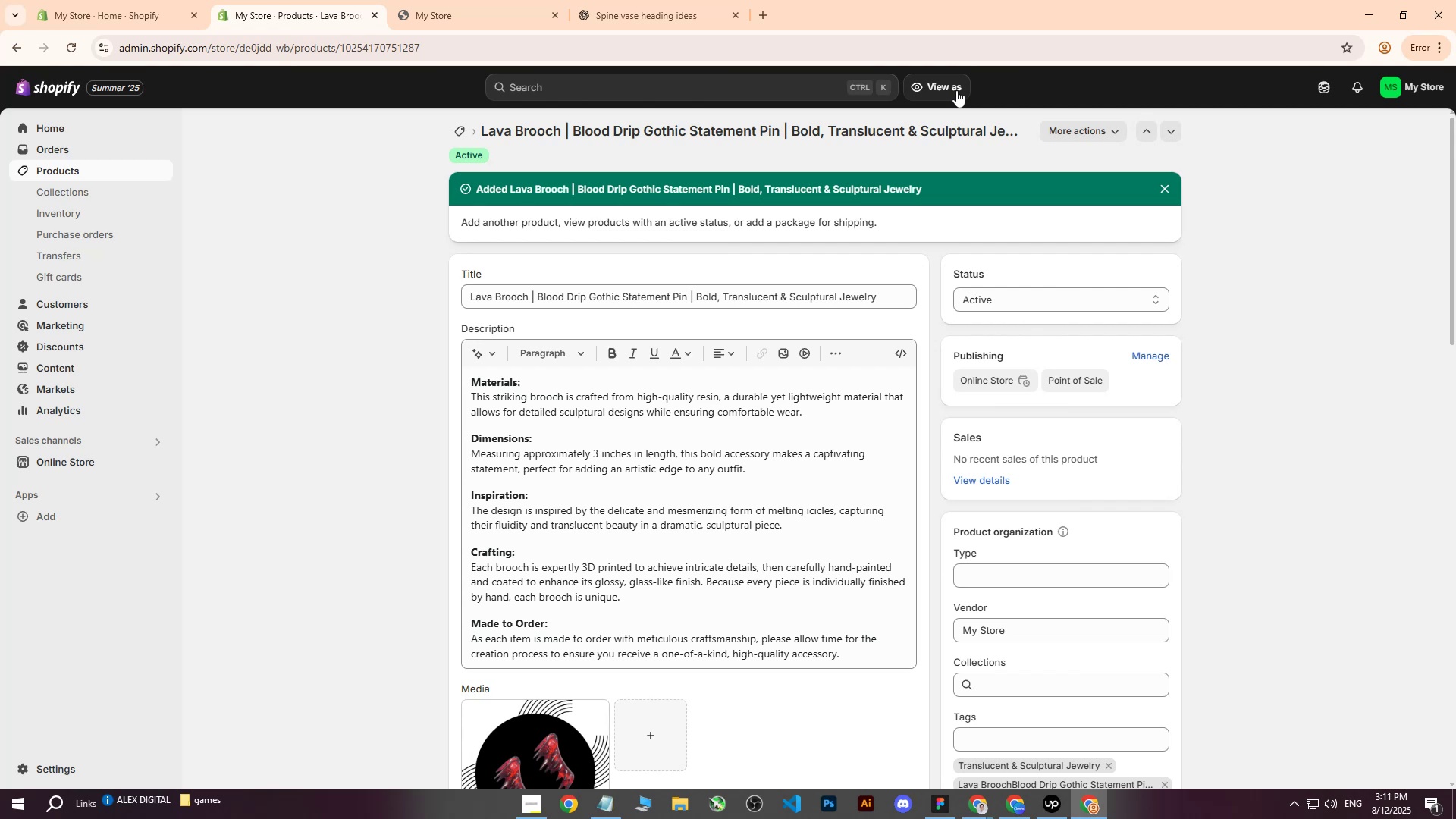 
scroll: coordinate [839, 379], scroll_direction: down, amount: 6.0
 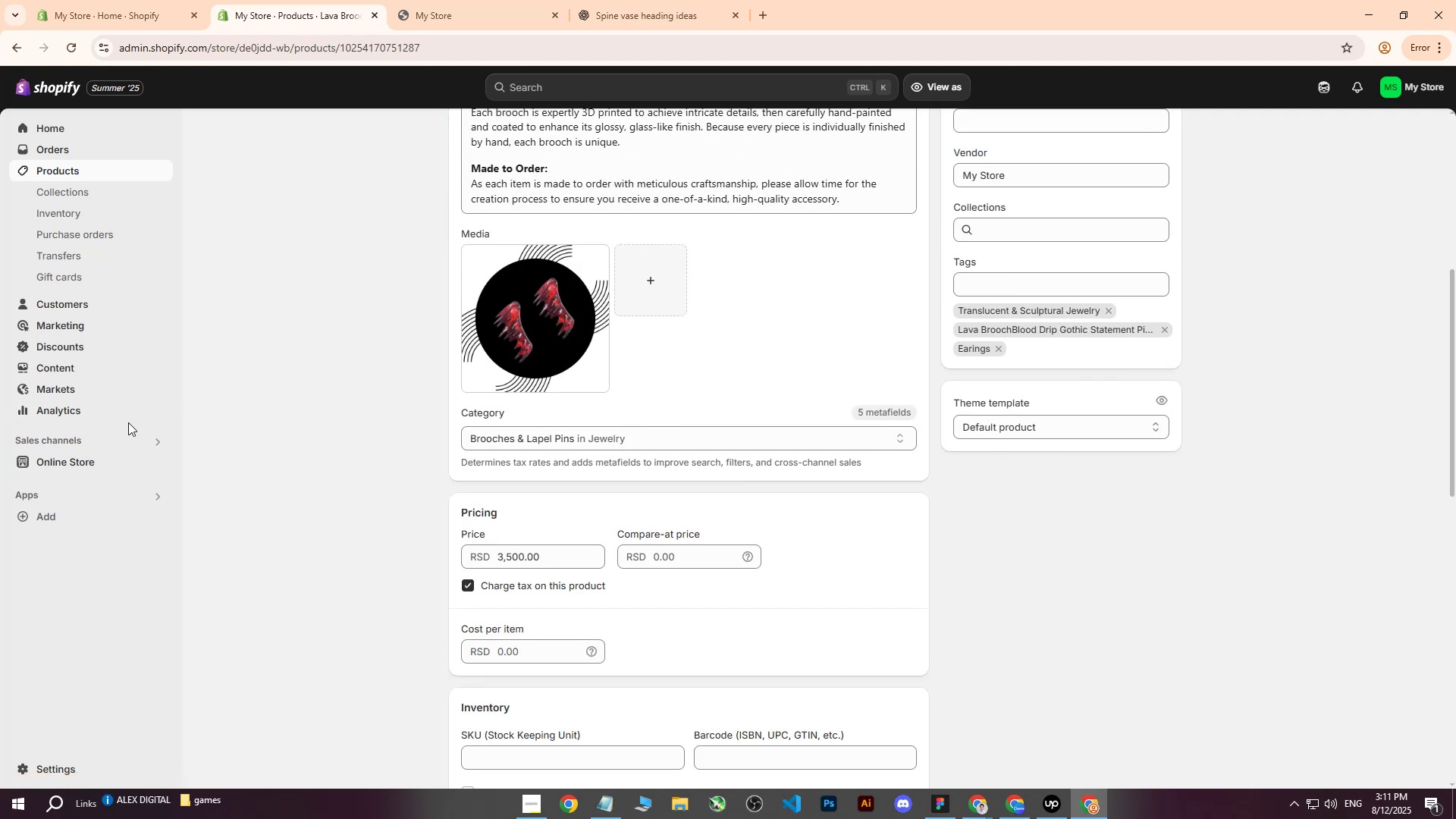 
wait(11.44)
 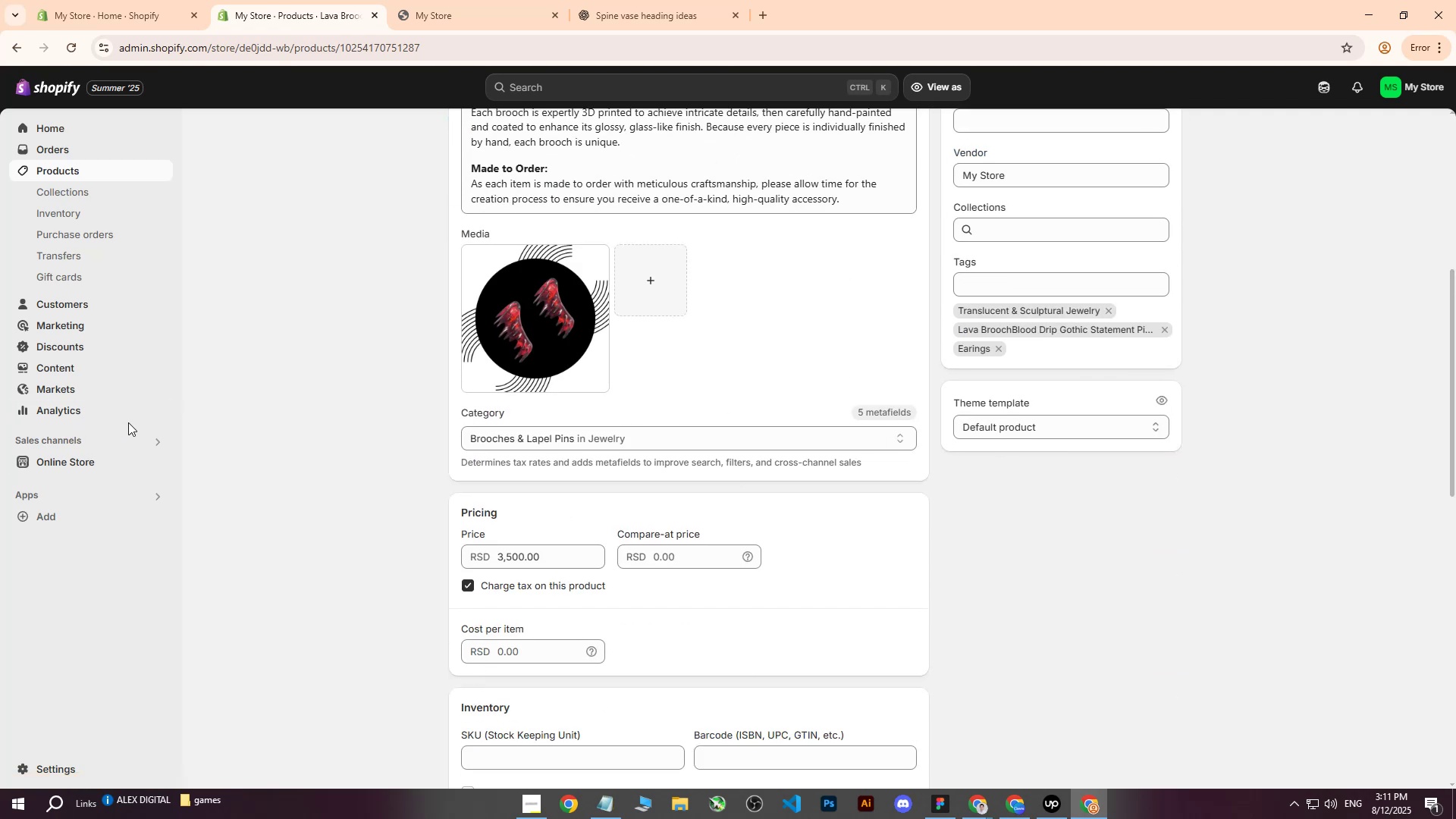 
scroll: coordinate [660, 519], scroll_direction: down, amount: 6.0
 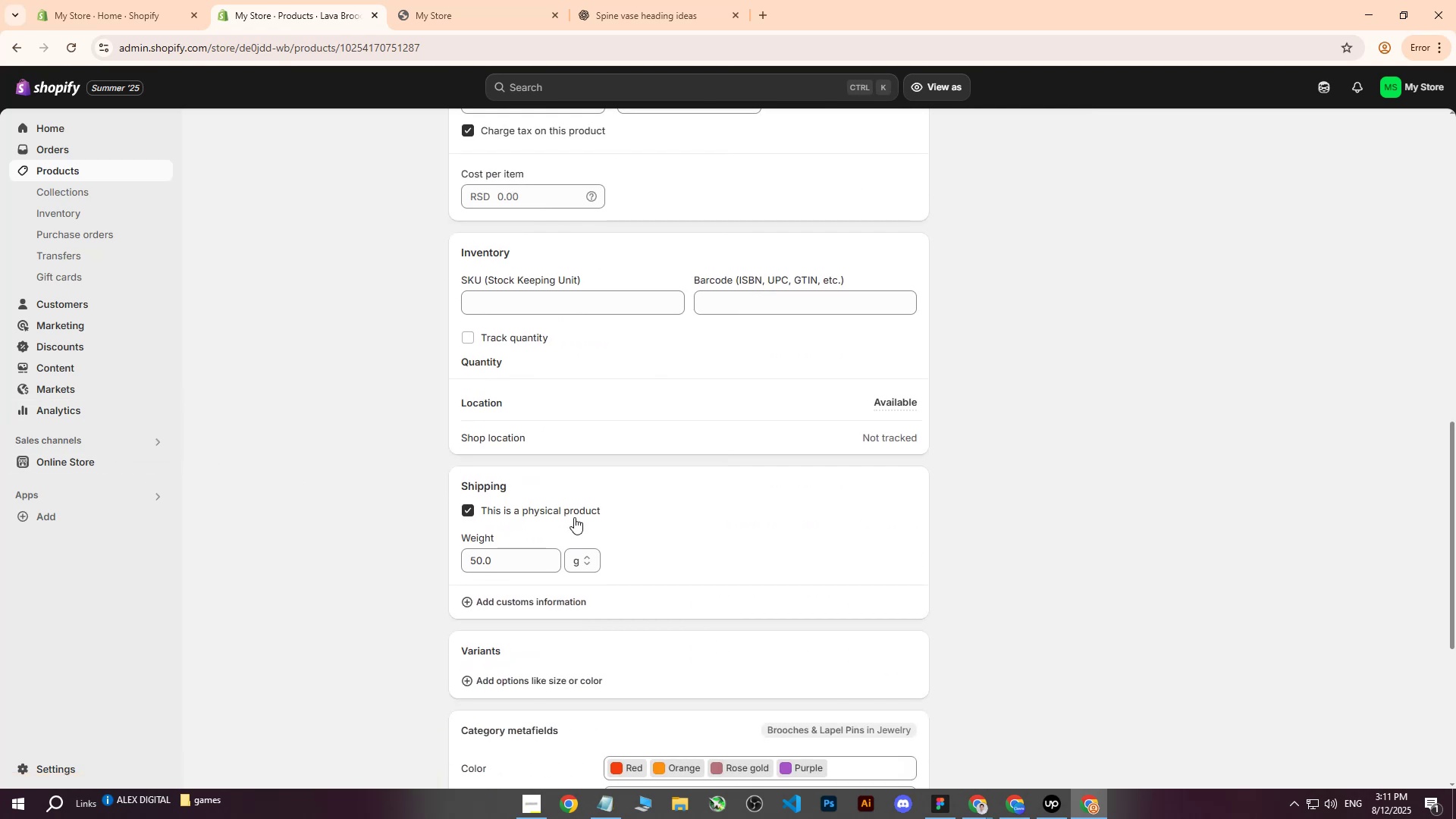 
scroll: coordinate [758, 320], scroll_direction: up, amount: 17.0
 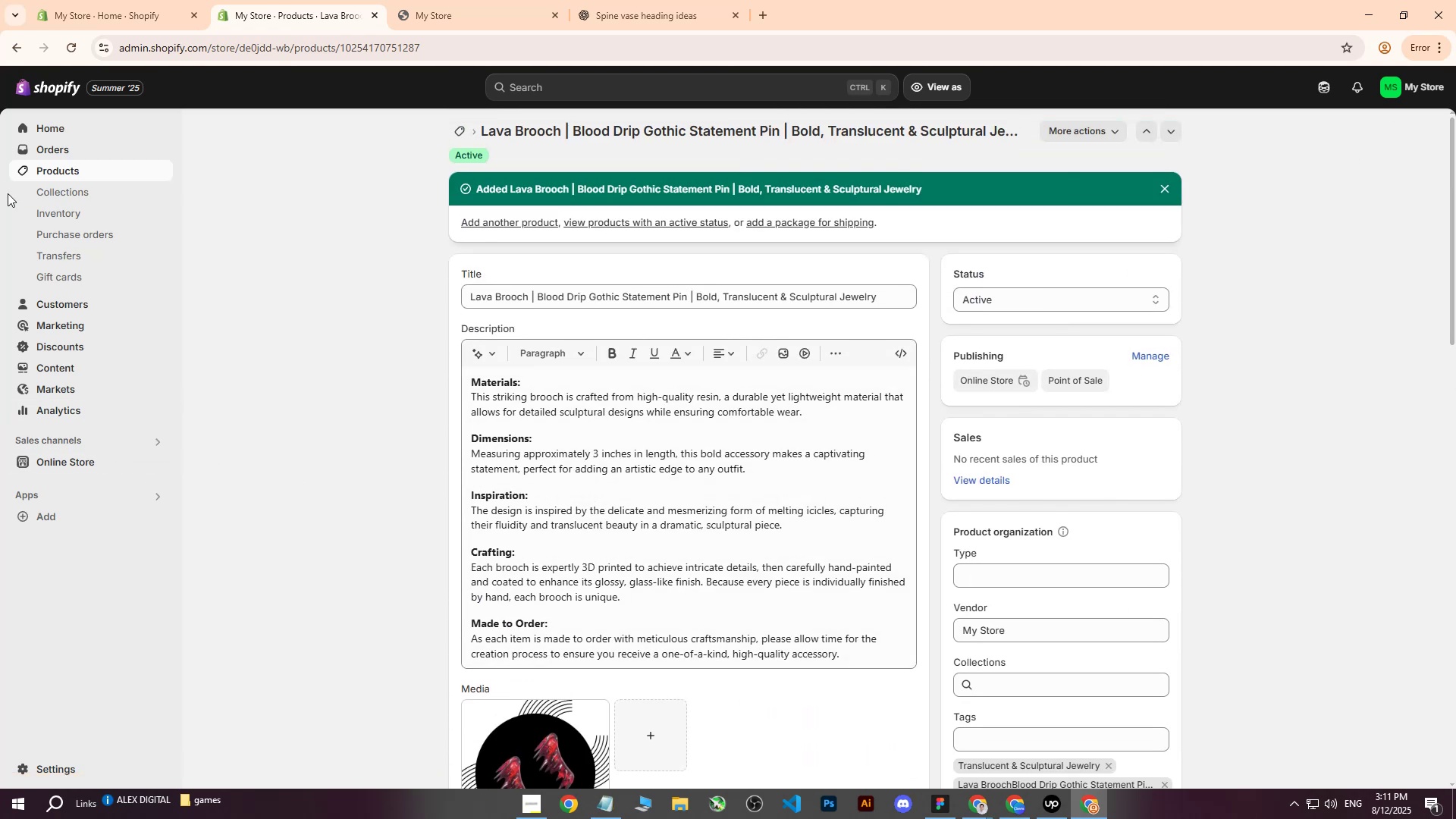 
left_click([63, 171])
 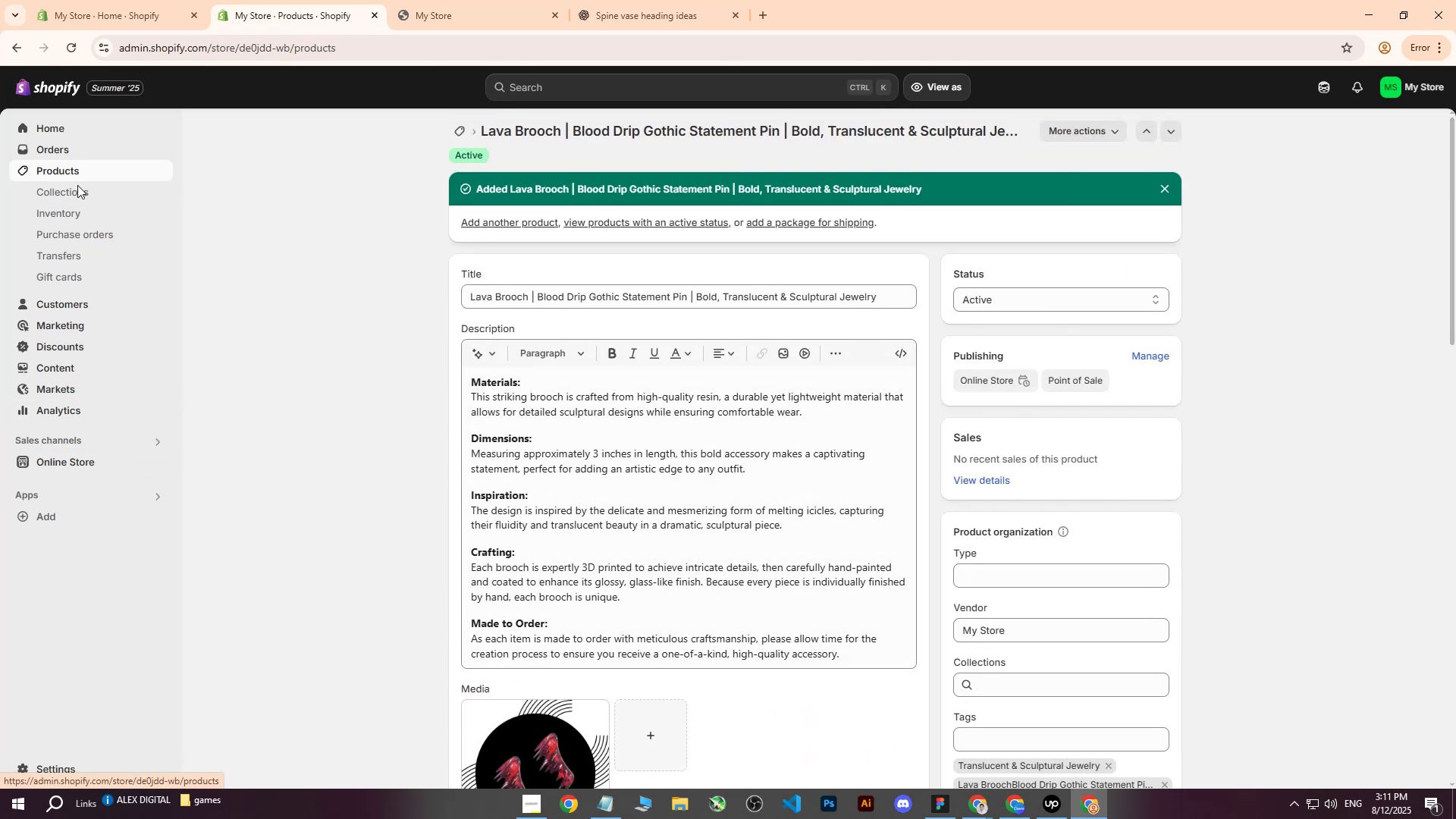 
mouse_move([336, 436])
 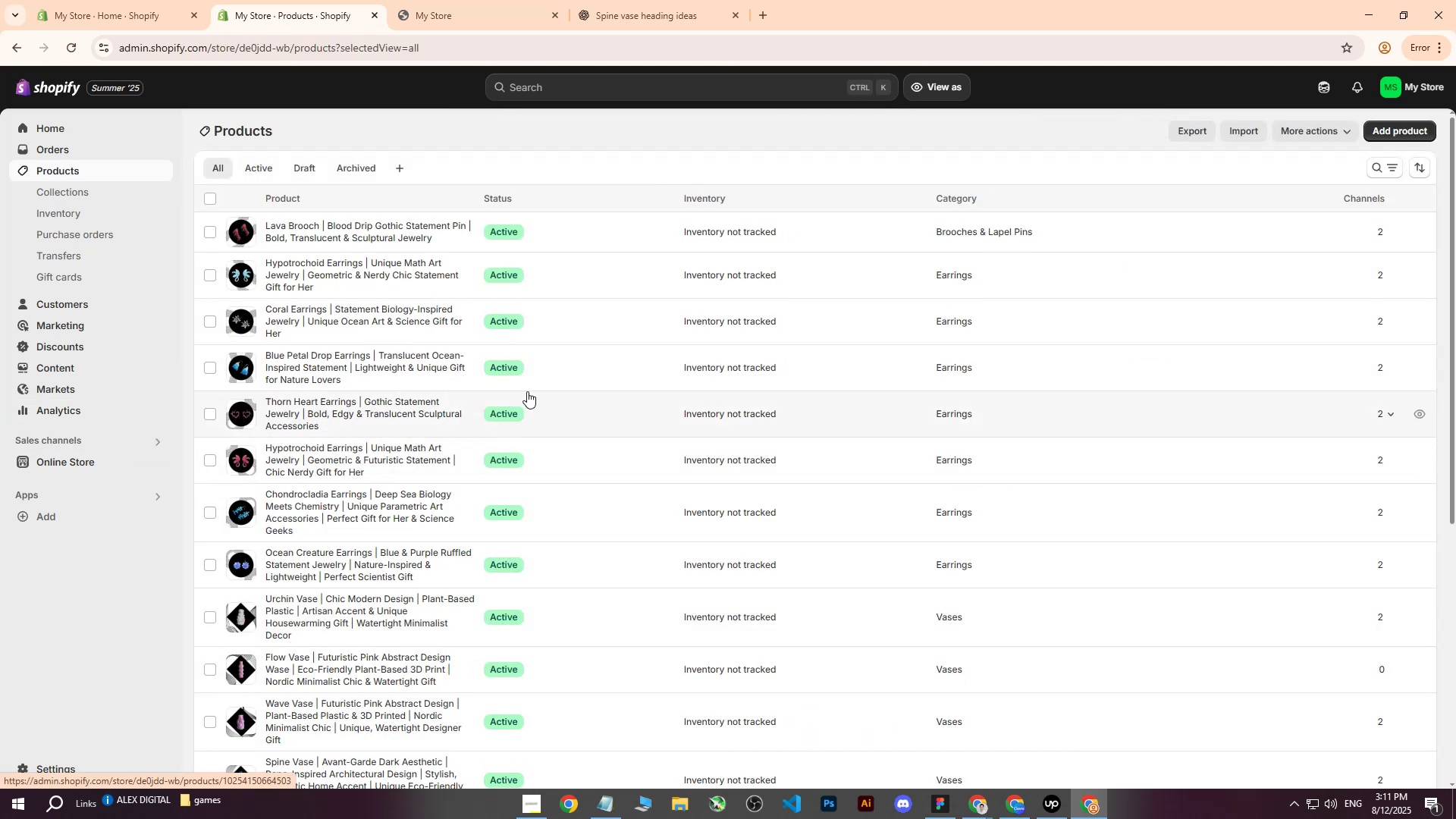 
scroll: coordinate [527, 391], scroll_direction: down, amount: 1.0
 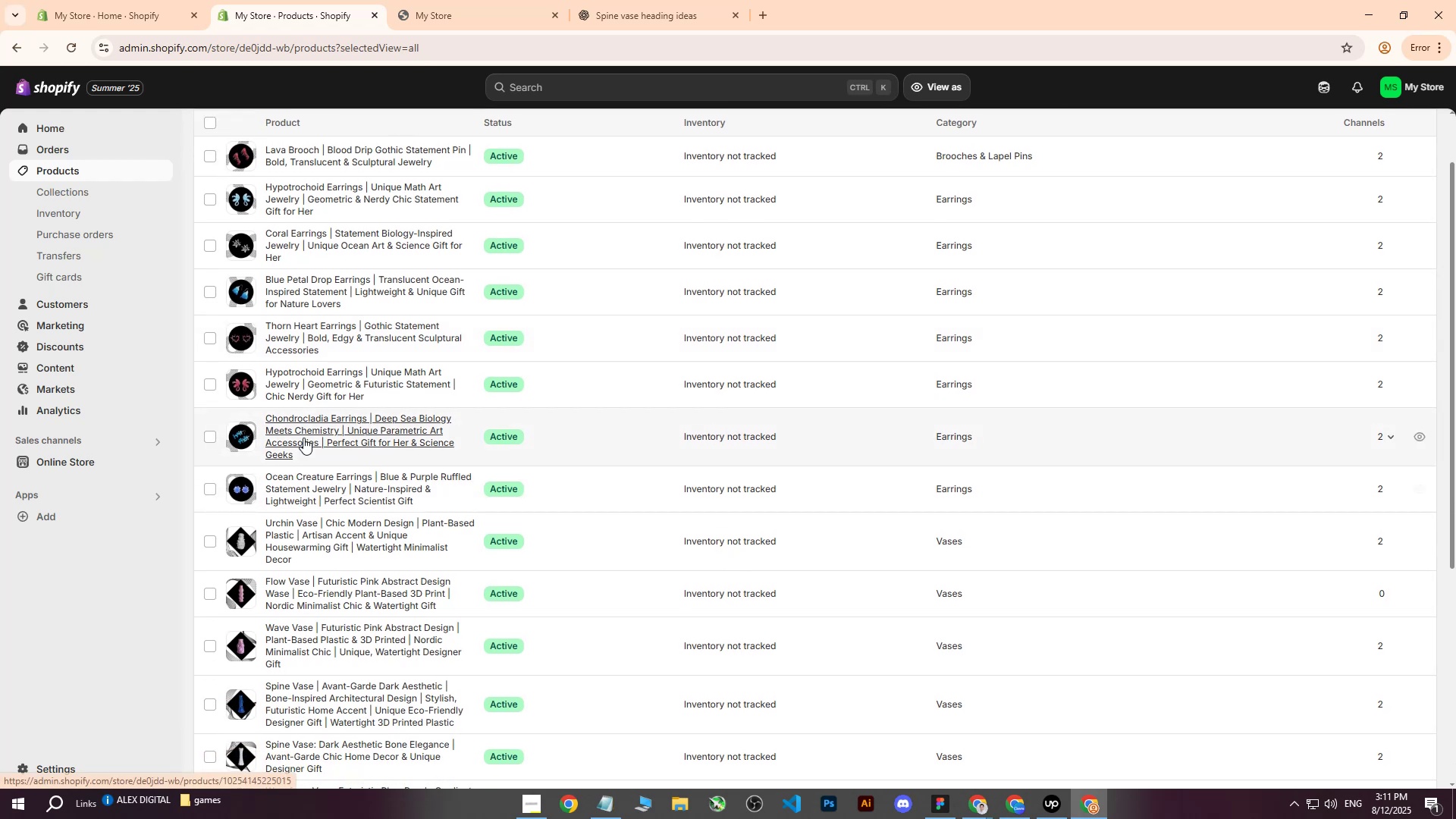 
scroll: coordinate [305, 435], scroll_direction: up, amount: 1.0
 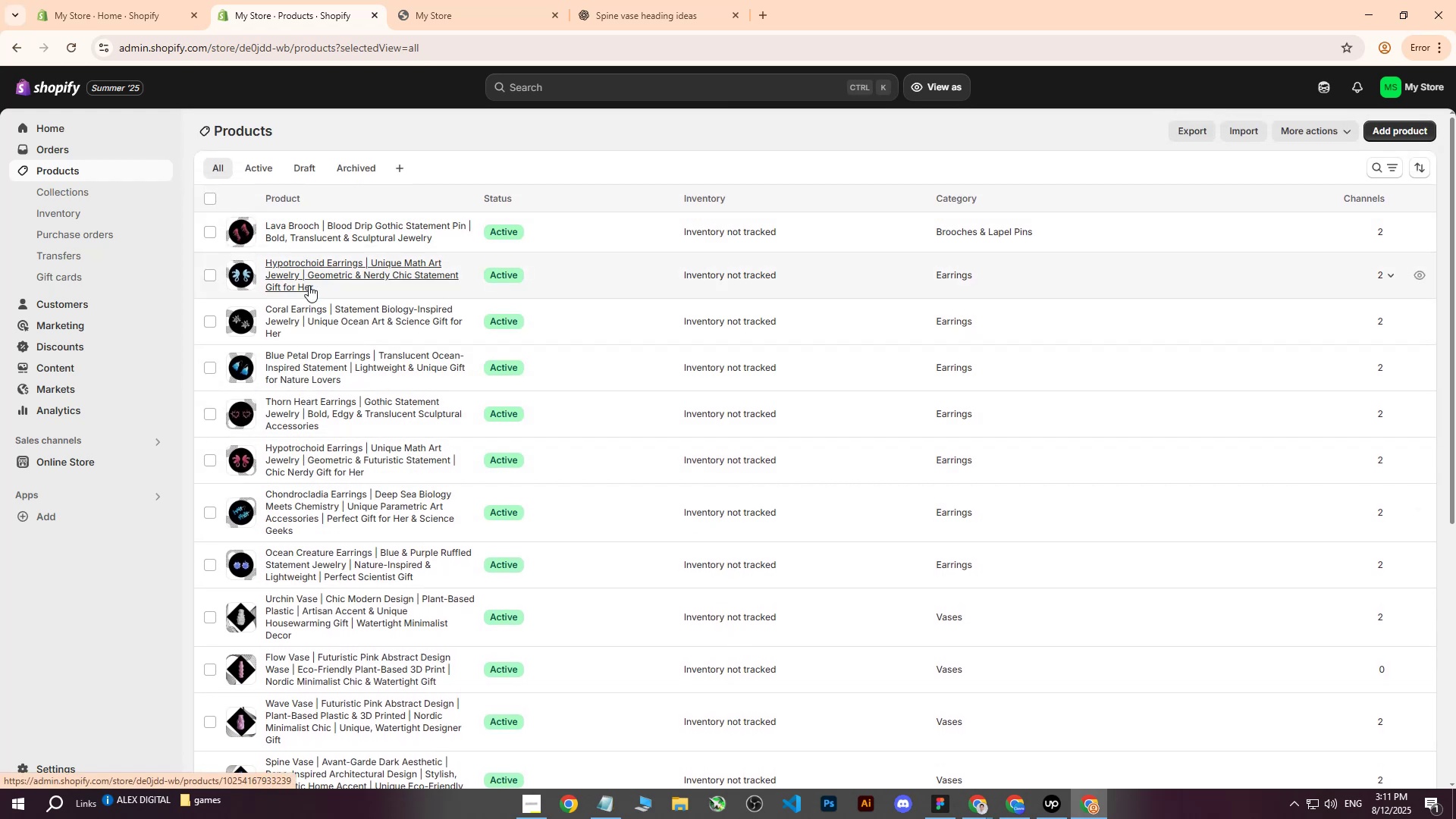 
wait(5.13)
 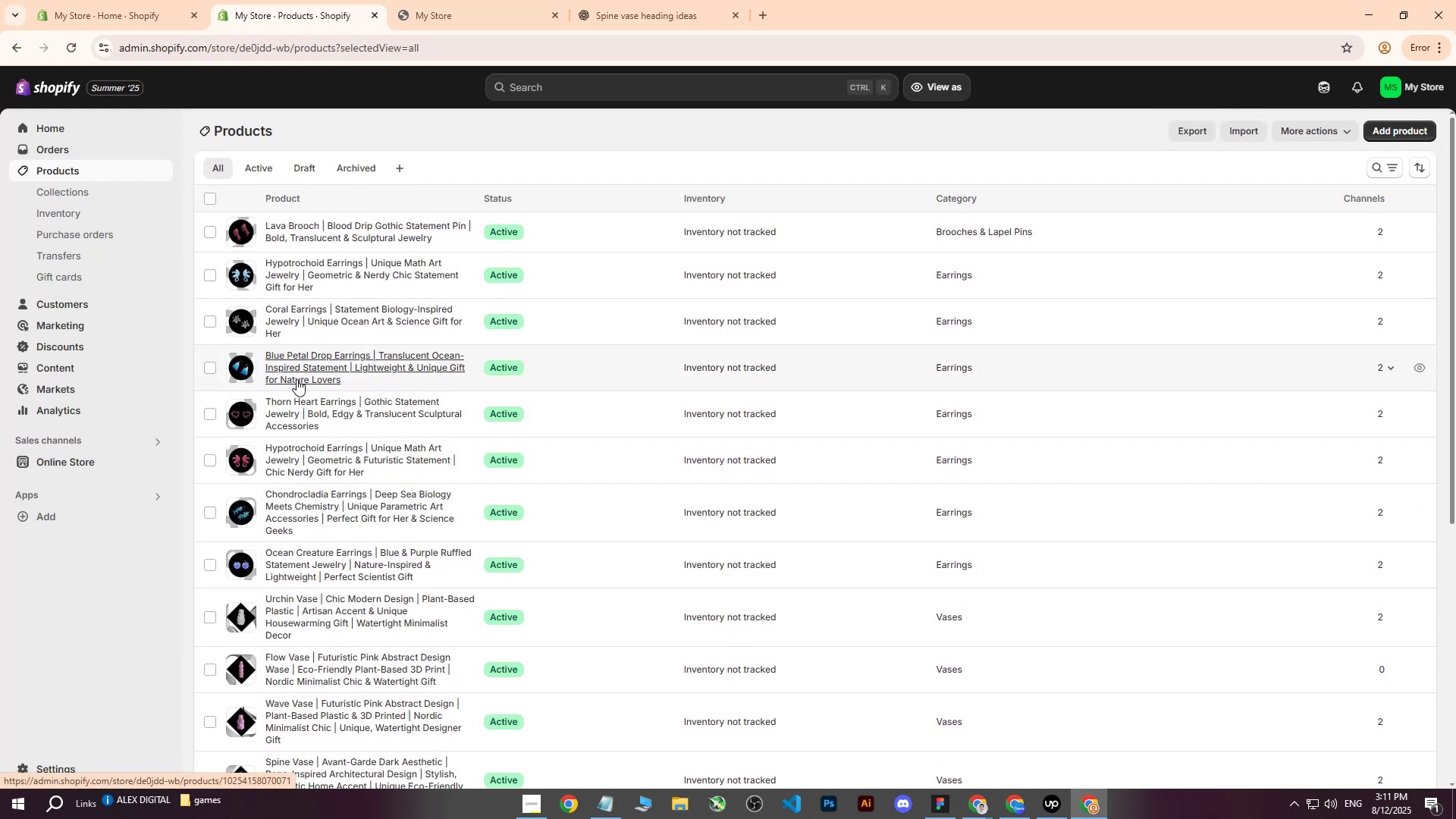 
left_click([446, 0])
 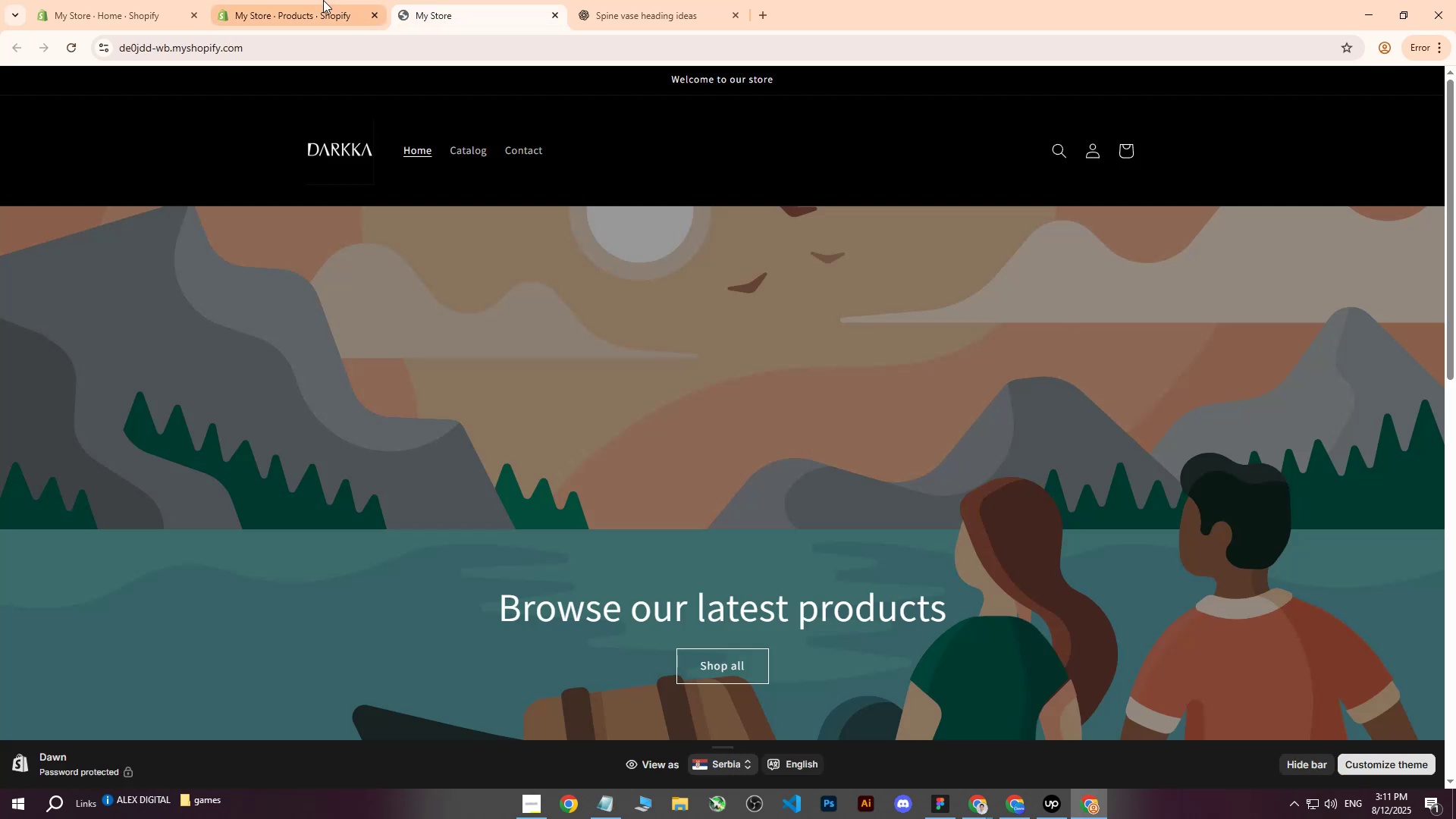 
left_click([322, 0])
 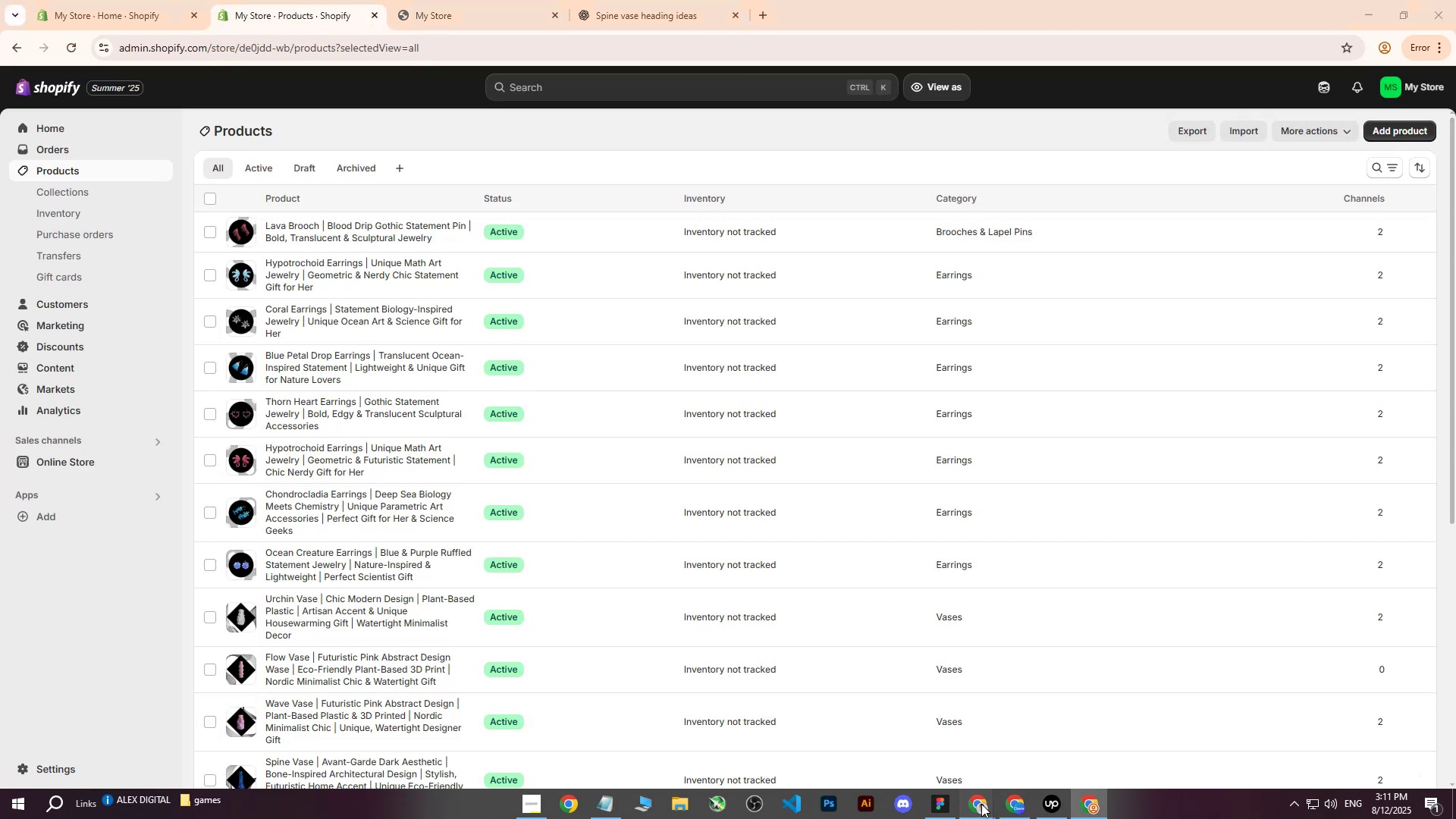 
double_click([908, 741])
 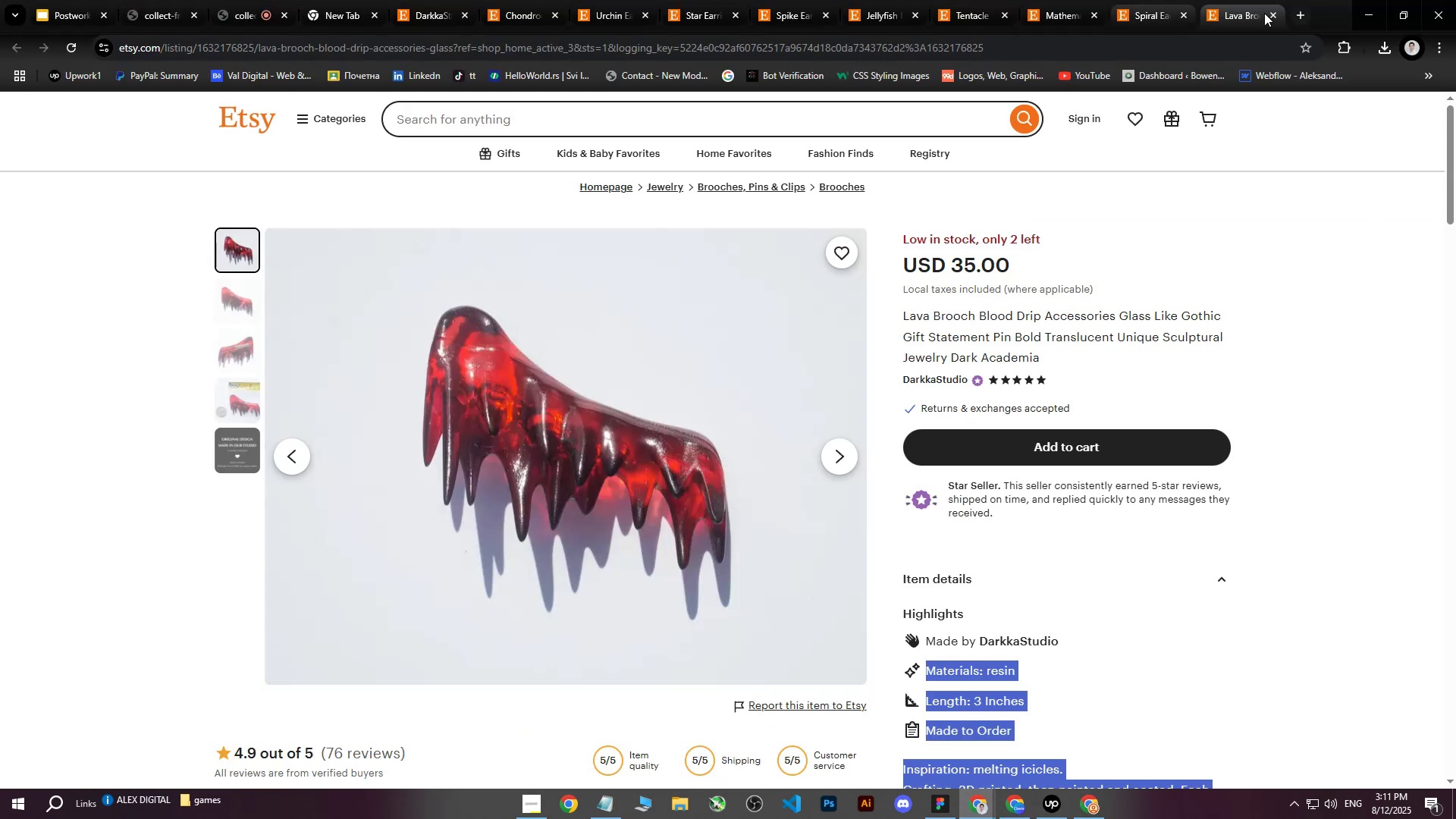 
left_click([1269, 14])
 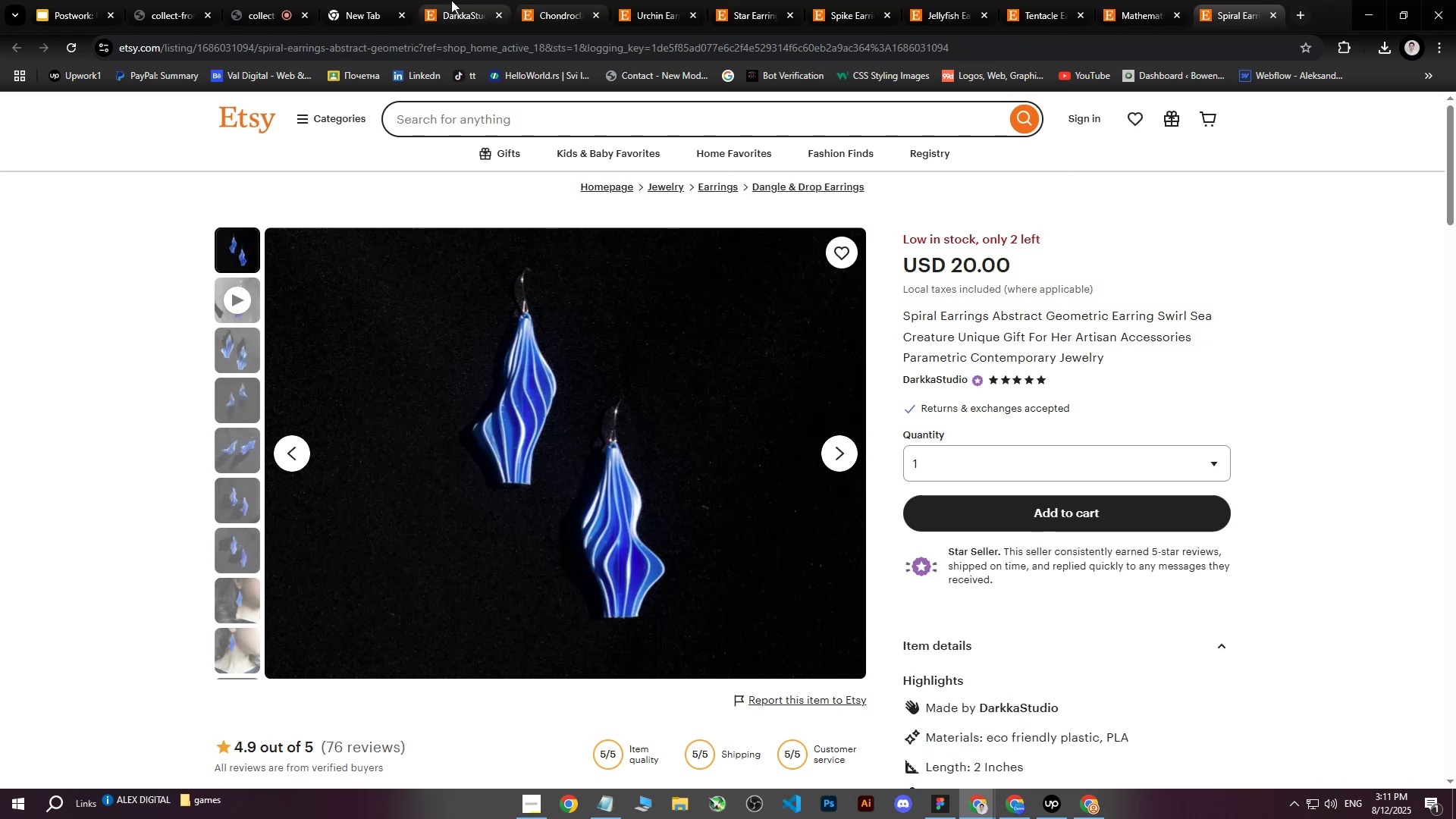 
left_click([447, 0])
 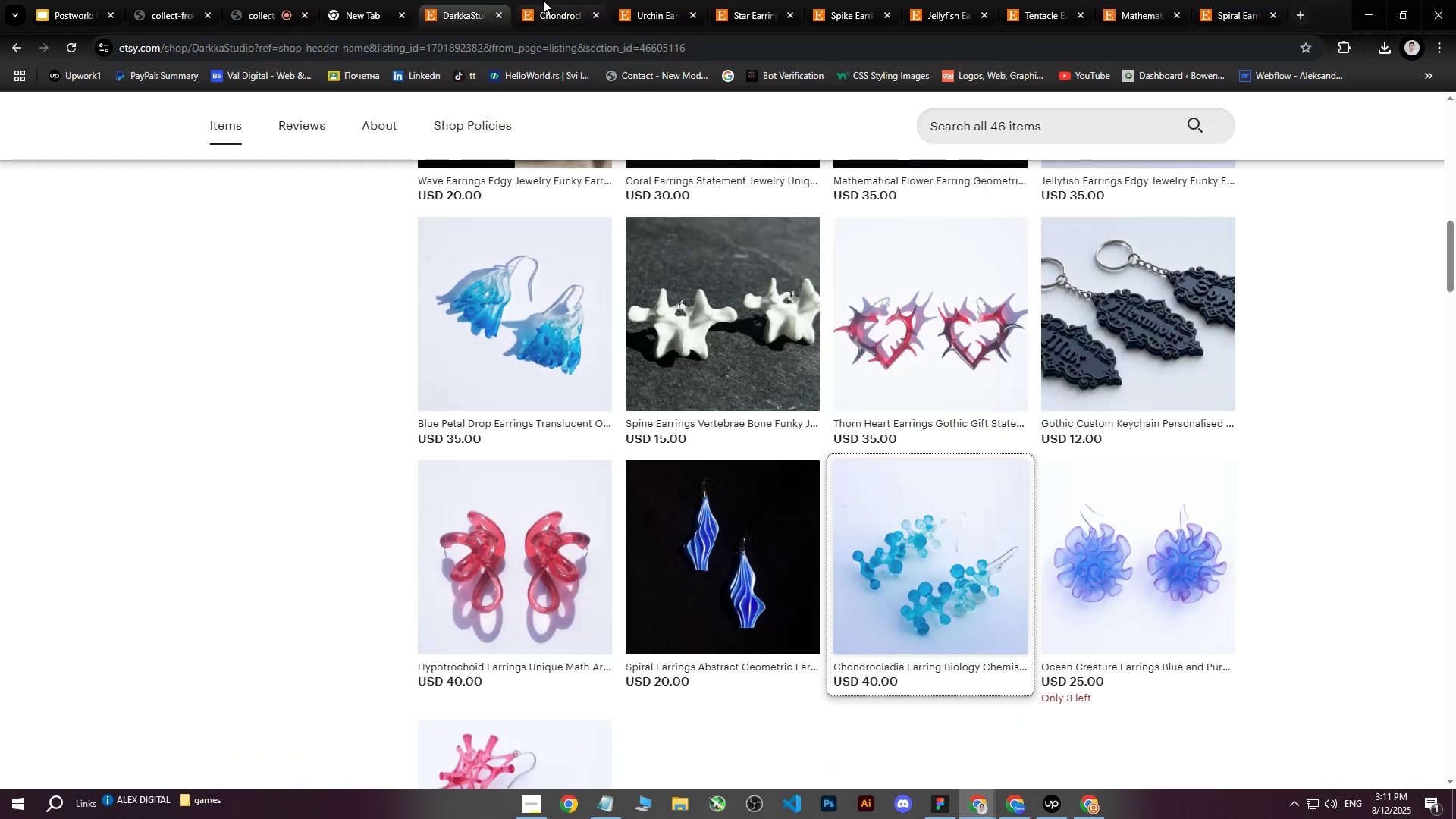 
left_click([545, 0])
 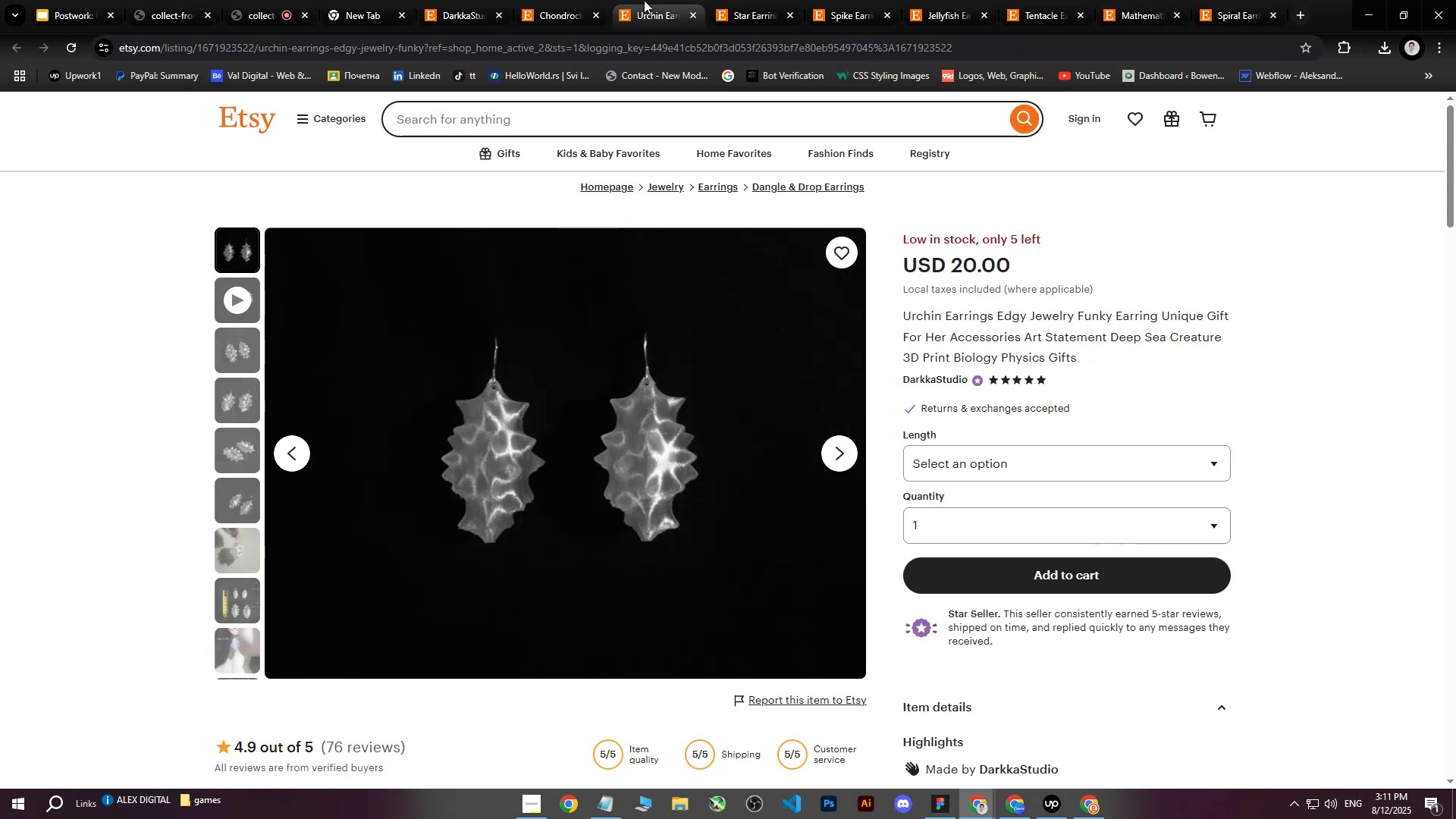 
double_click([746, 0])
 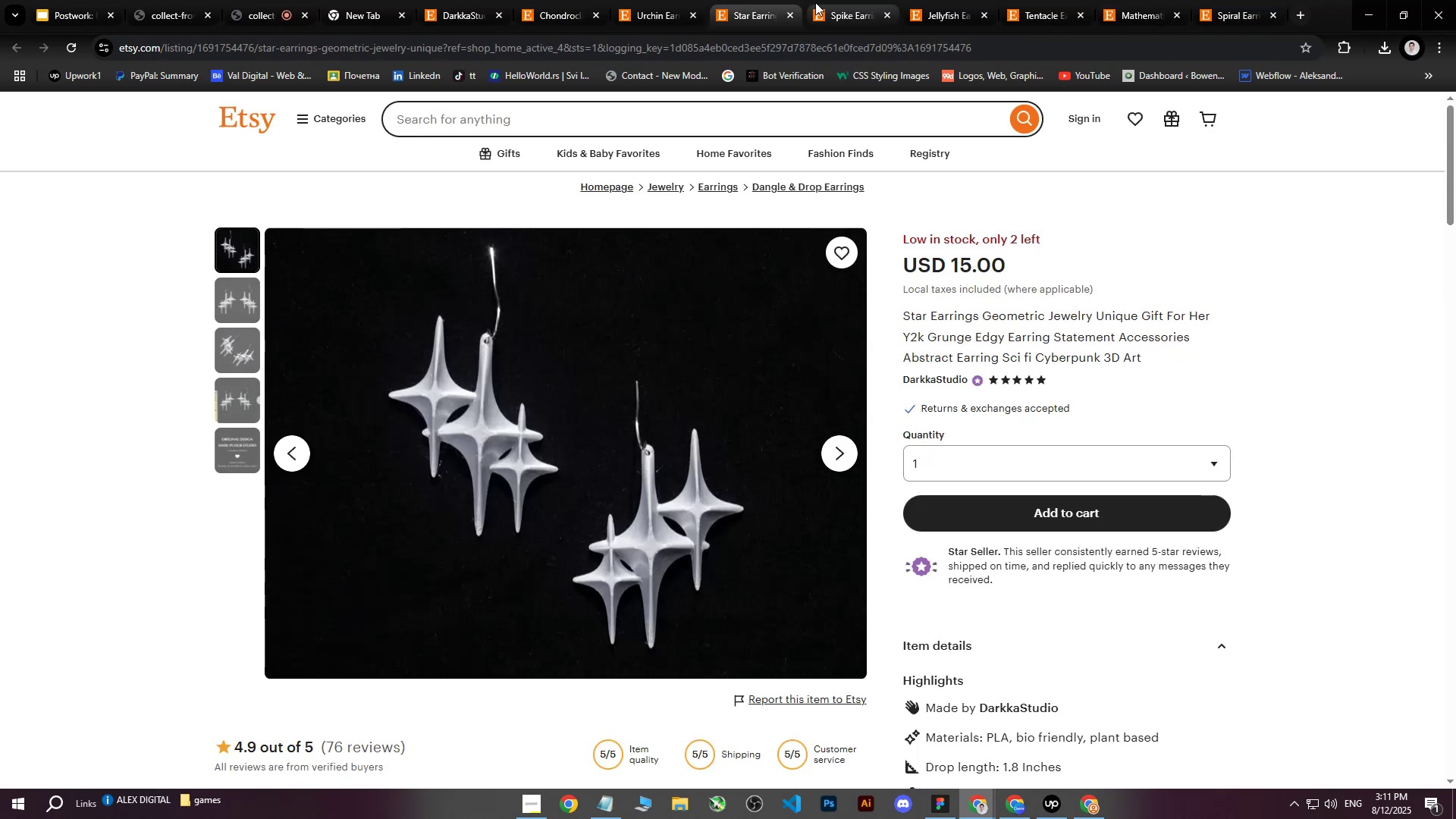 
left_click([836, 0])
 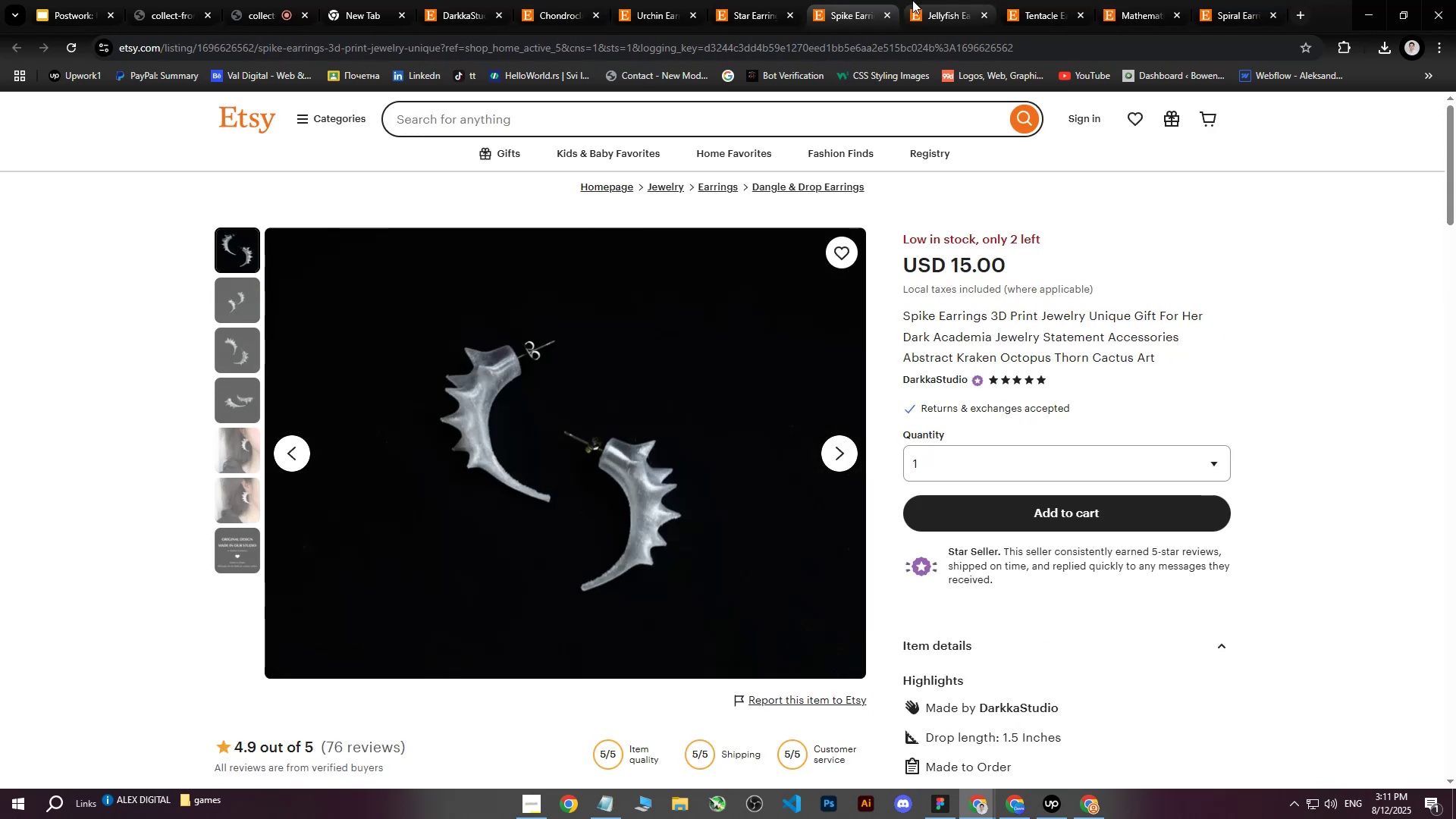 
left_click([912, 0])
 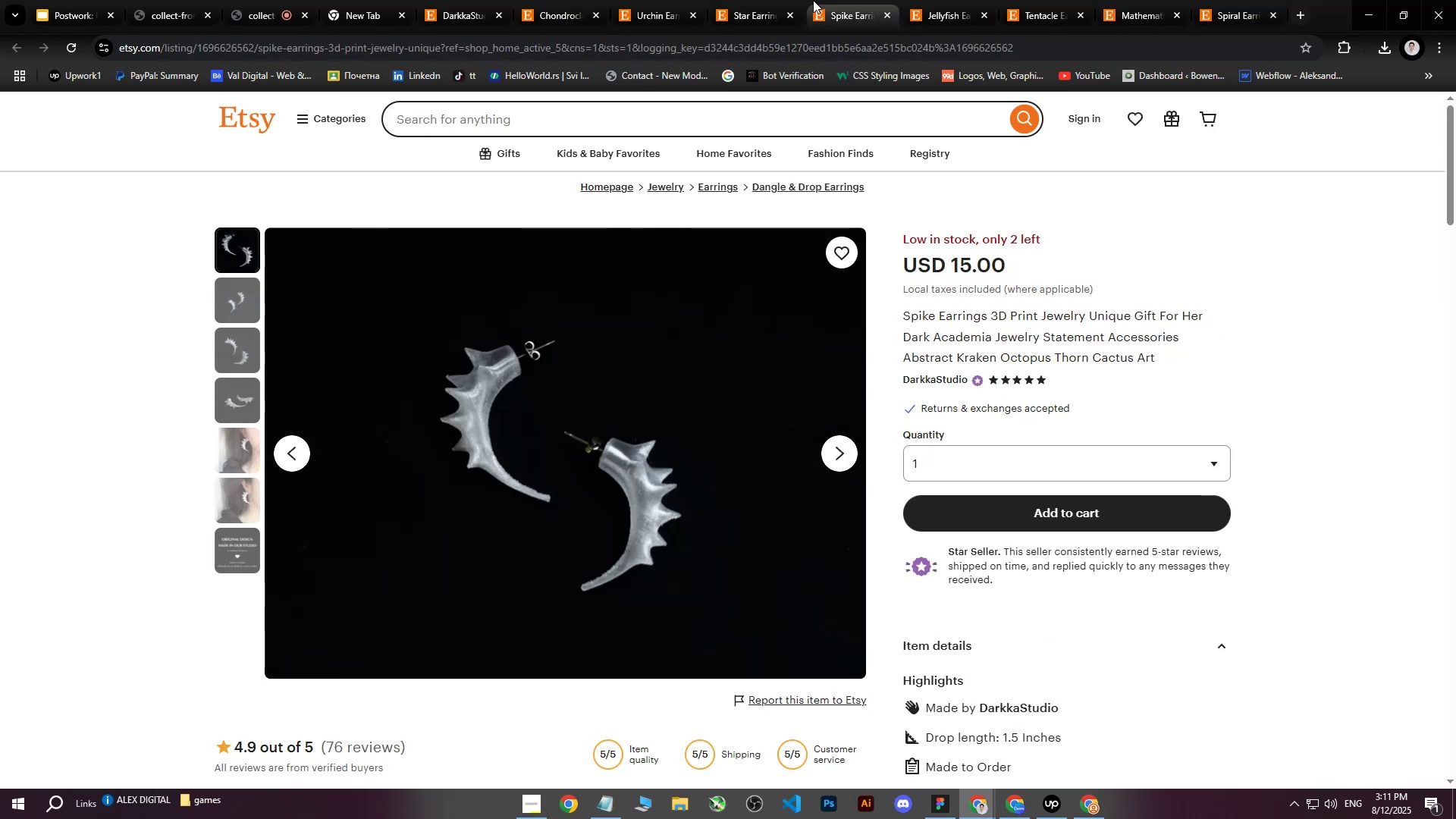 
double_click([744, 0])
 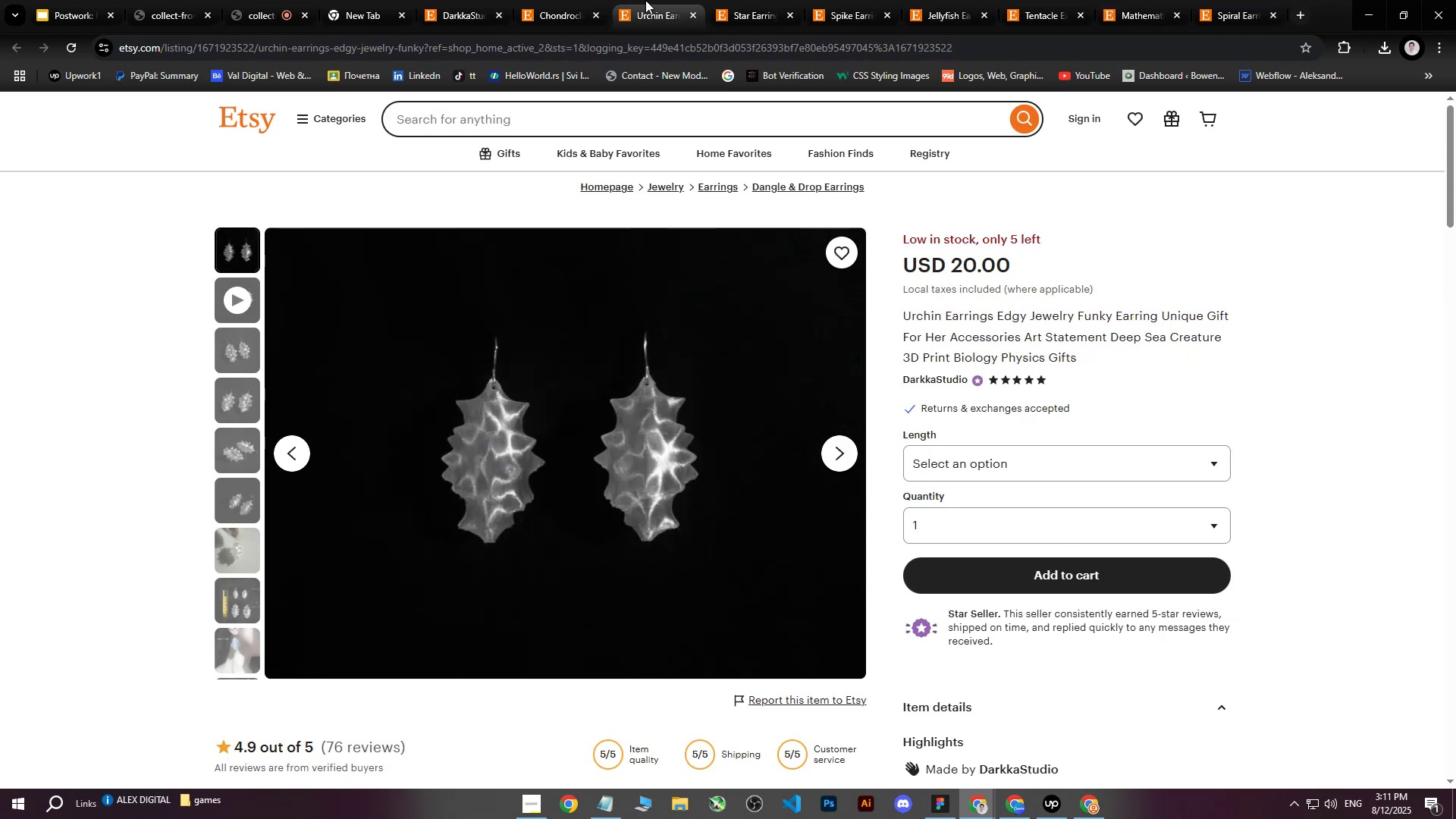 
double_click([581, 0])
 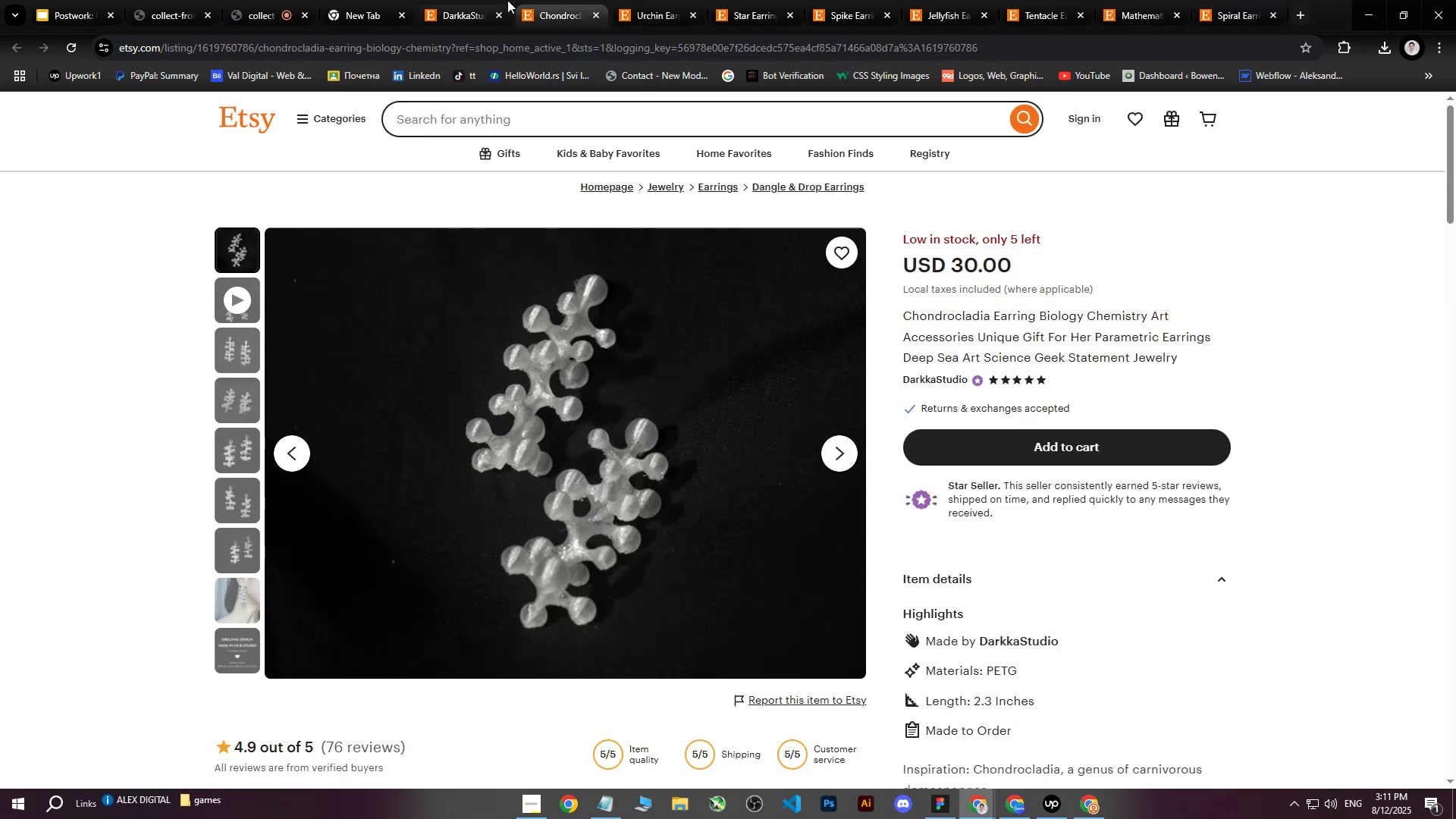 
double_click([553, 3])
 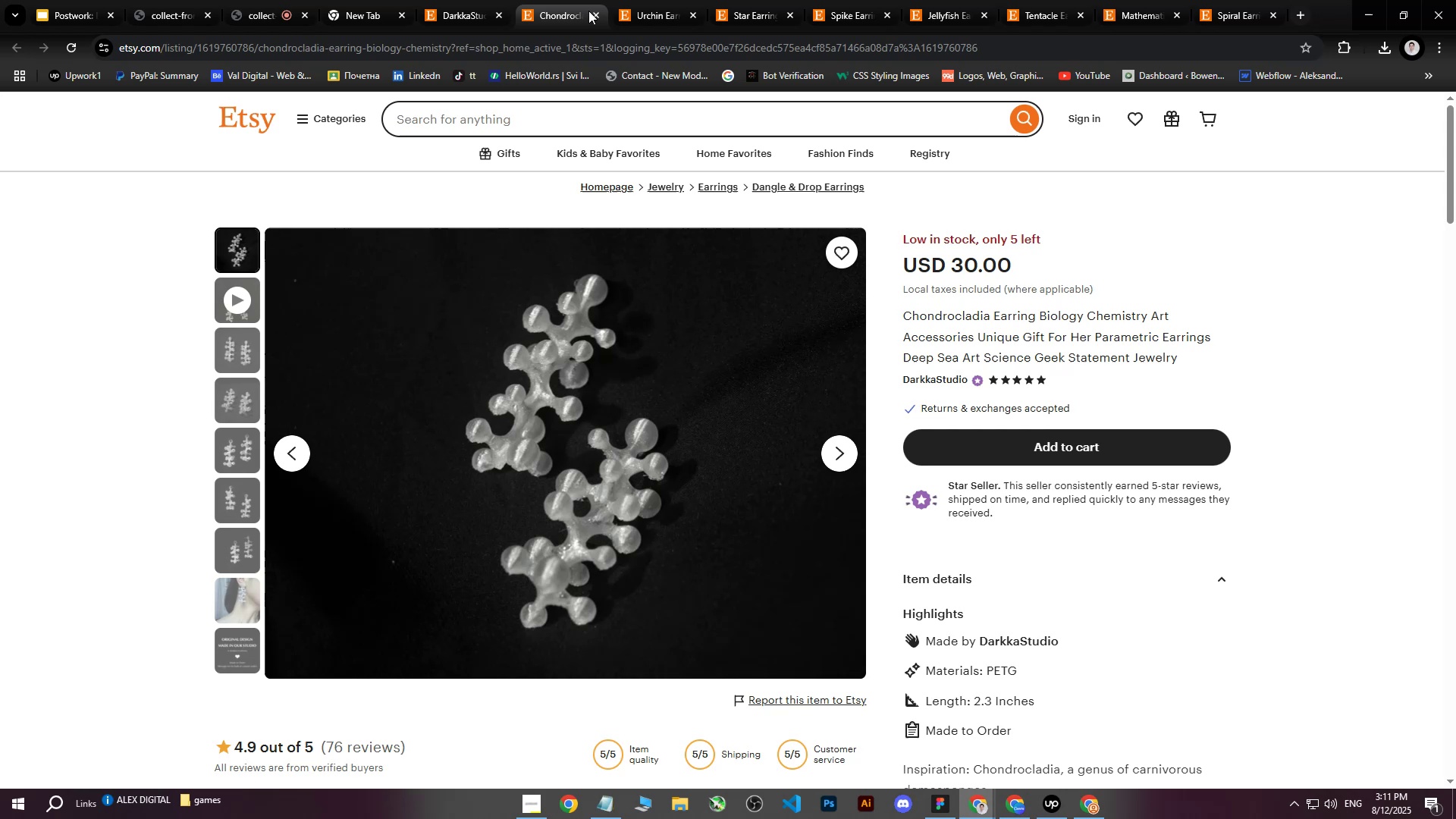 
triple_click([592, 11])
 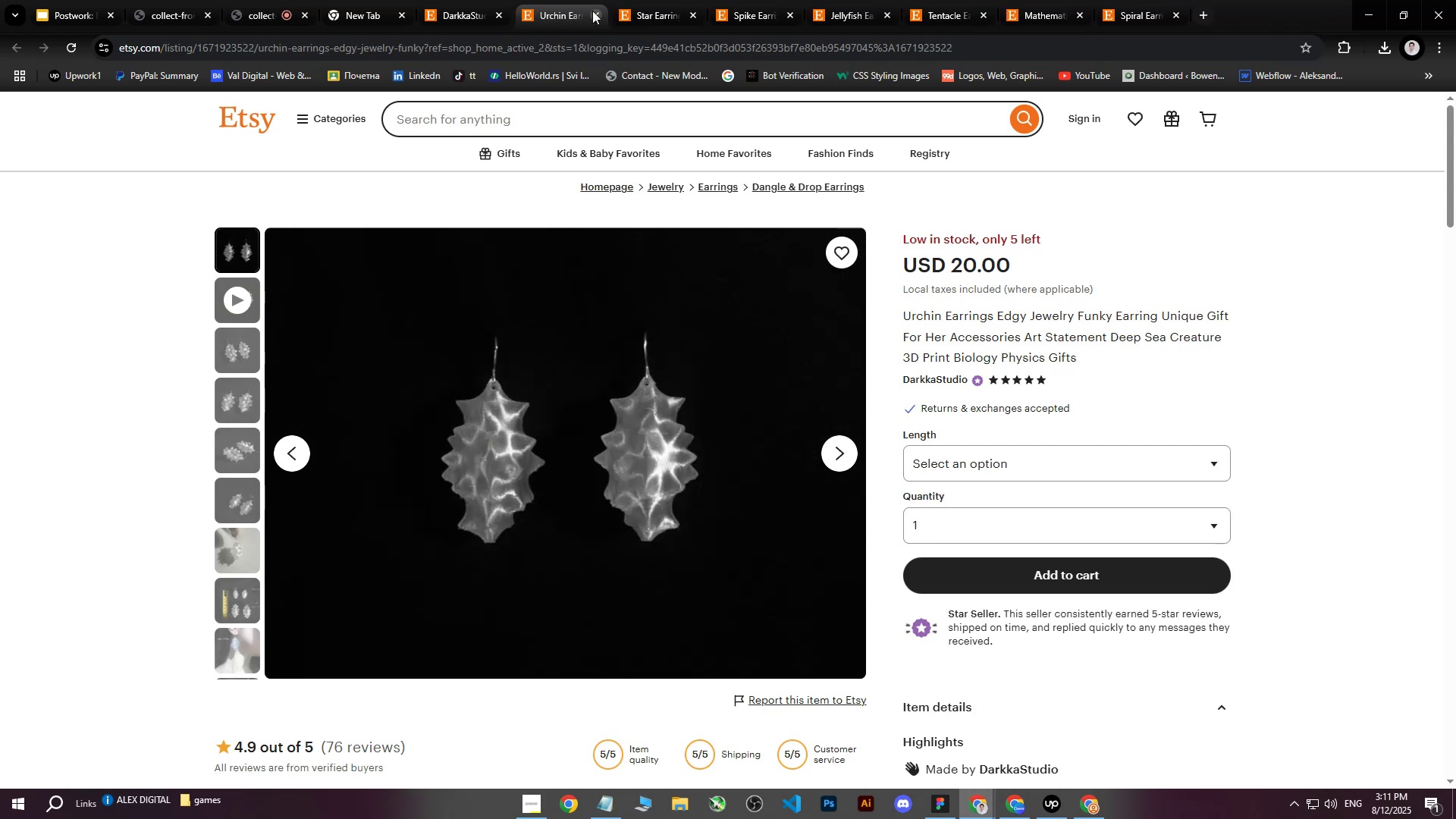 
triple_click([592, 11])
 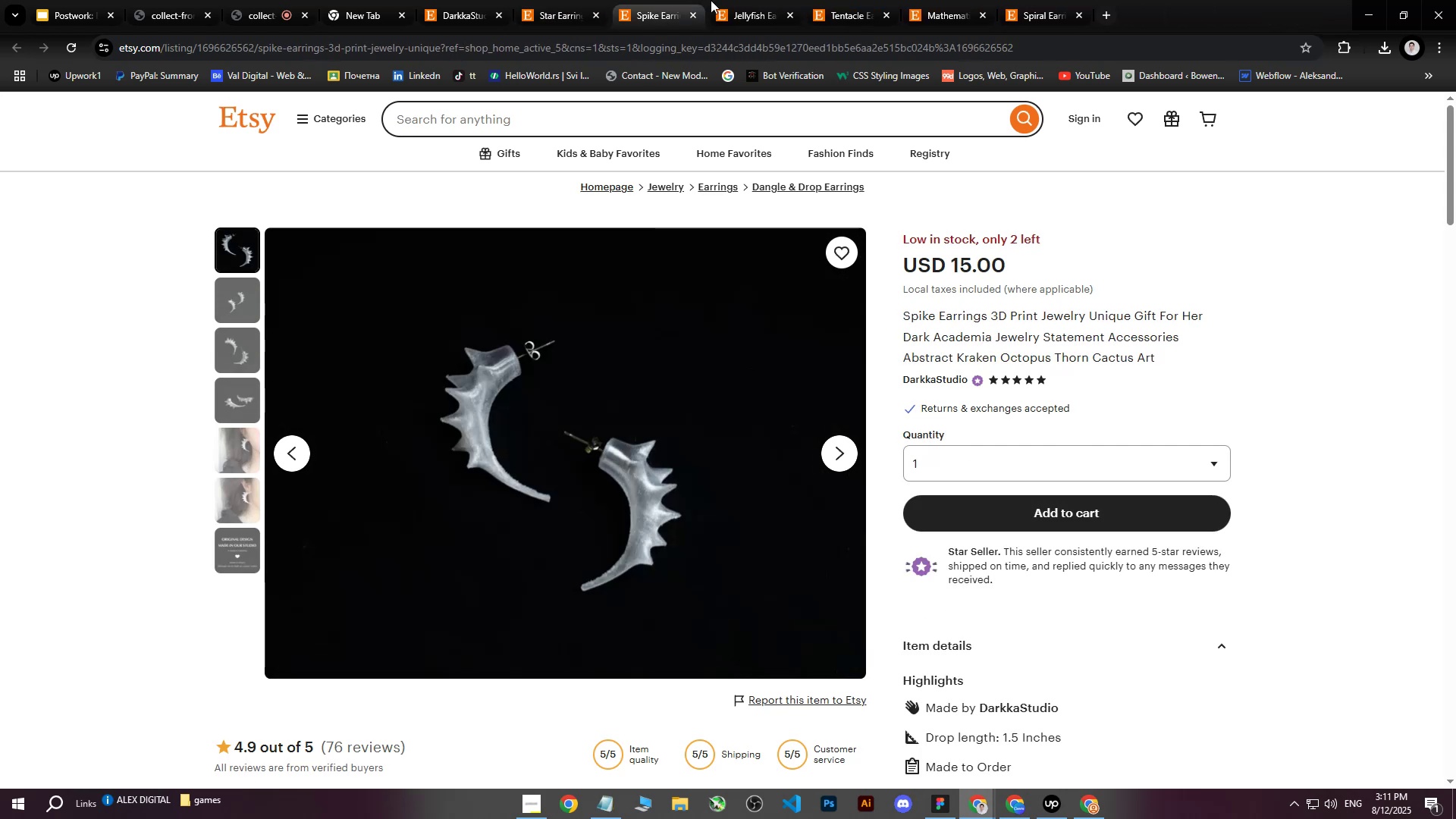 
double_click([750, 0])
 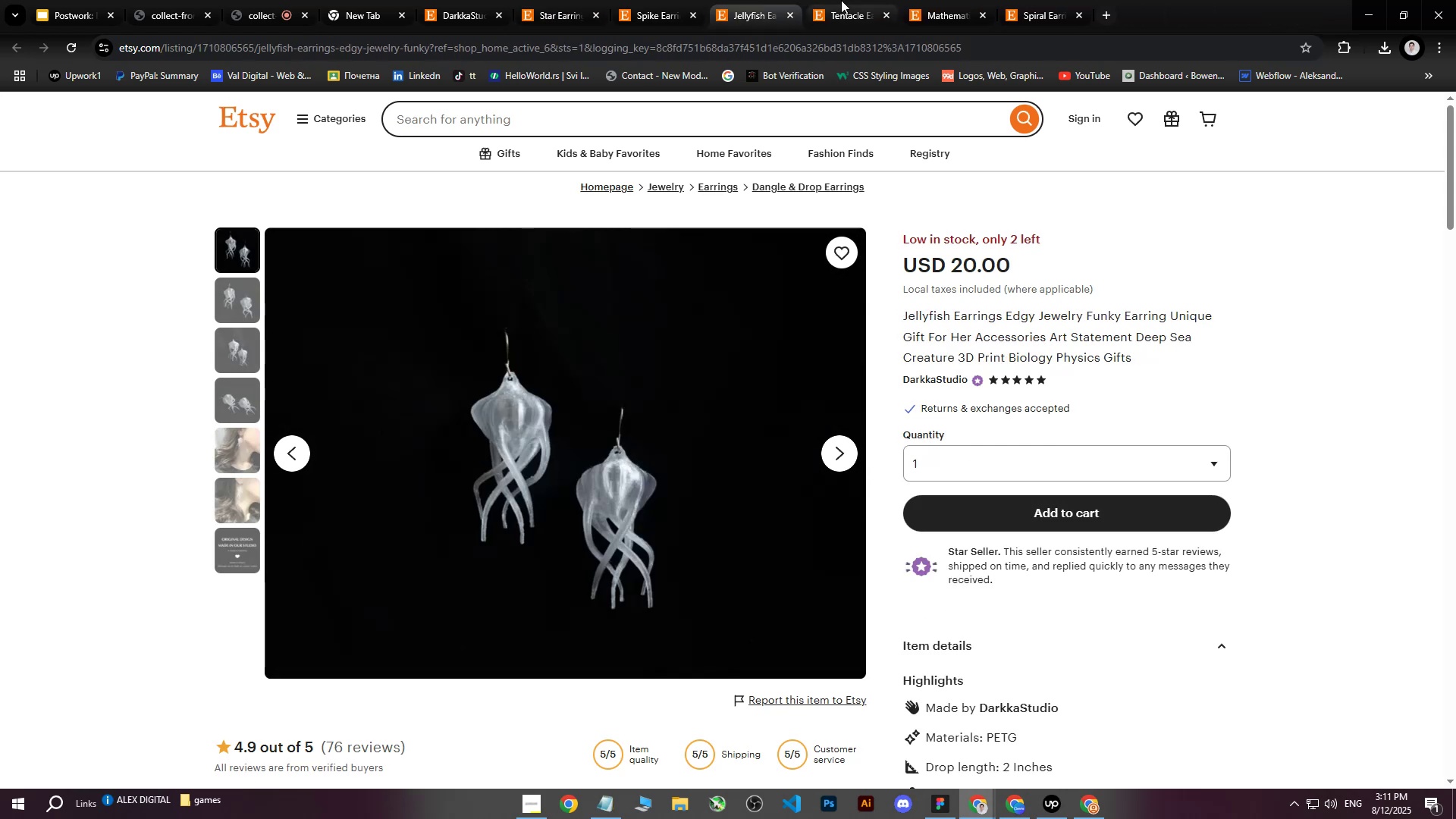 
triple_click([841, 0])
 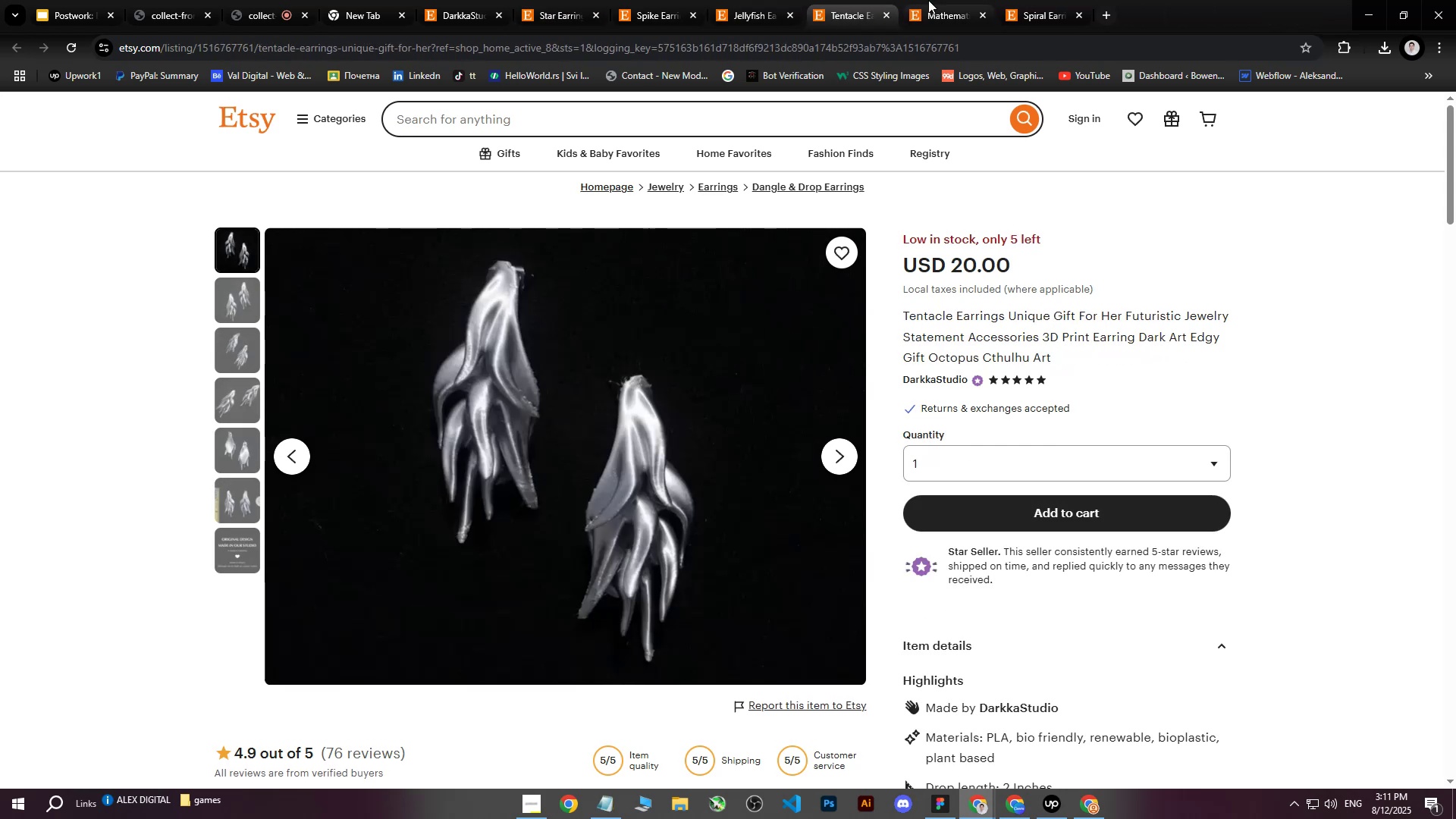 
left_click([930, 0])
 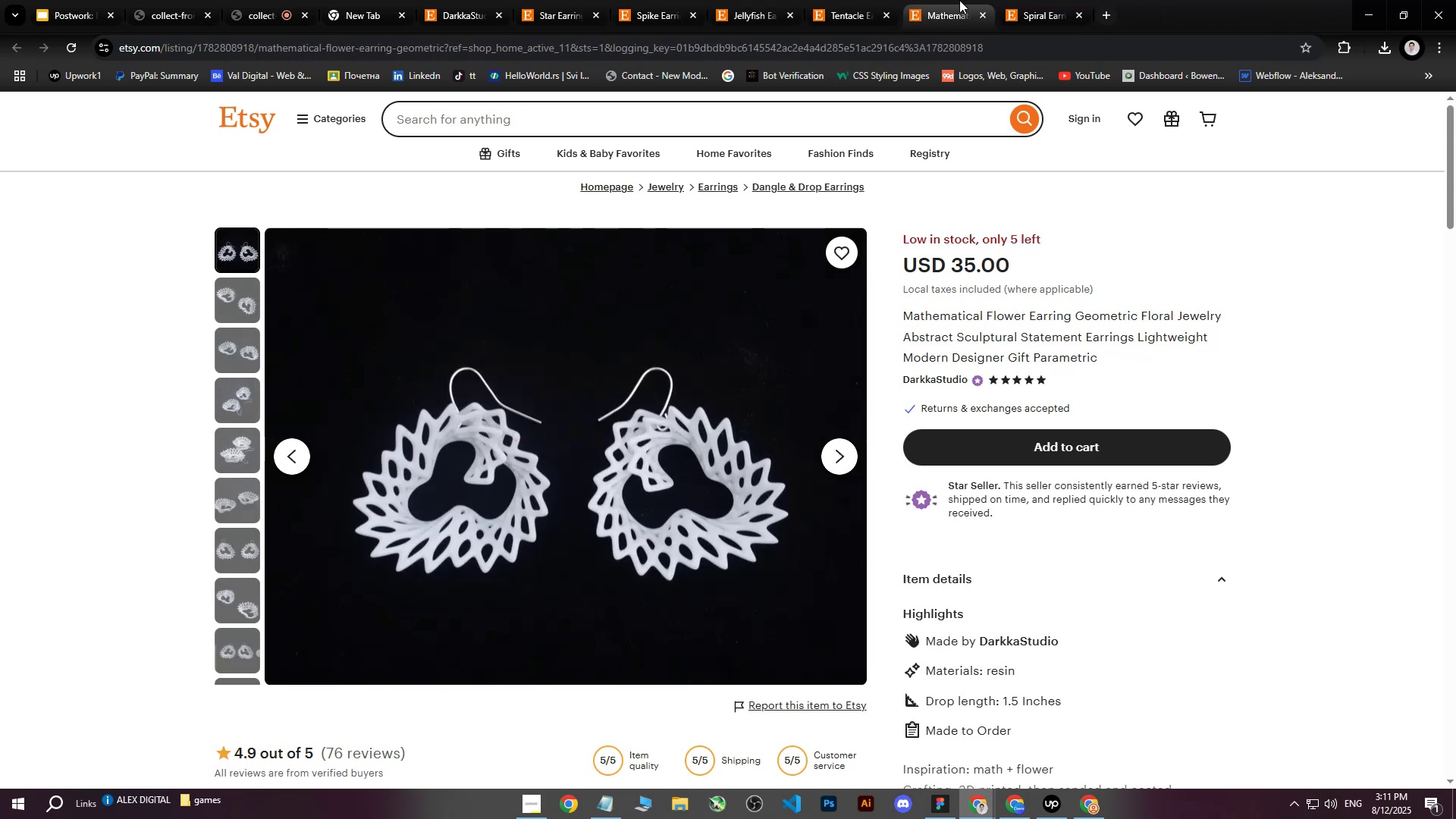 
left_click([1021, 0])
 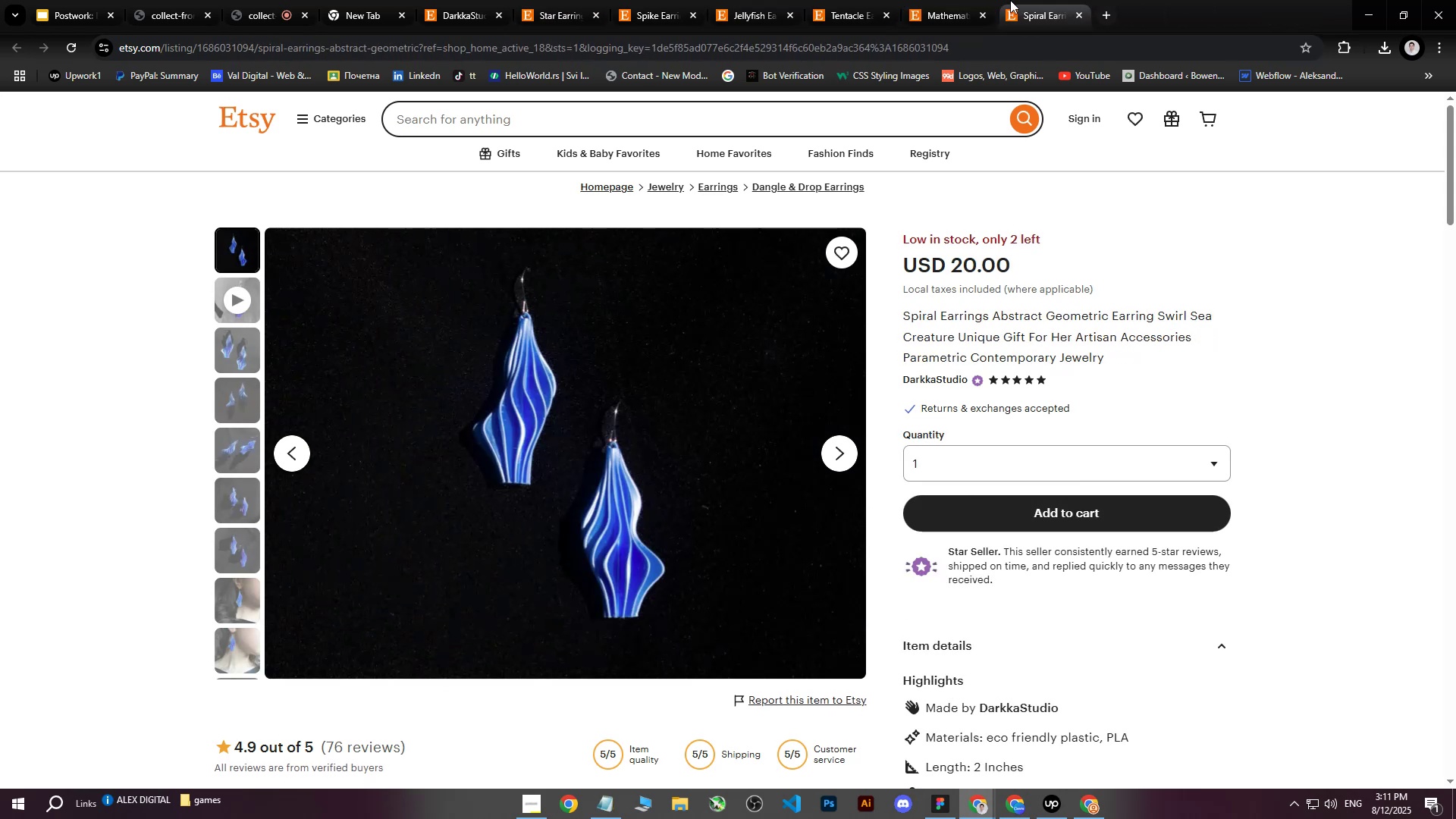 
left_click([952, 1])
 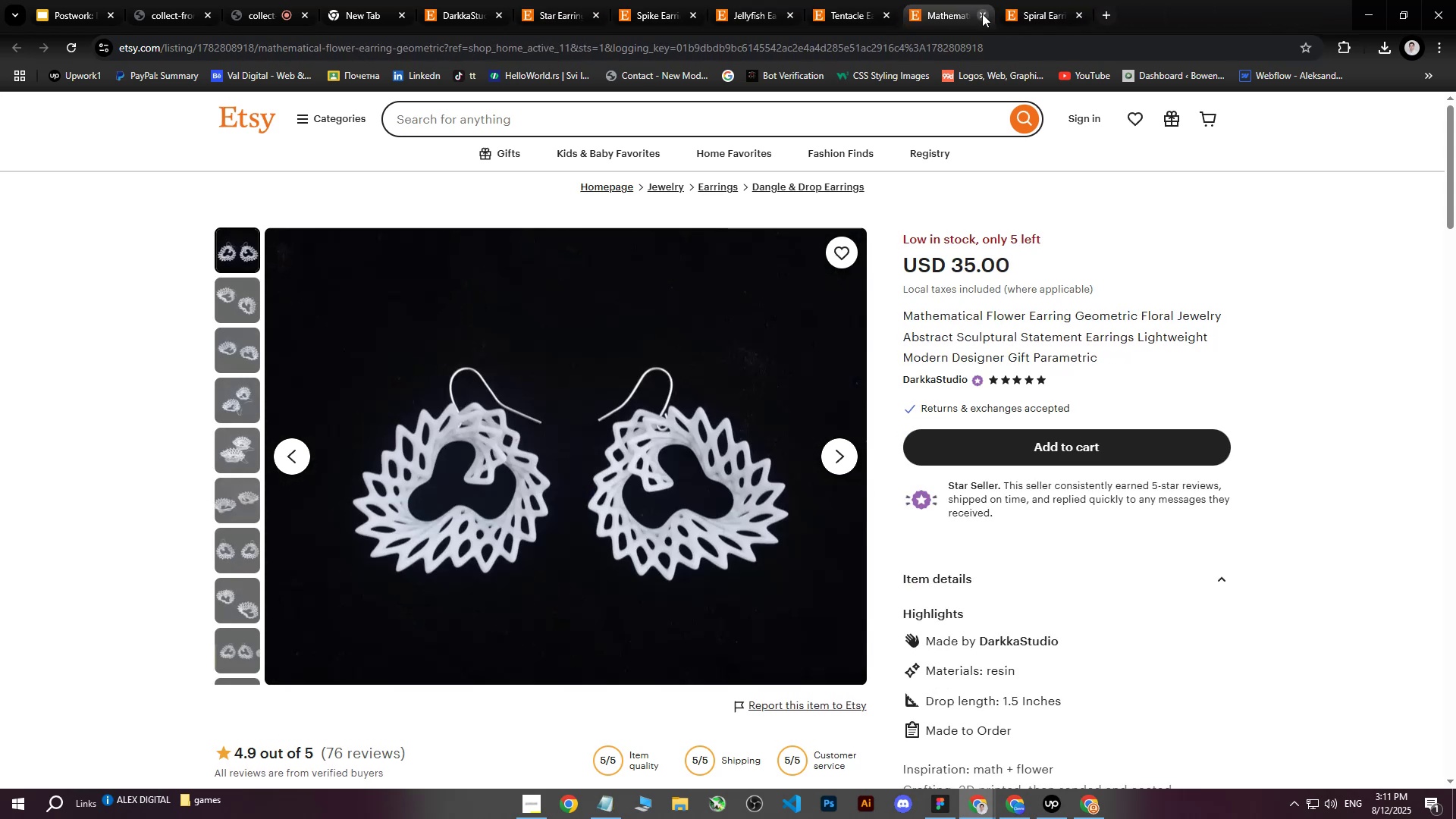 
left_click([982, 14])
 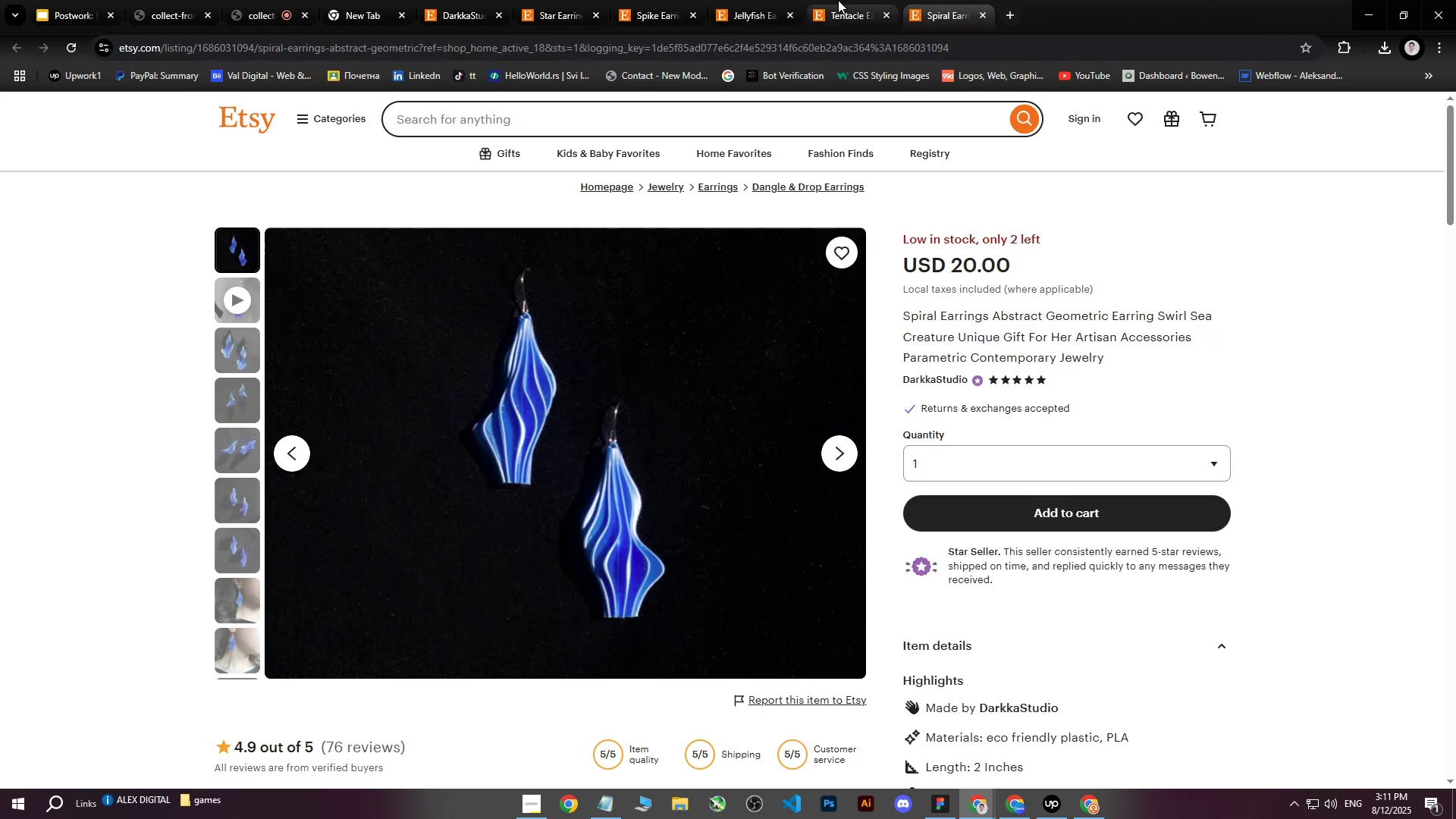 
left_click([838, 0])
 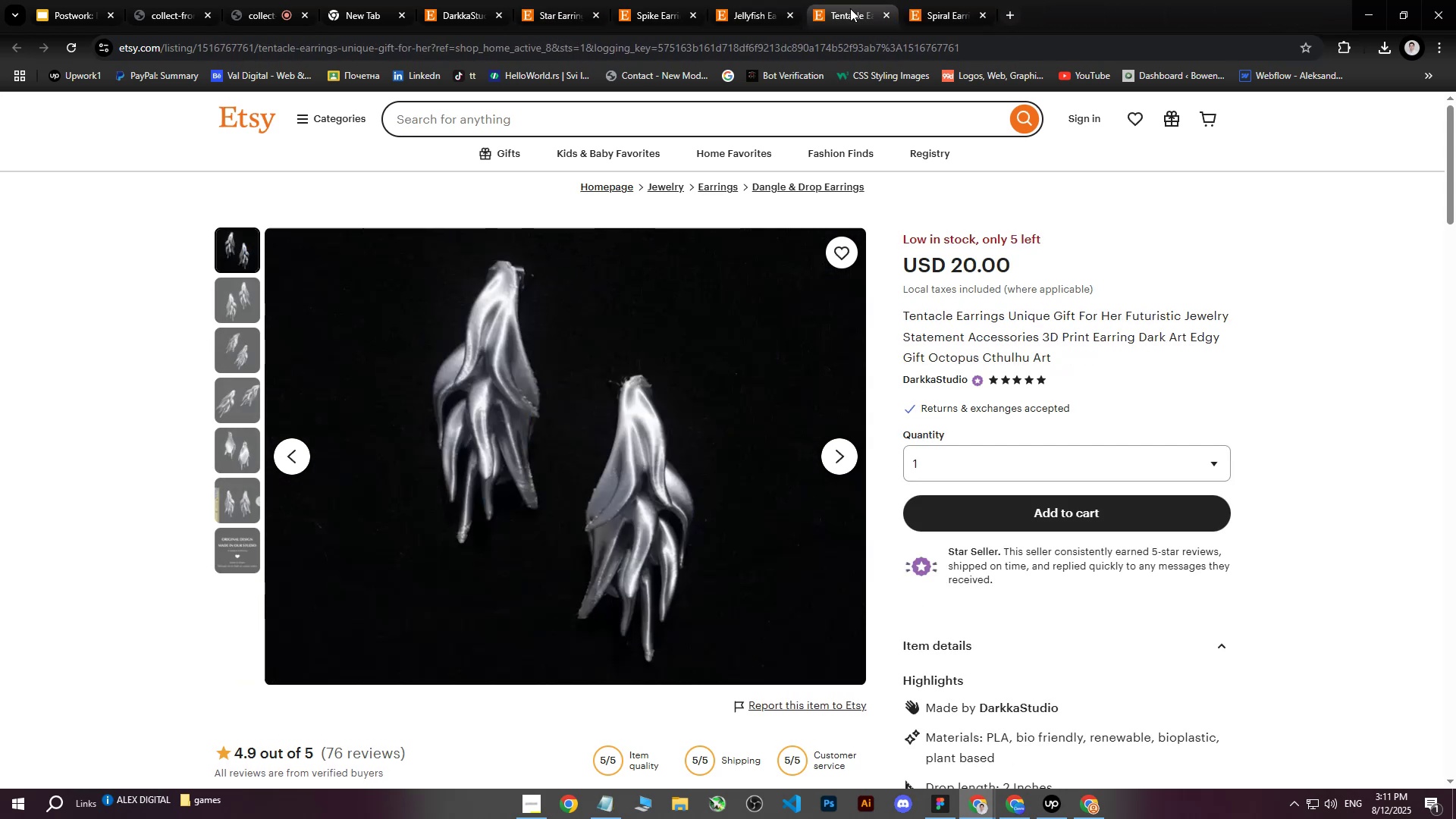 
left_click([699, 0])
 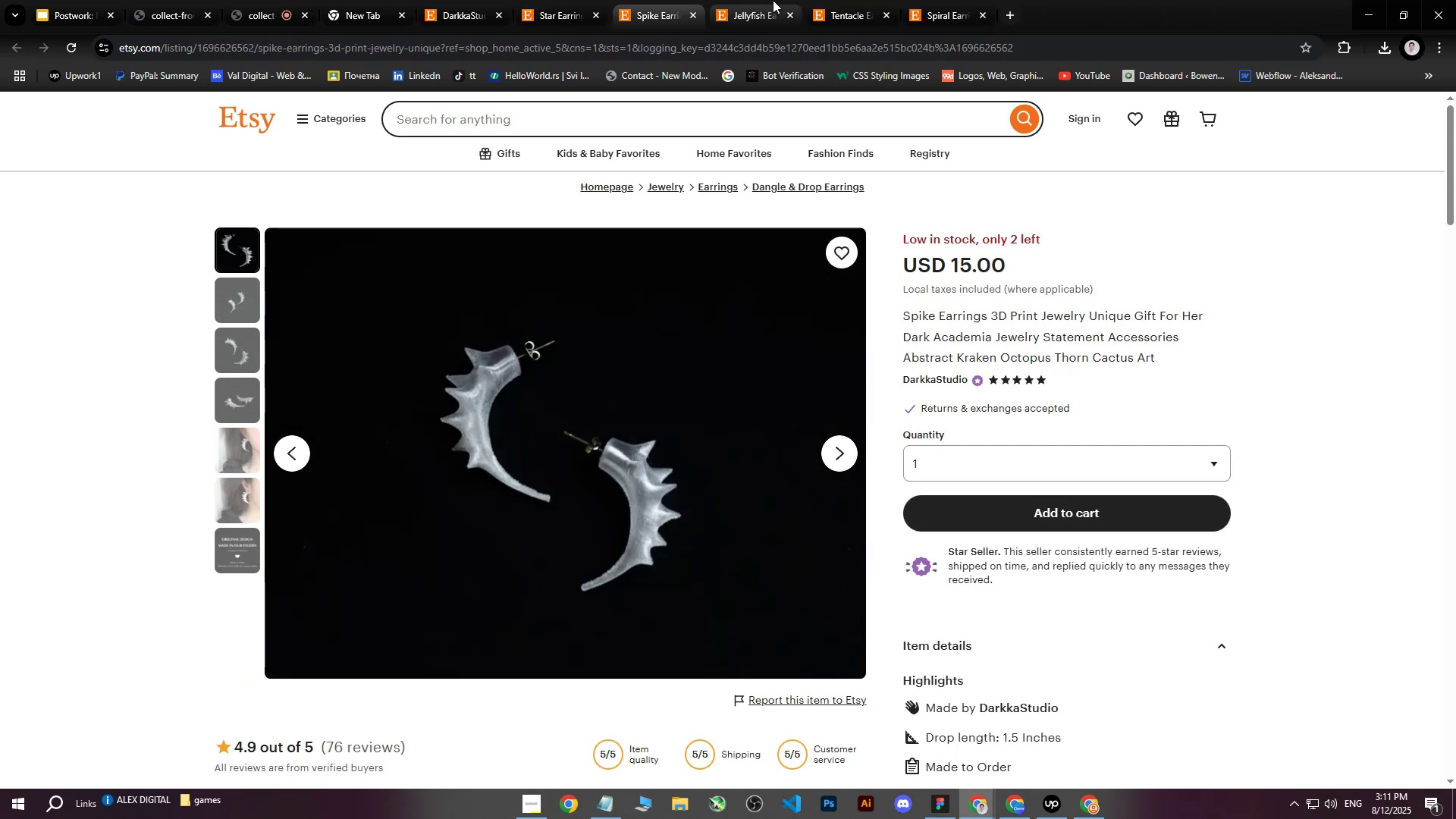 
left_click([773, 0])
 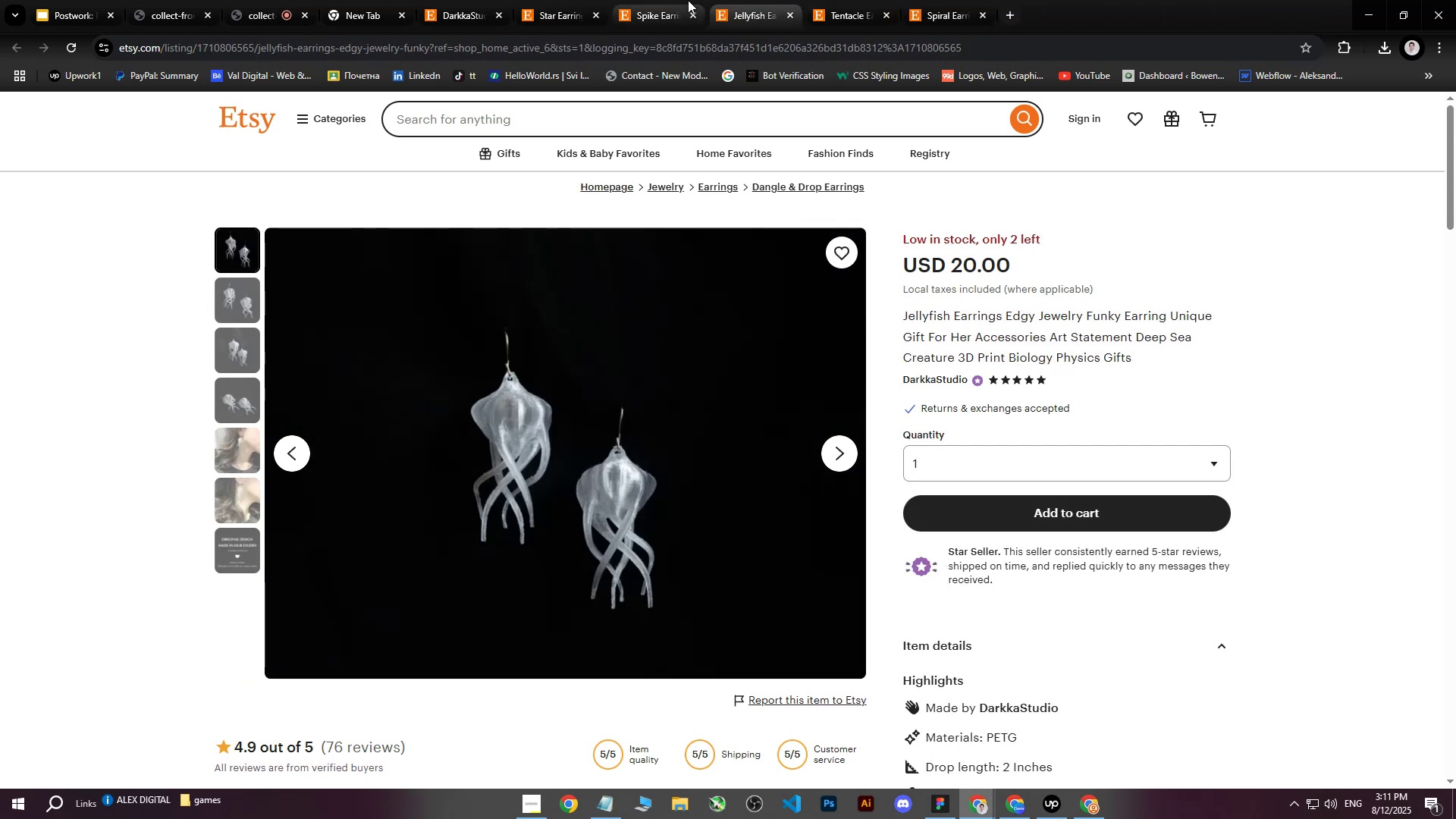 
left_click([889, 1])
 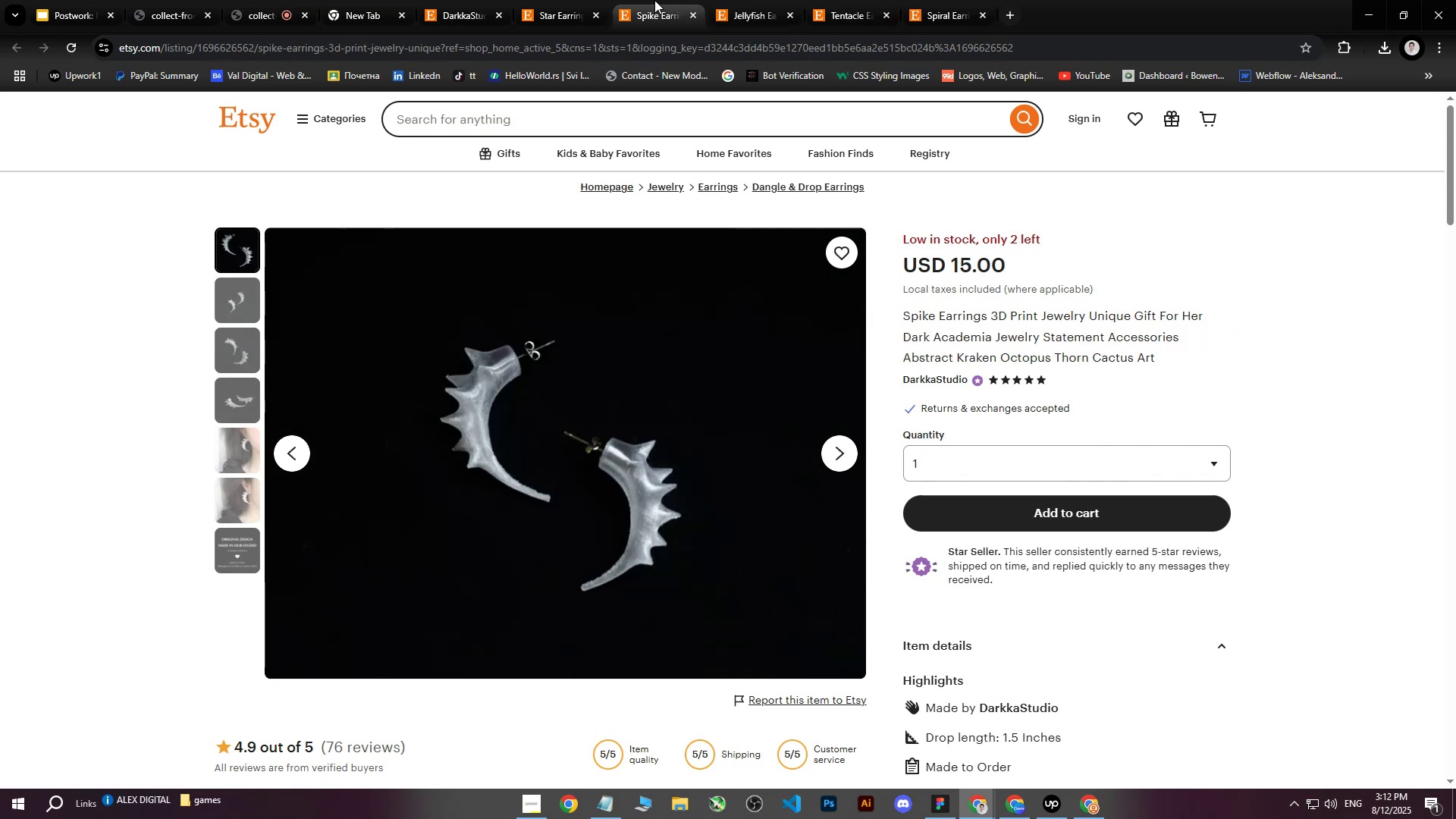 
double_click([575, 0])
 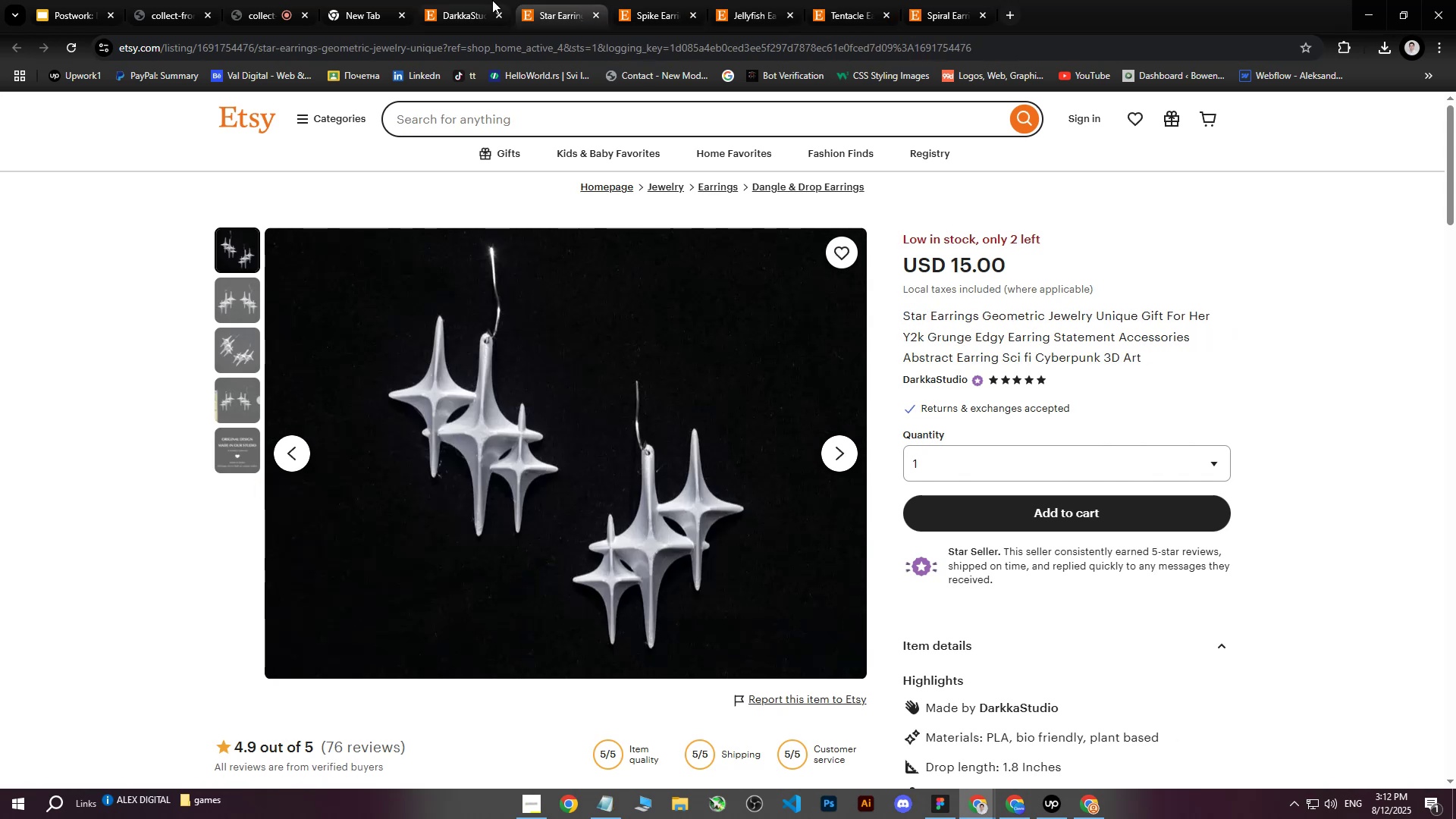 
double_click([590, 0])
 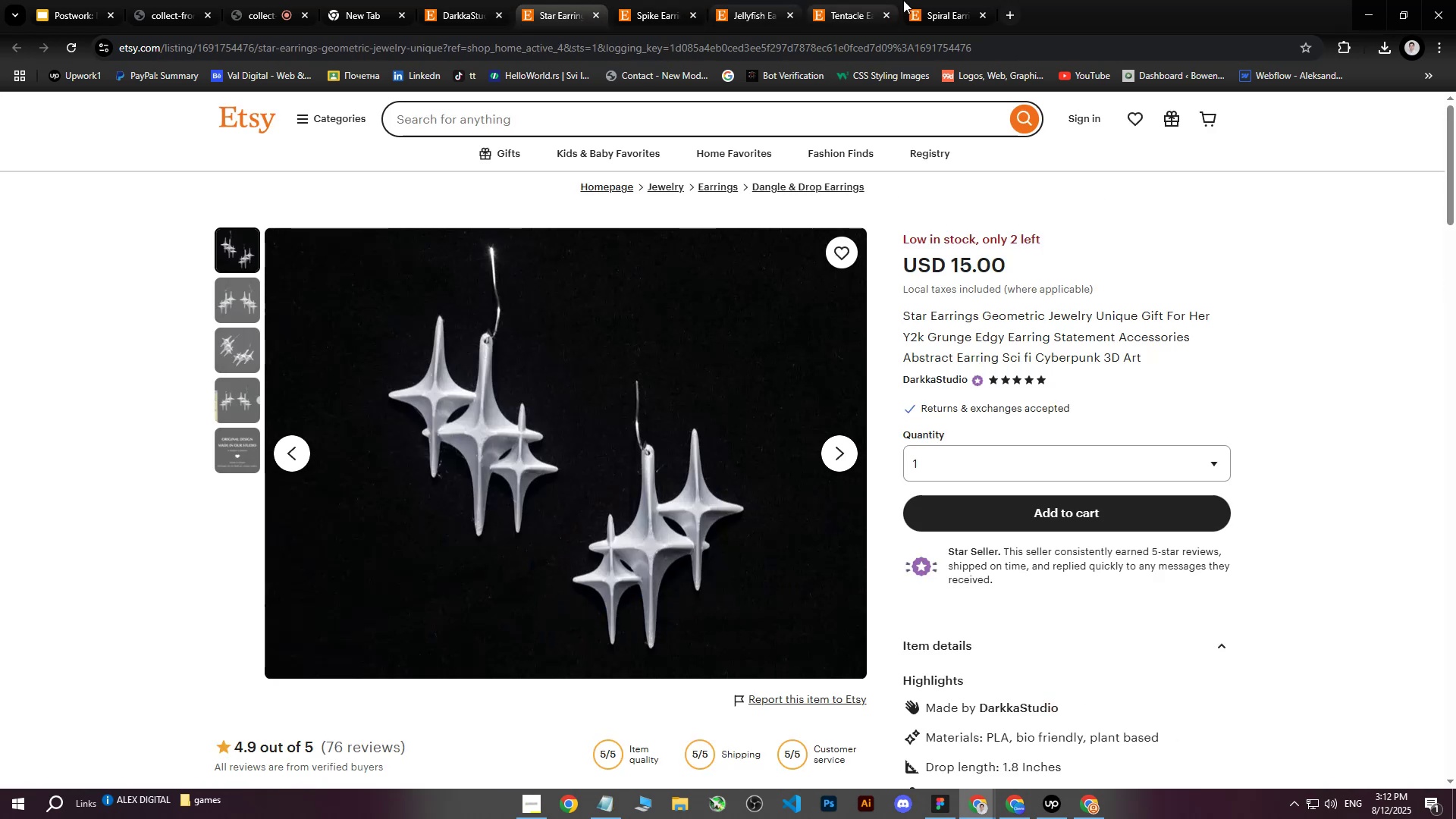 
left_click([917, 0])
 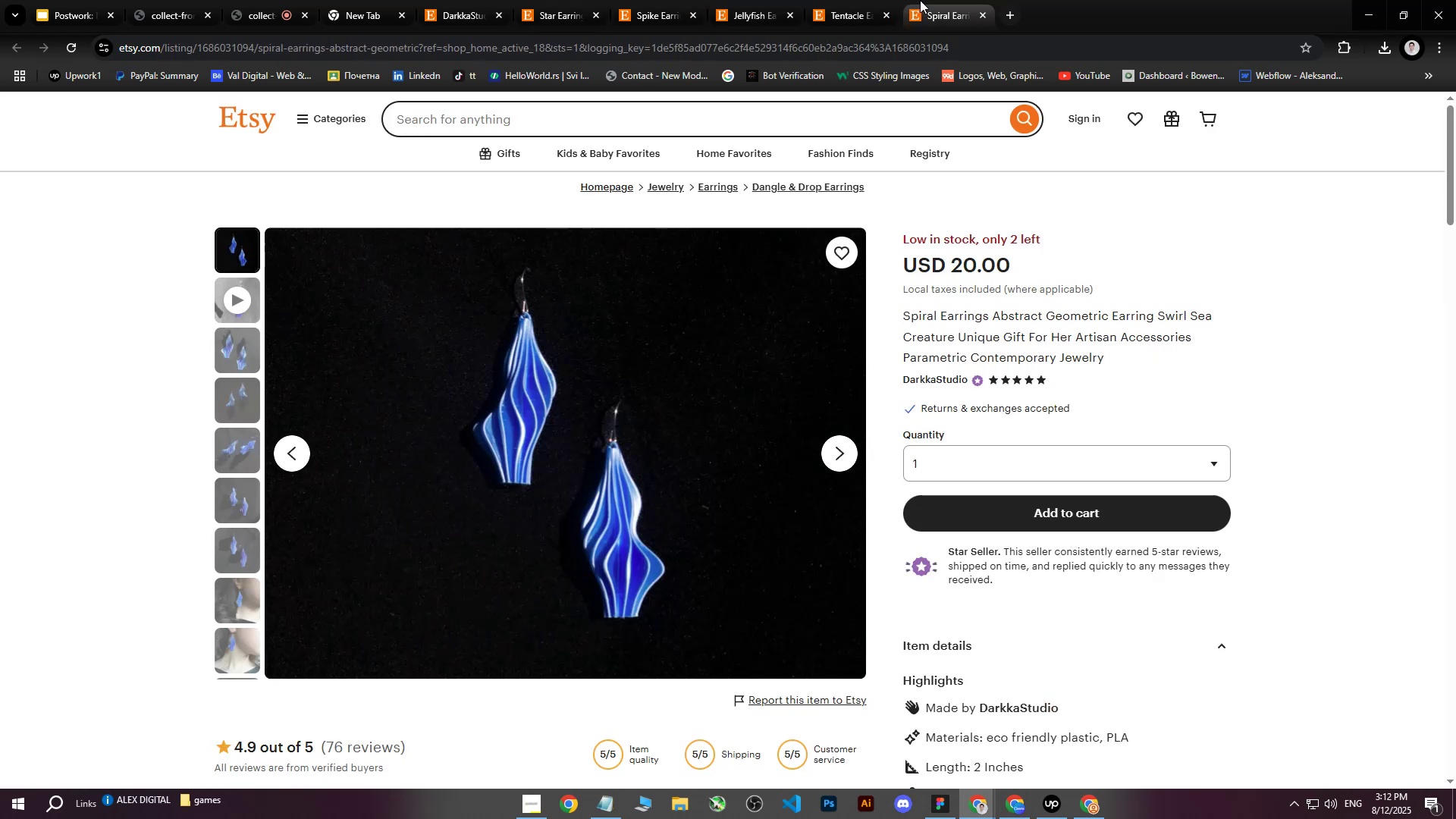 
left_click([829, 0])
 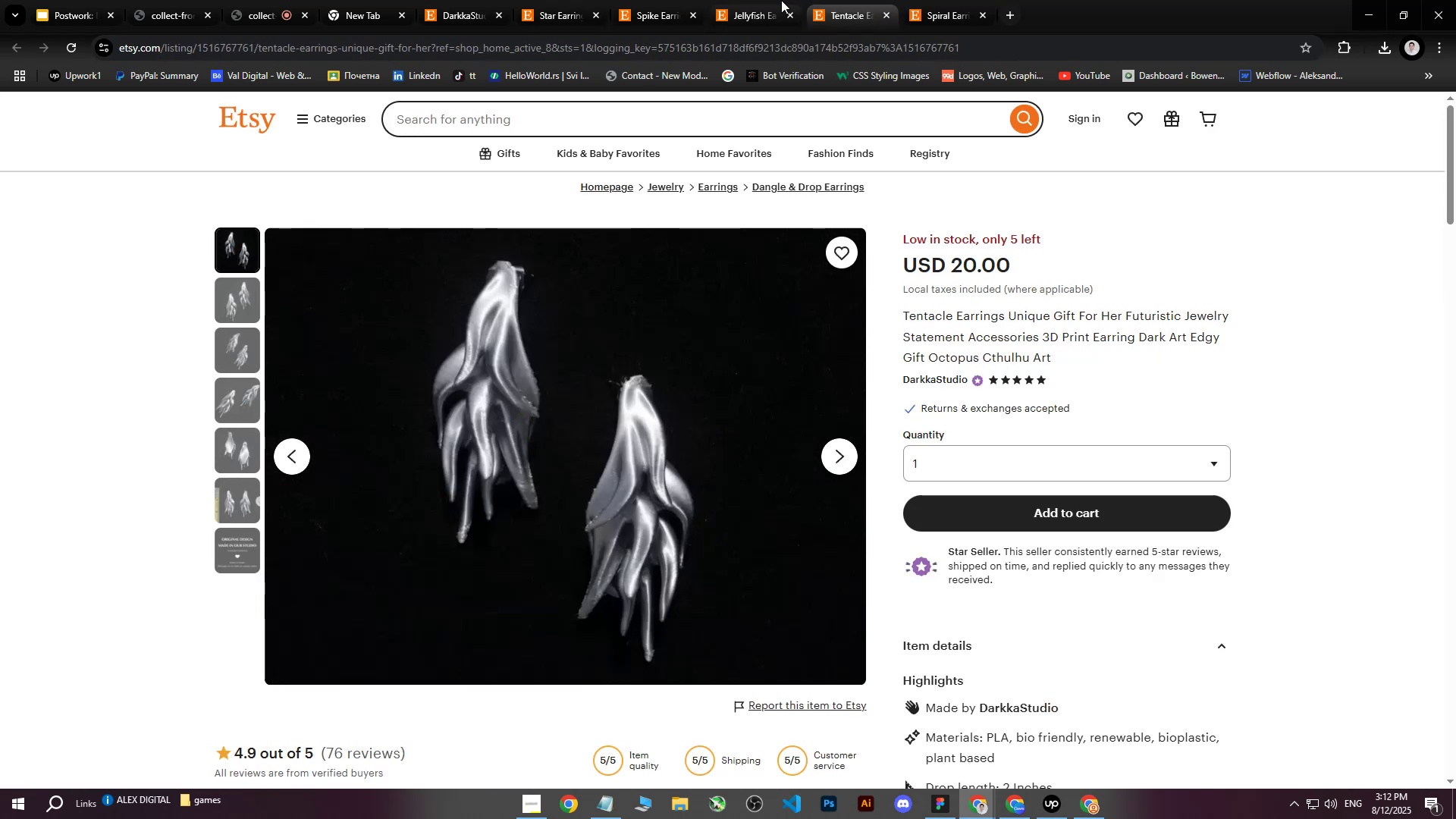 
left_click([764, 0])
 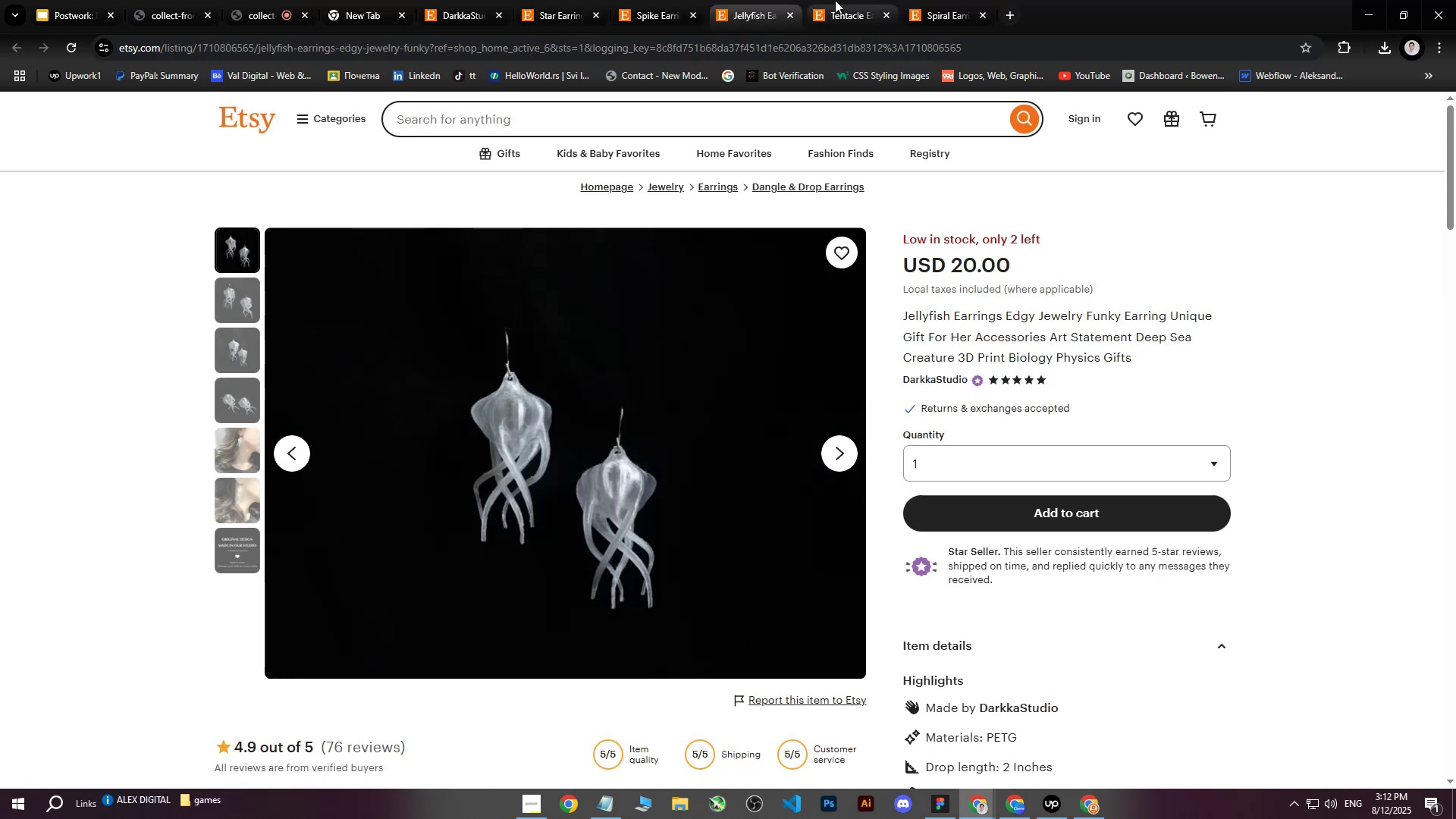 
left_click([835, 0])
 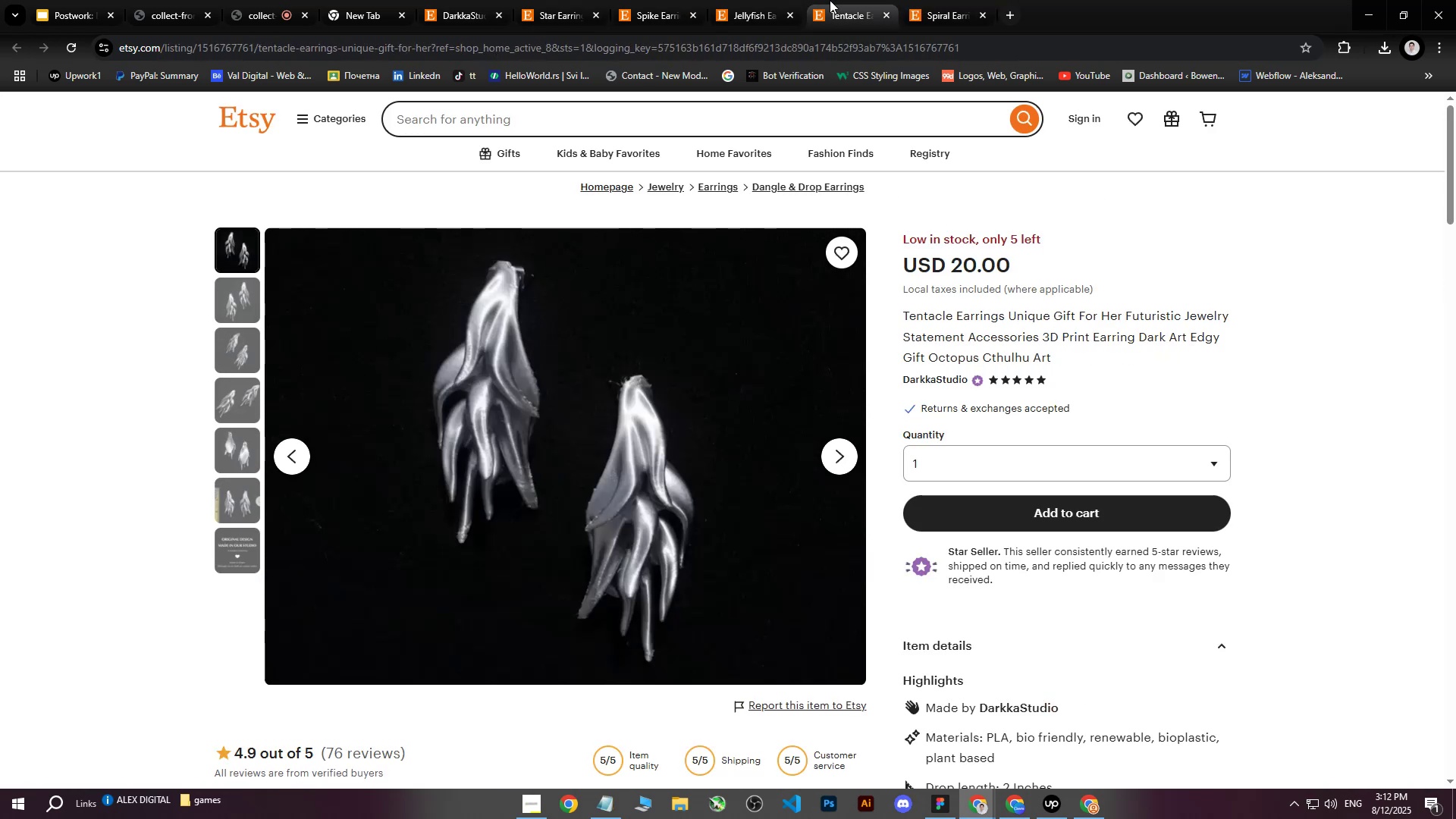 
left_click([762, 0])
 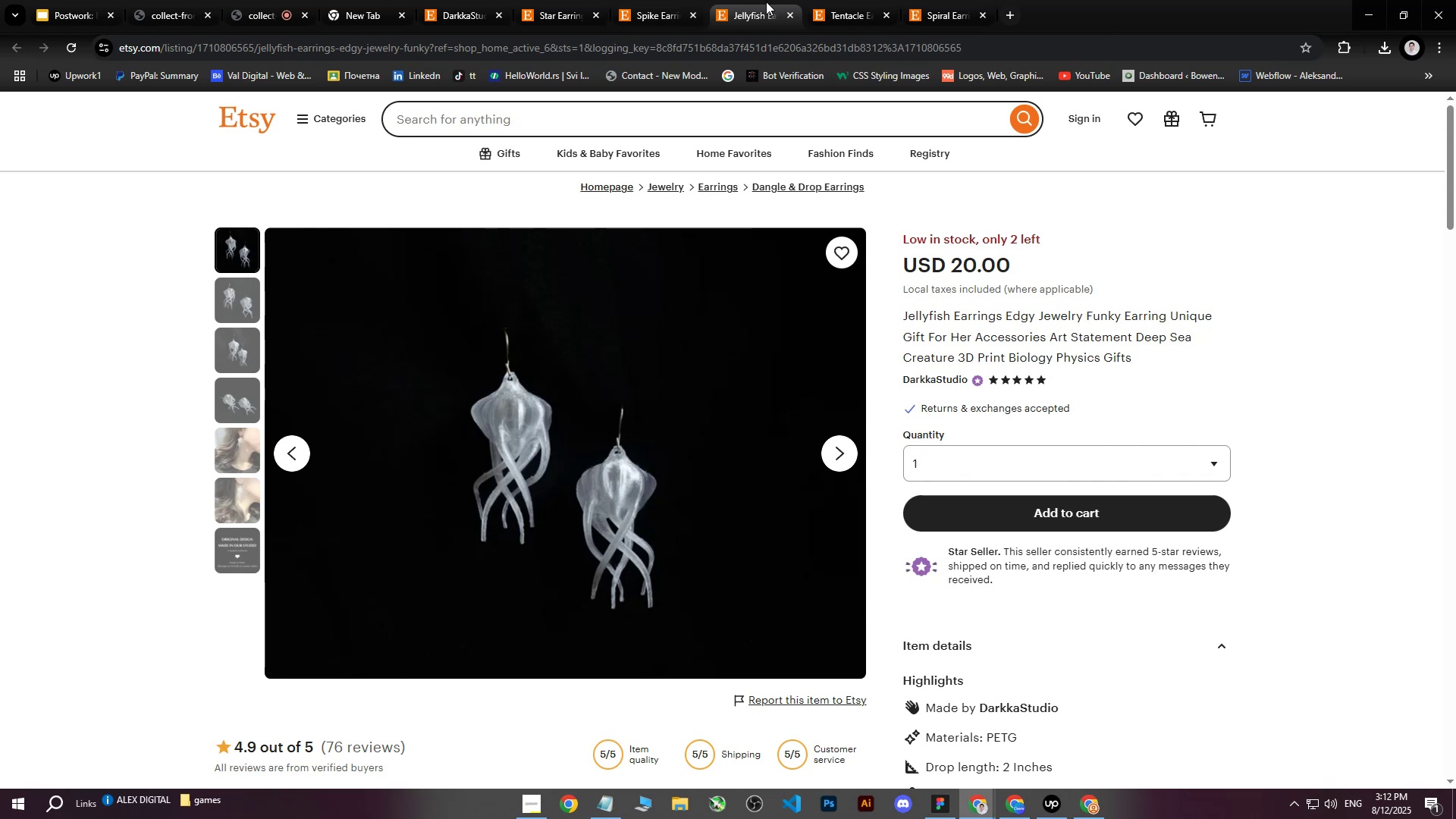 
left_click([787, 17])
 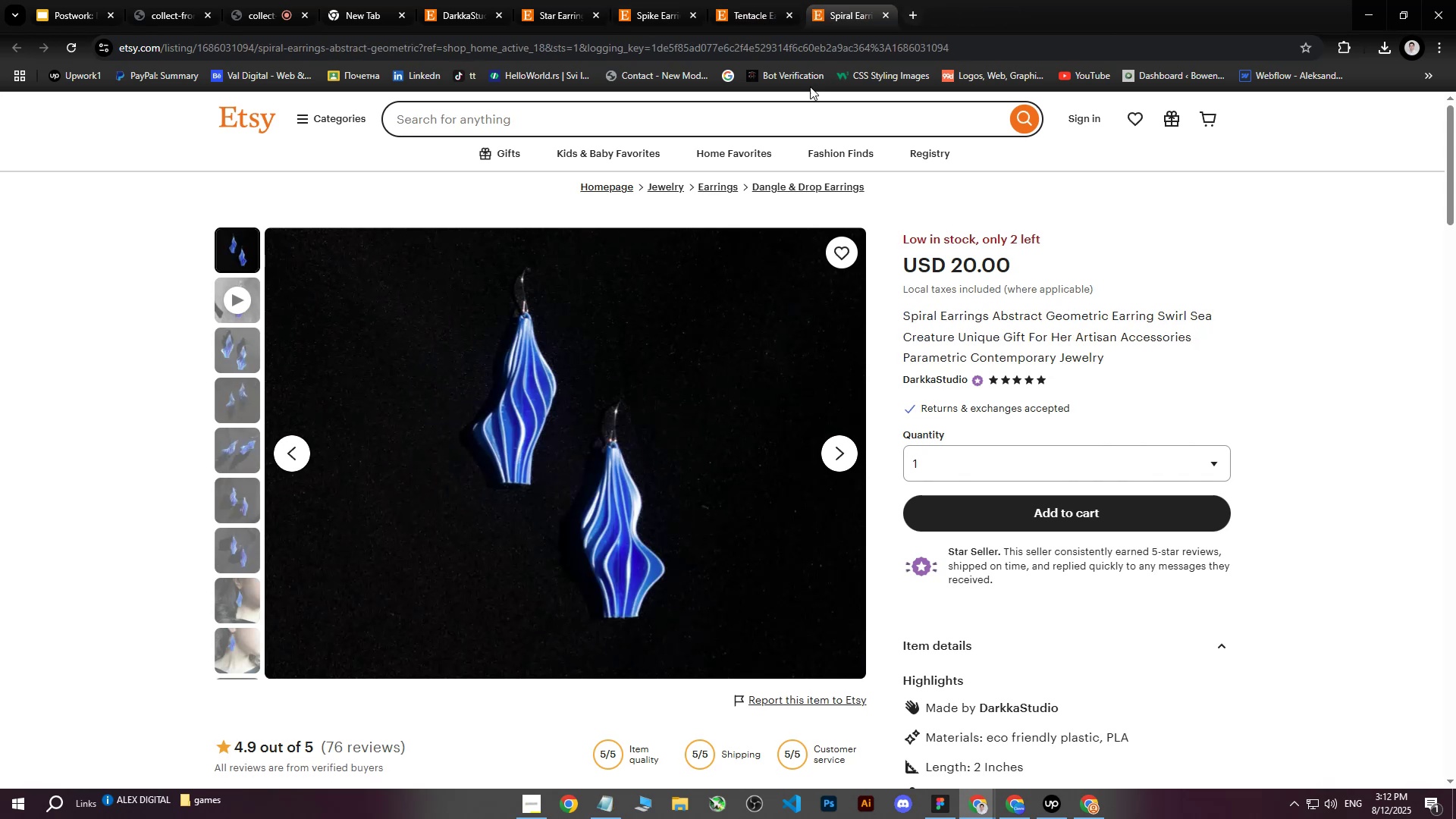 
right_click([612, 375])
 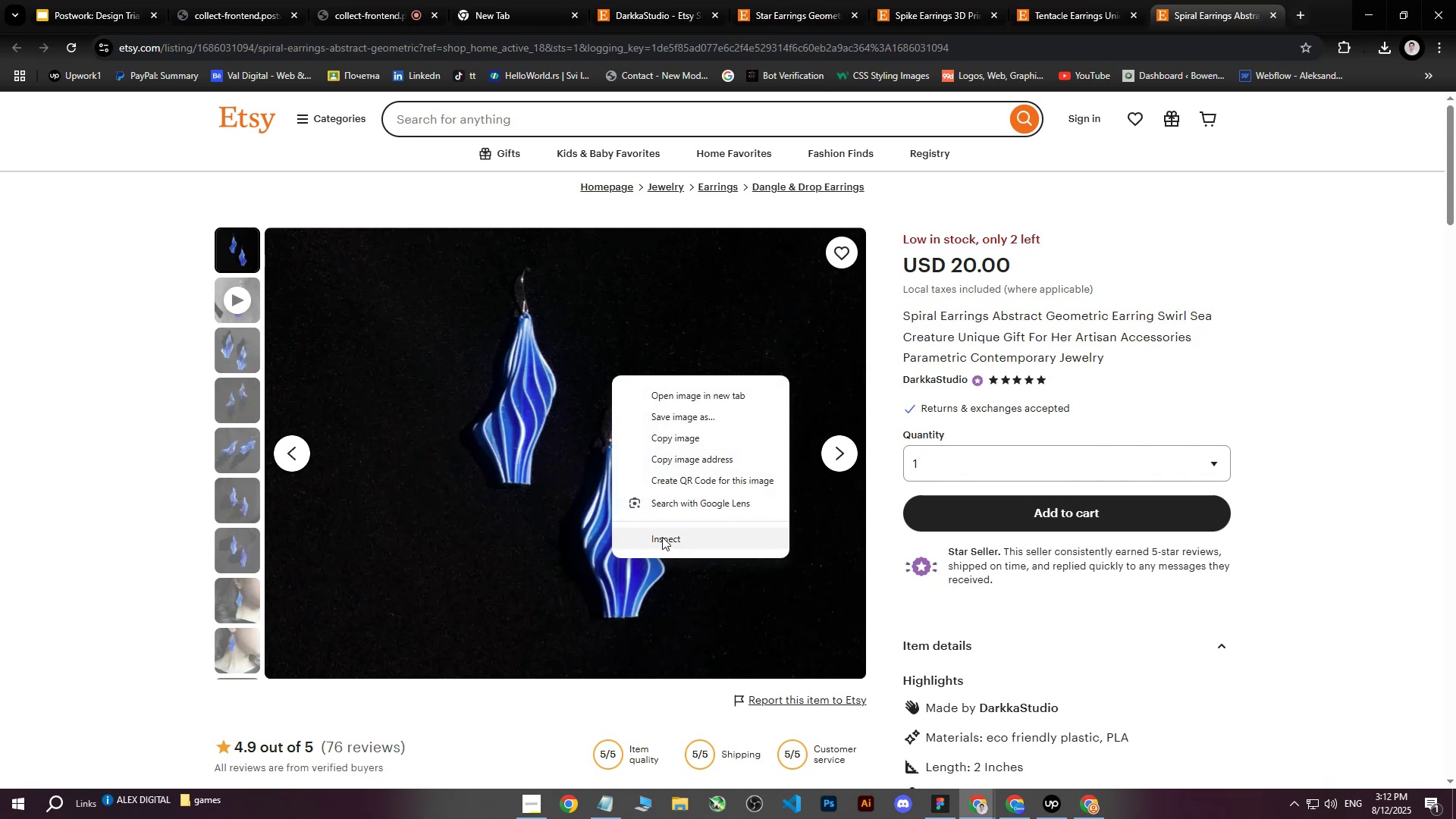 
left_click([662, 537])
 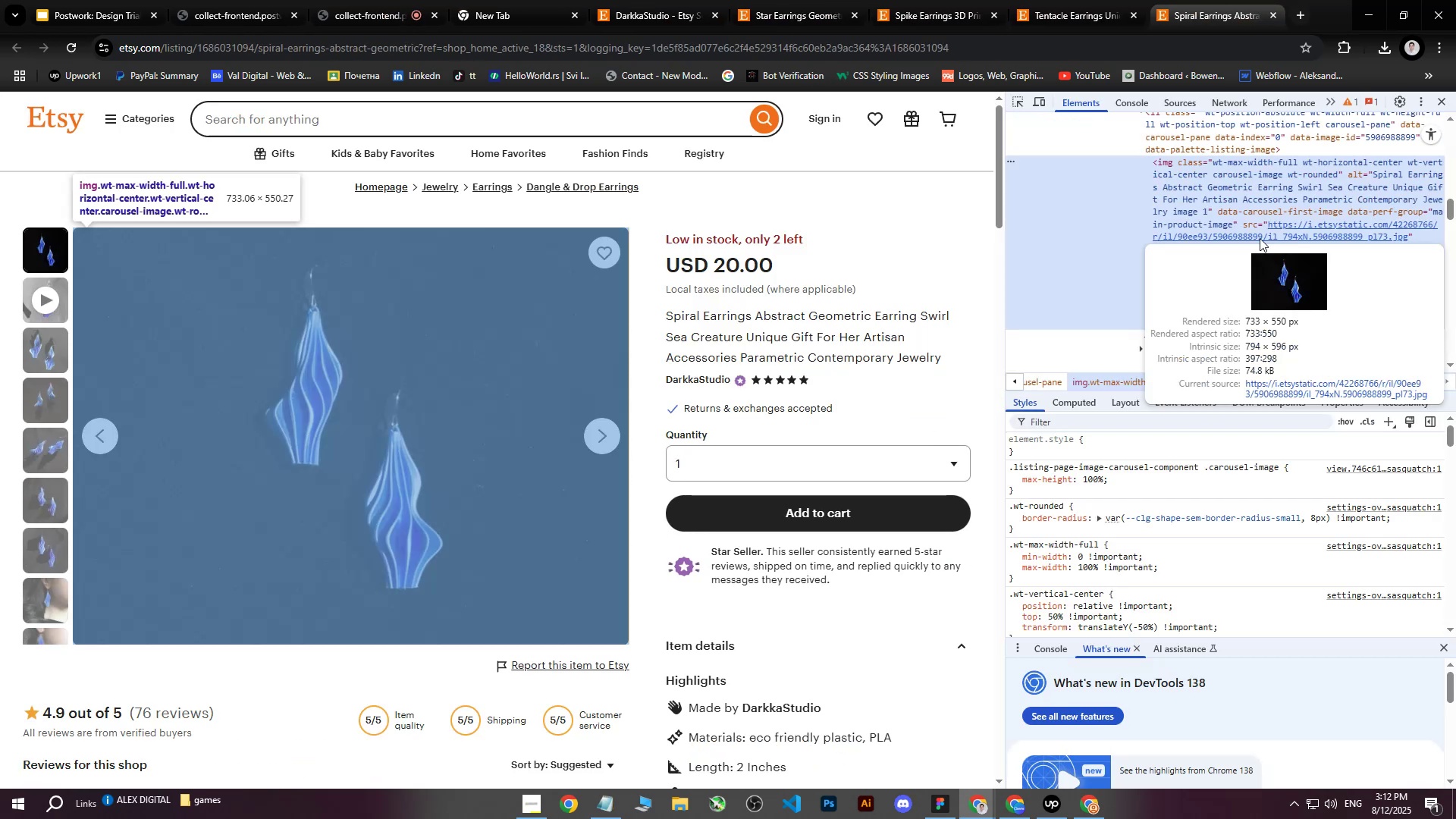 
left_click([1259, 239])
 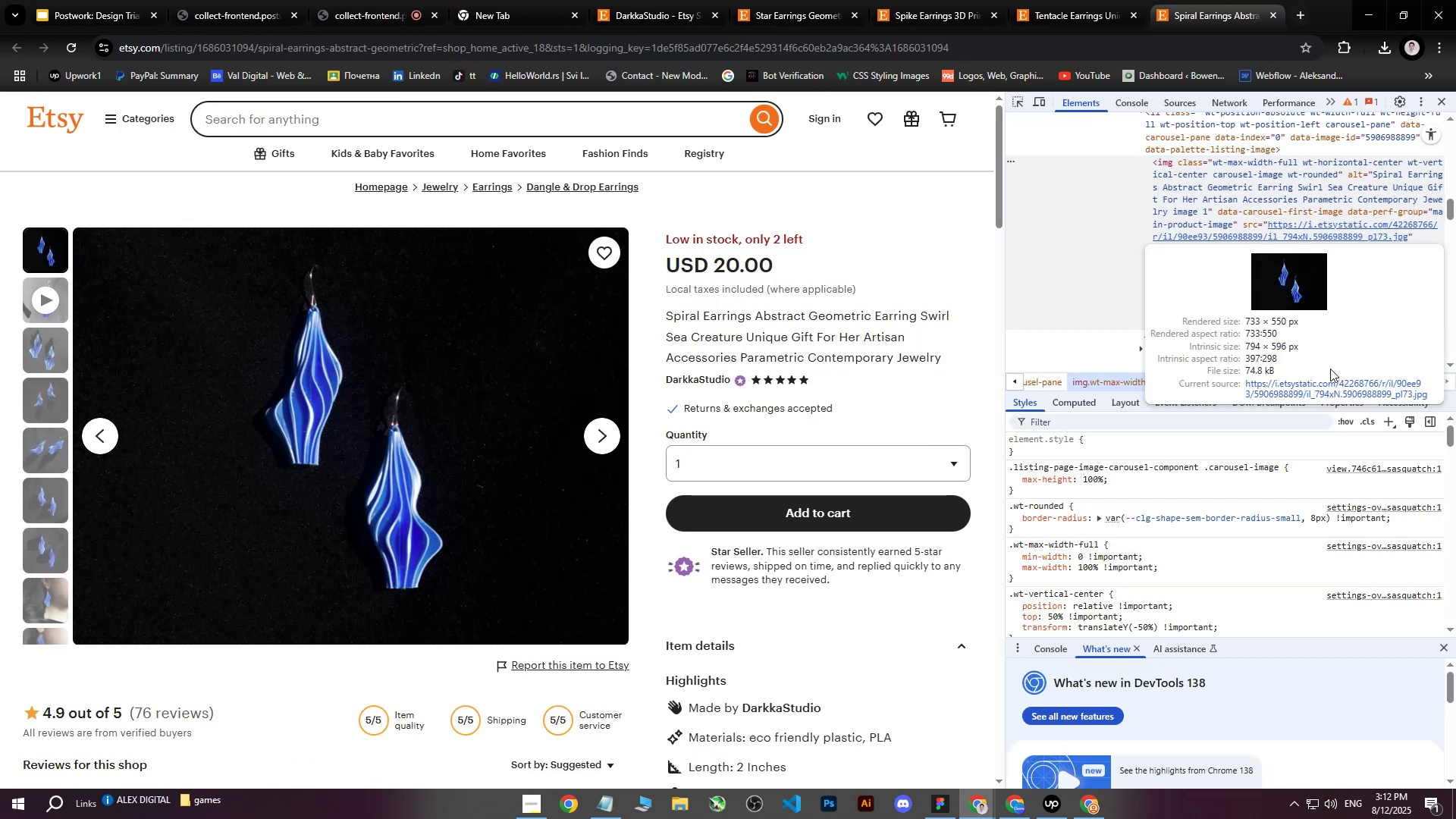 
left_click([1311, 391])
 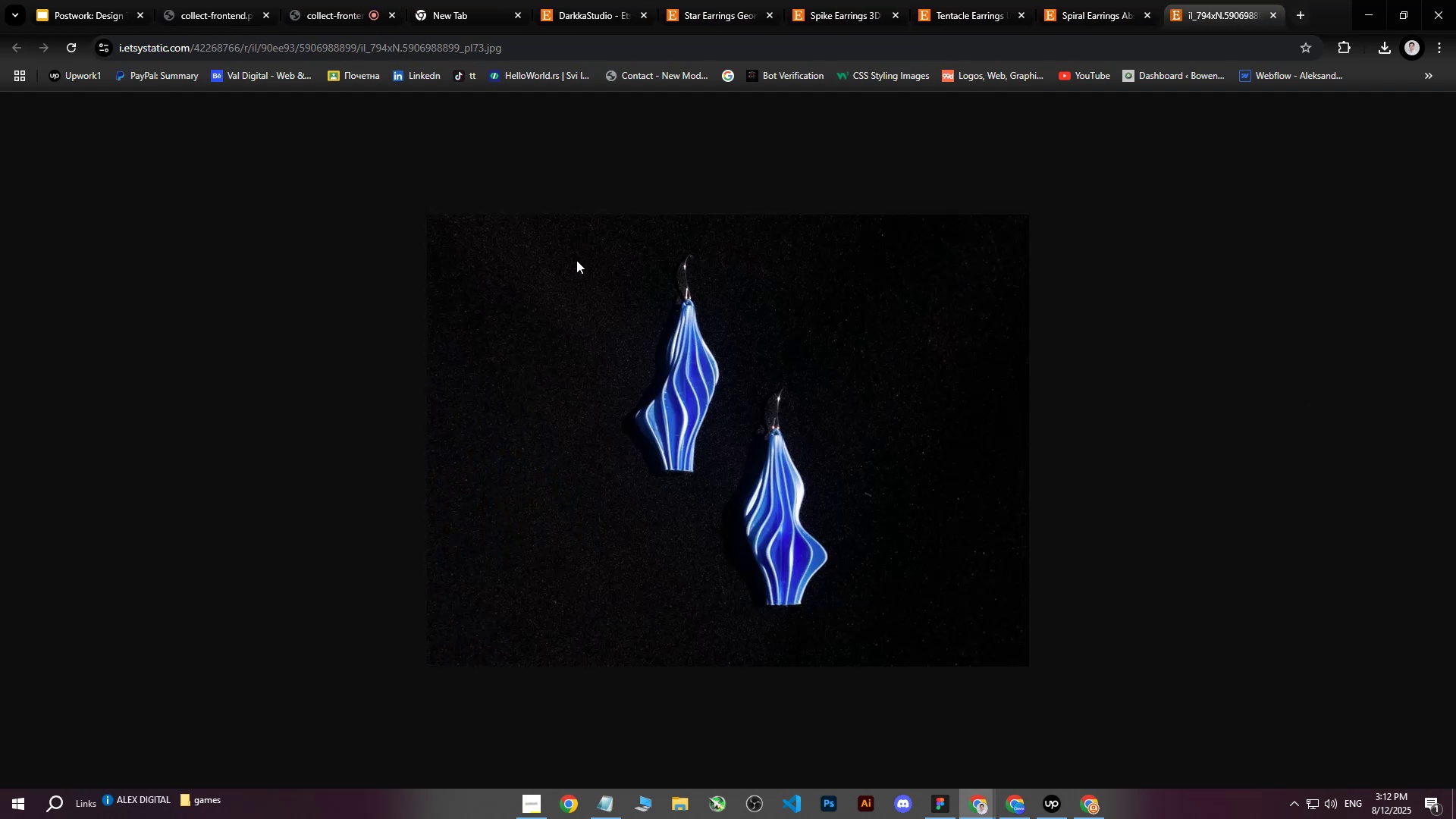 
right_click([590, 338])
 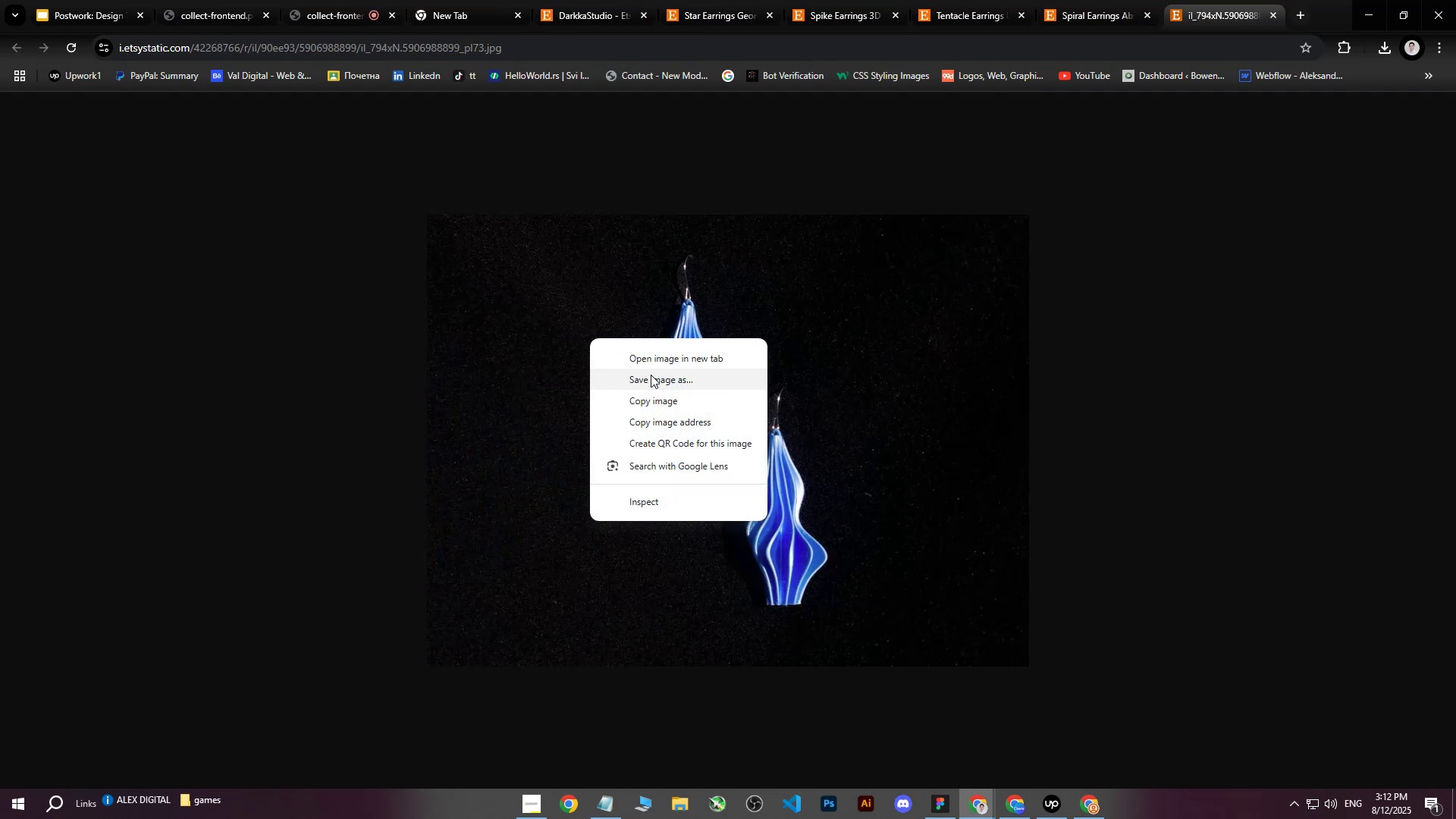 
left_click([648, 378])
 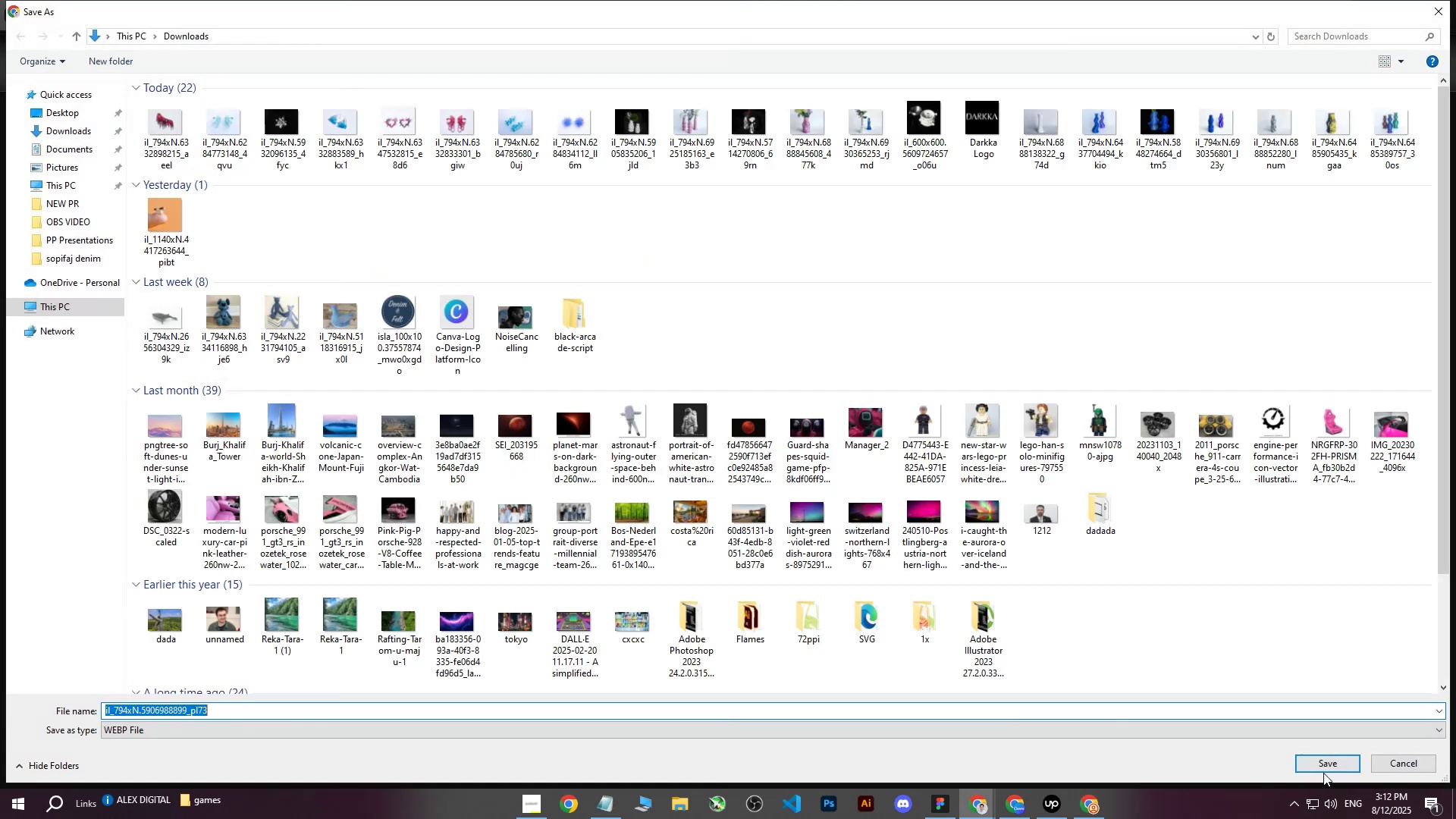 
left_click([1316, 755])
 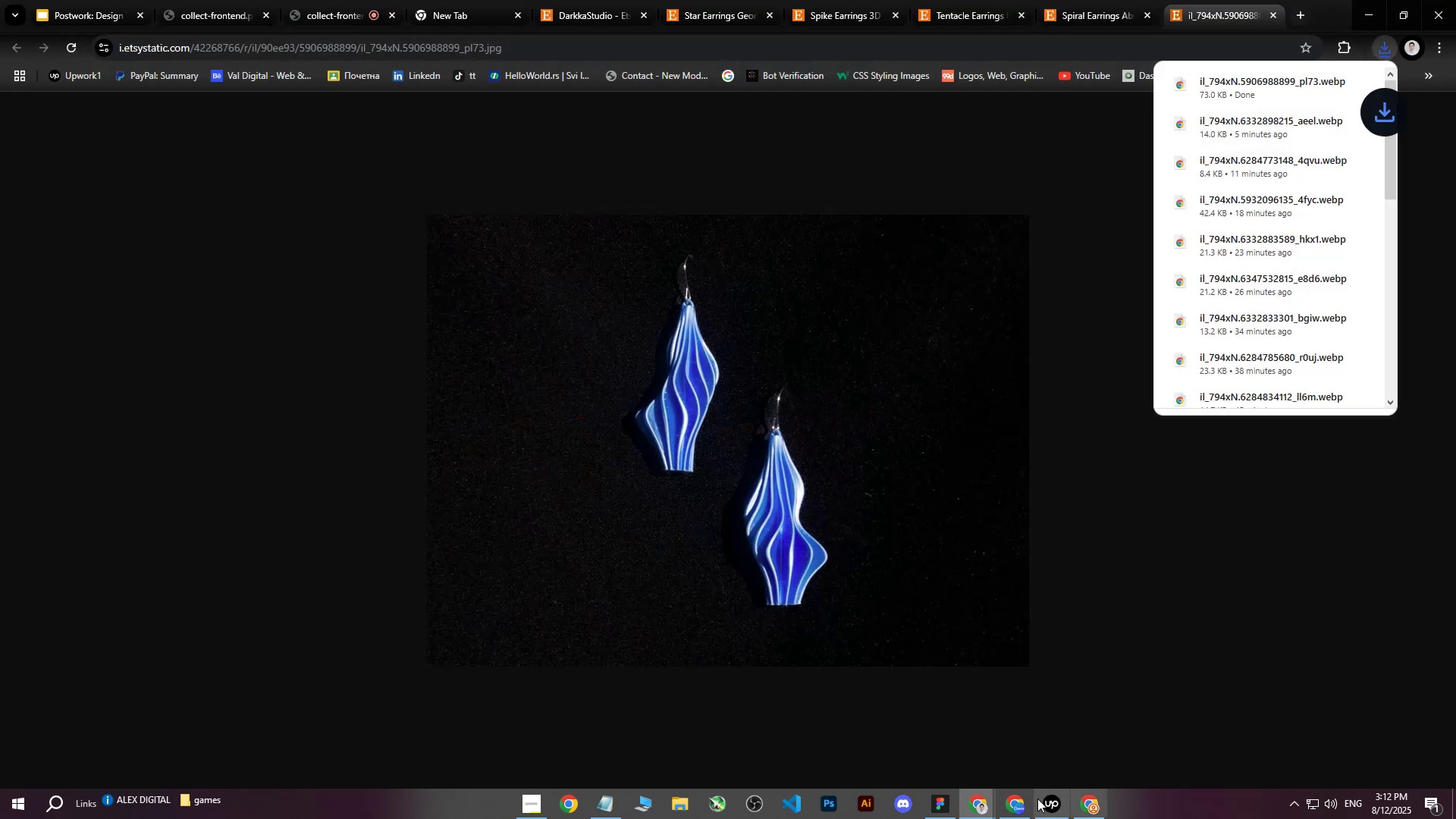 
left_click([1019, 806])
 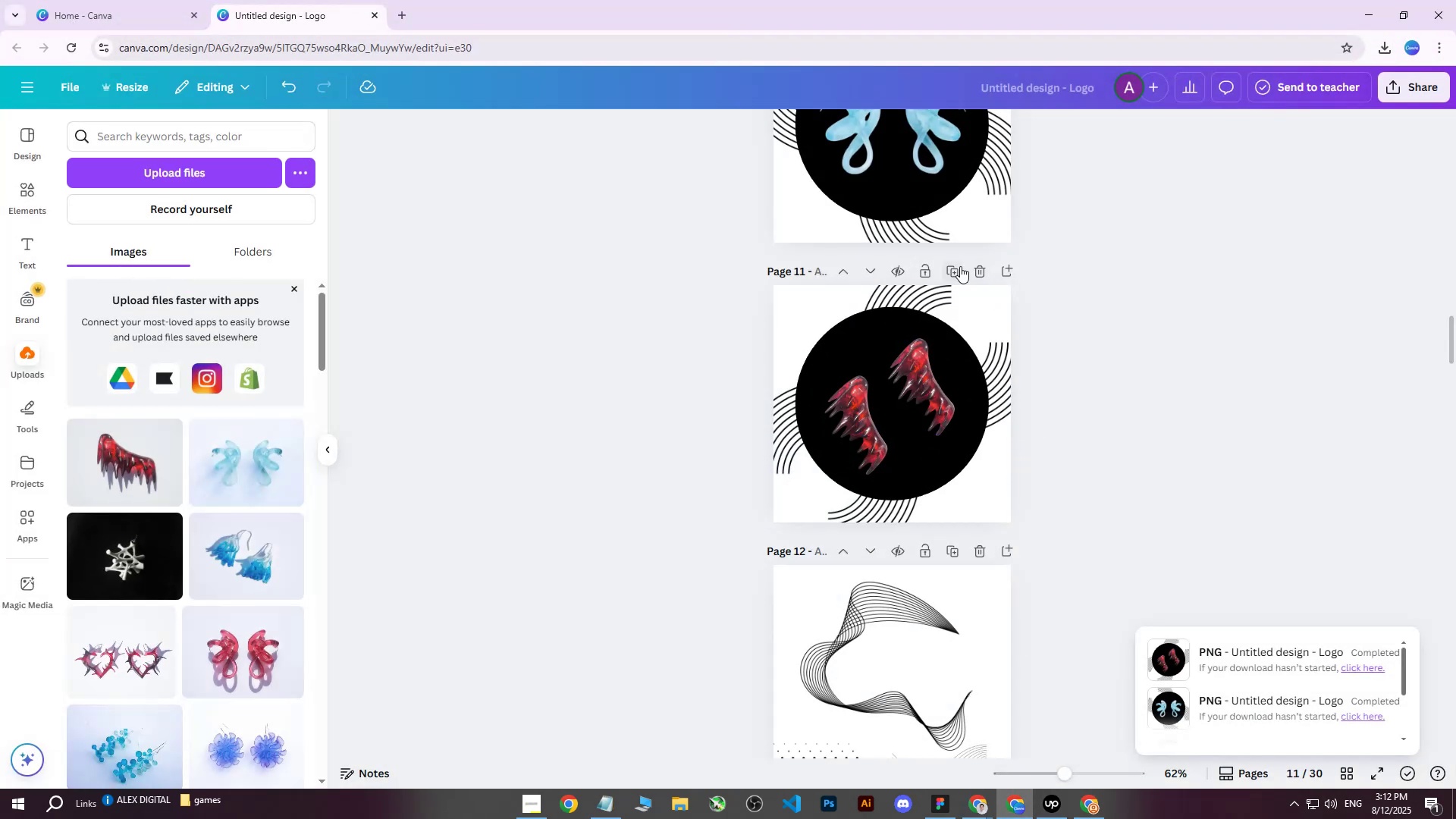 
left_click([959, 268])
 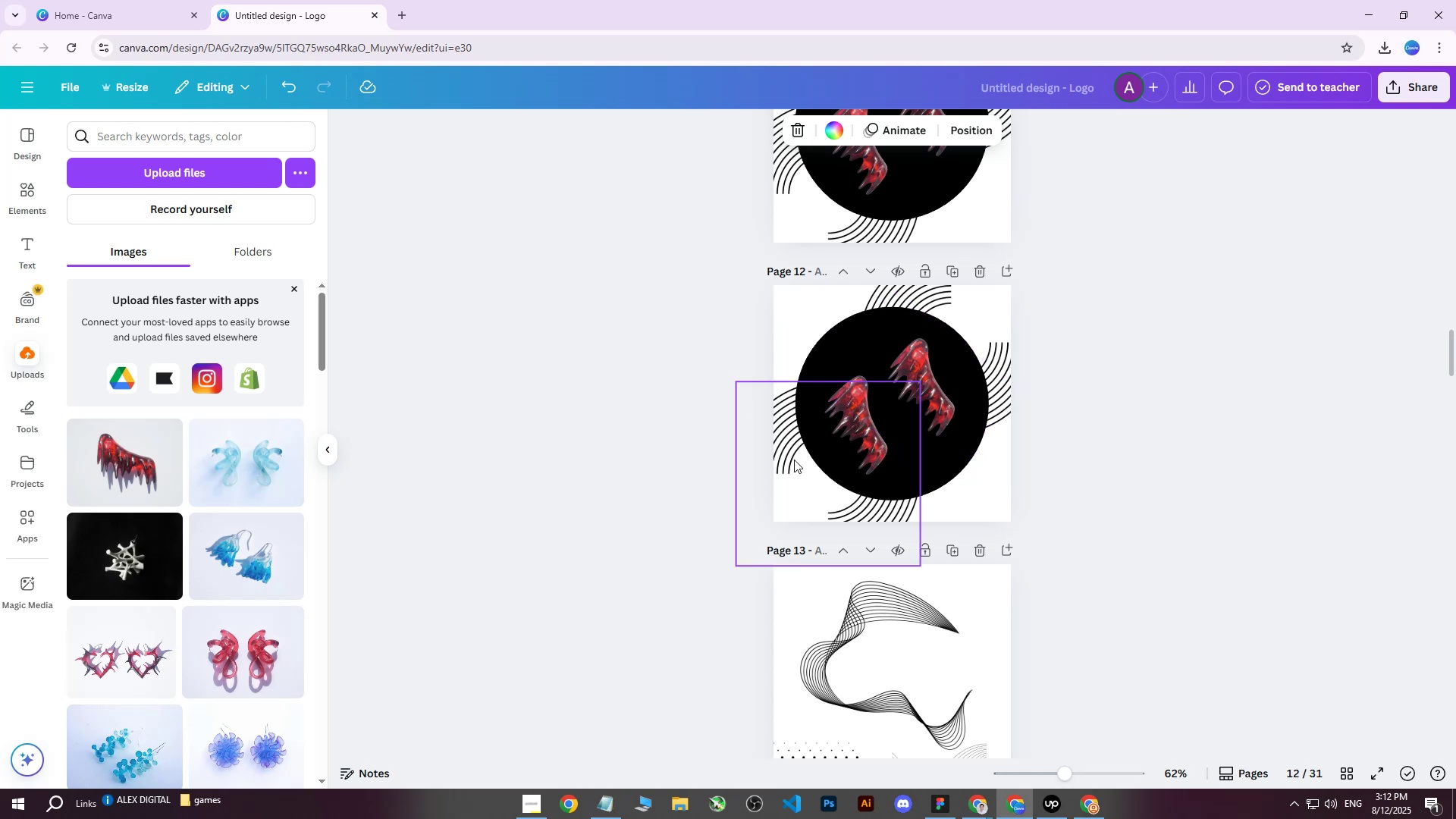 
left_click([792, 460])
 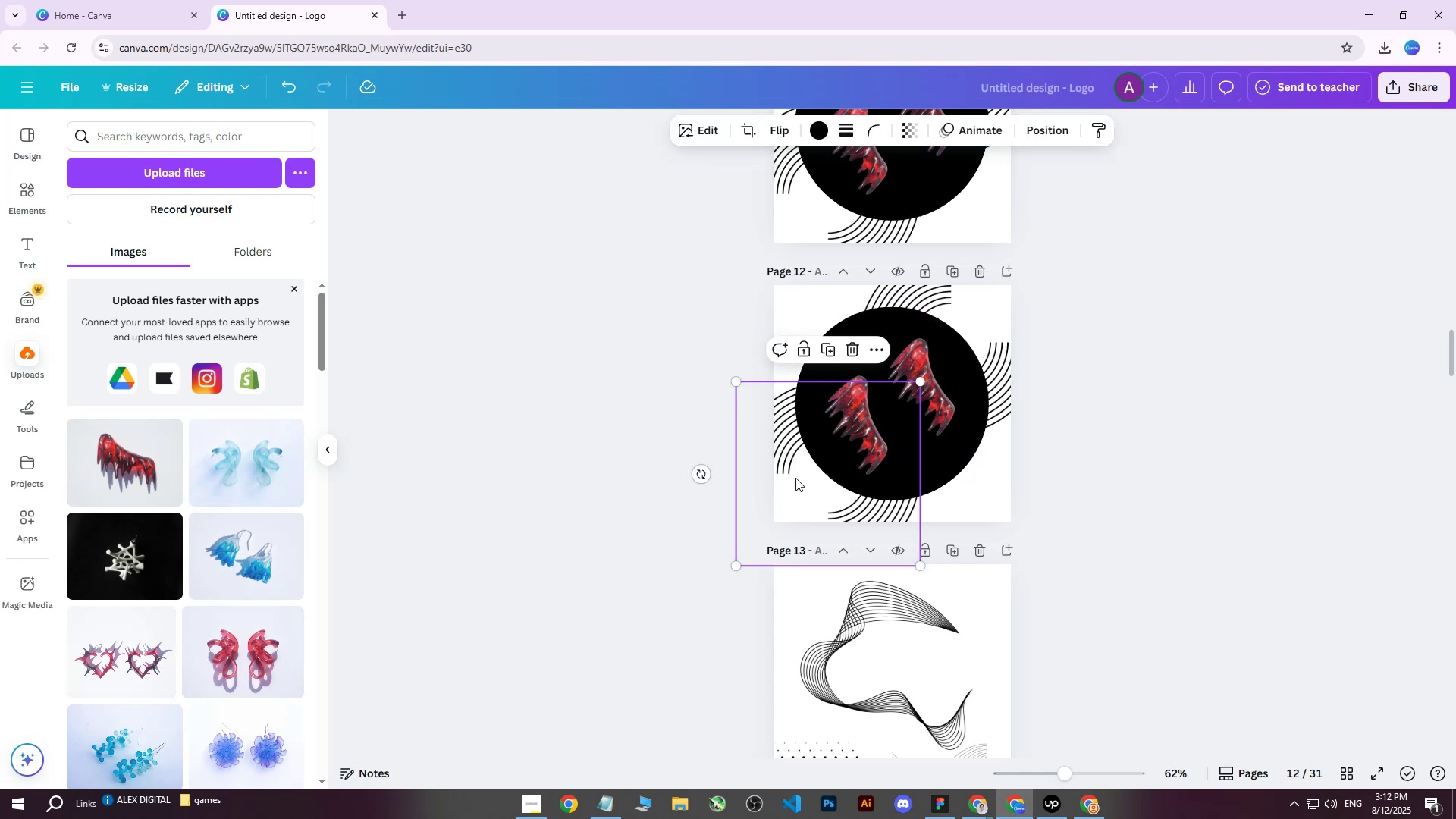 
scroll: coordinate [946, 477], scroll_direction: up, amount: 3.0
 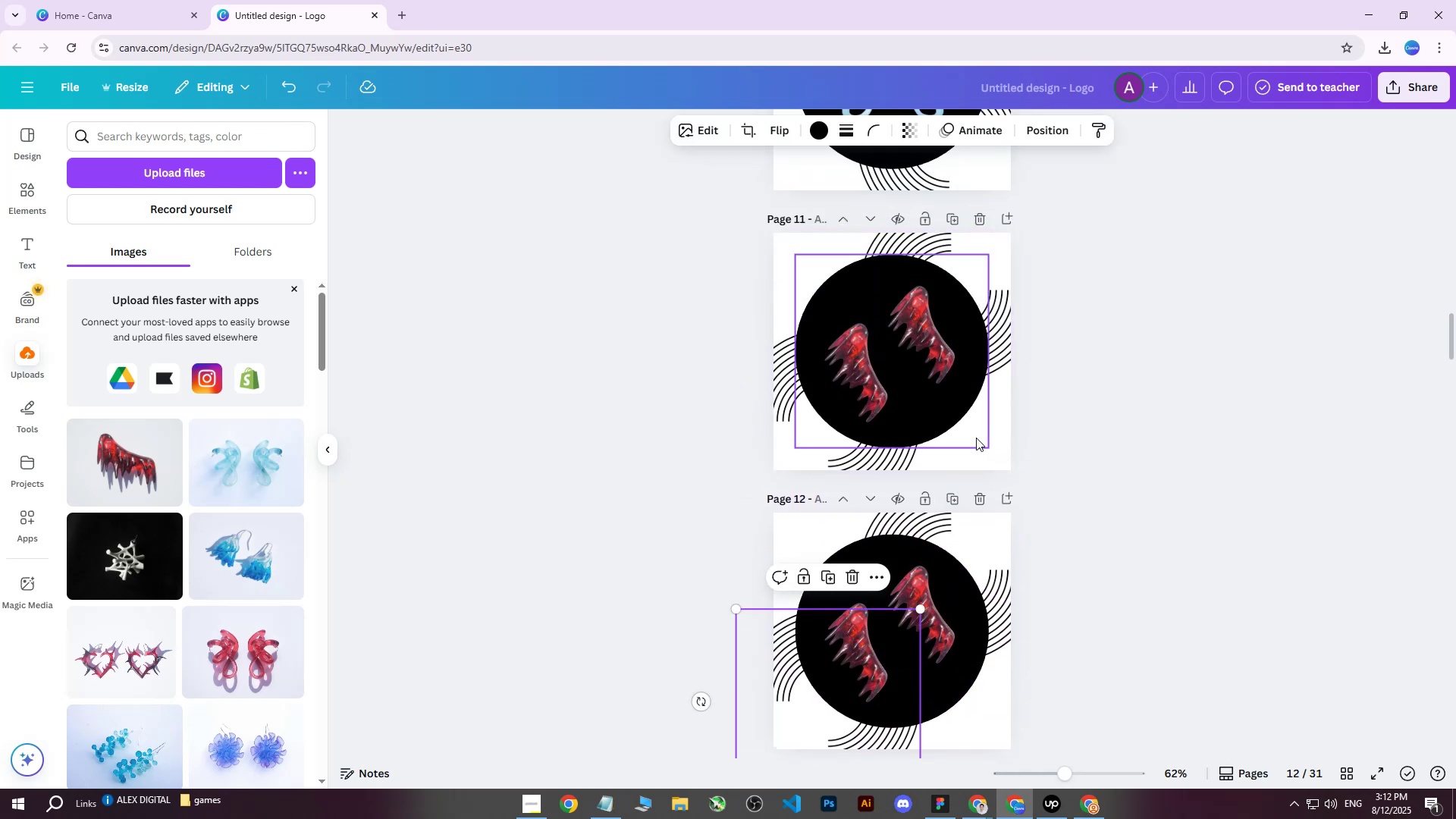 
scroll: coordinate [1080, 441], scroll_direction: down, amount: 2.0
 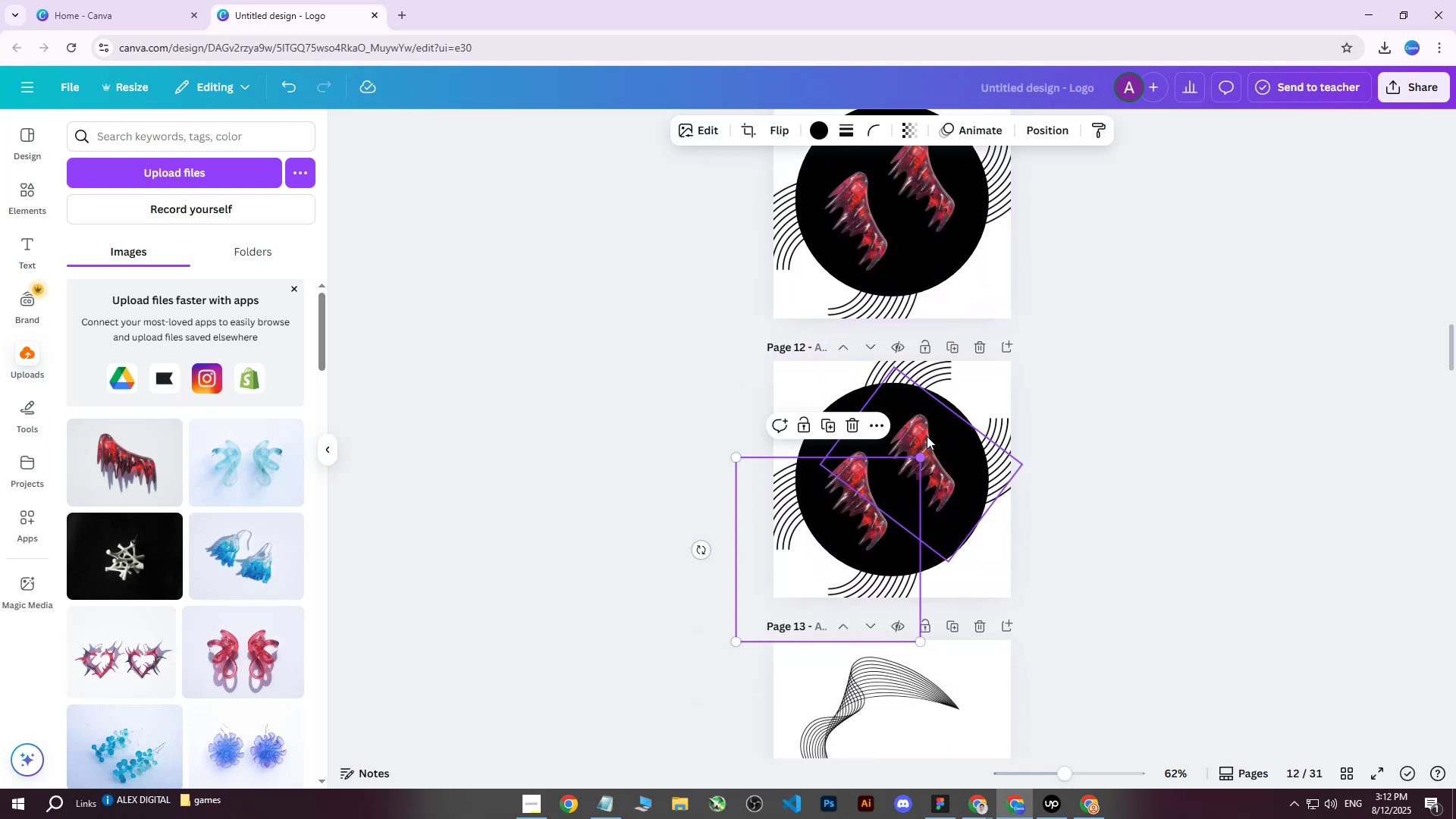 
left_click([916, 428])
 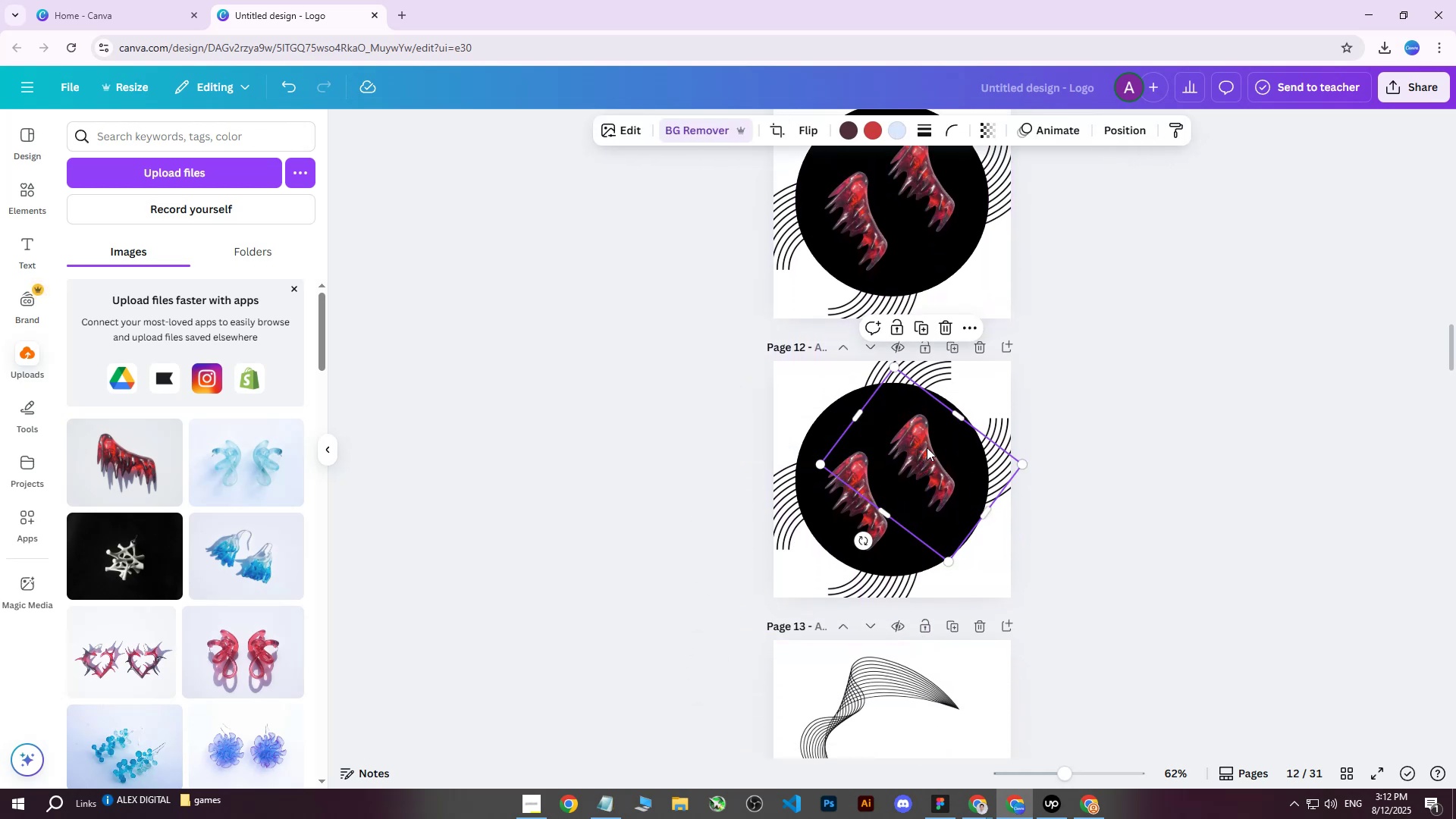 
key(Delete)
 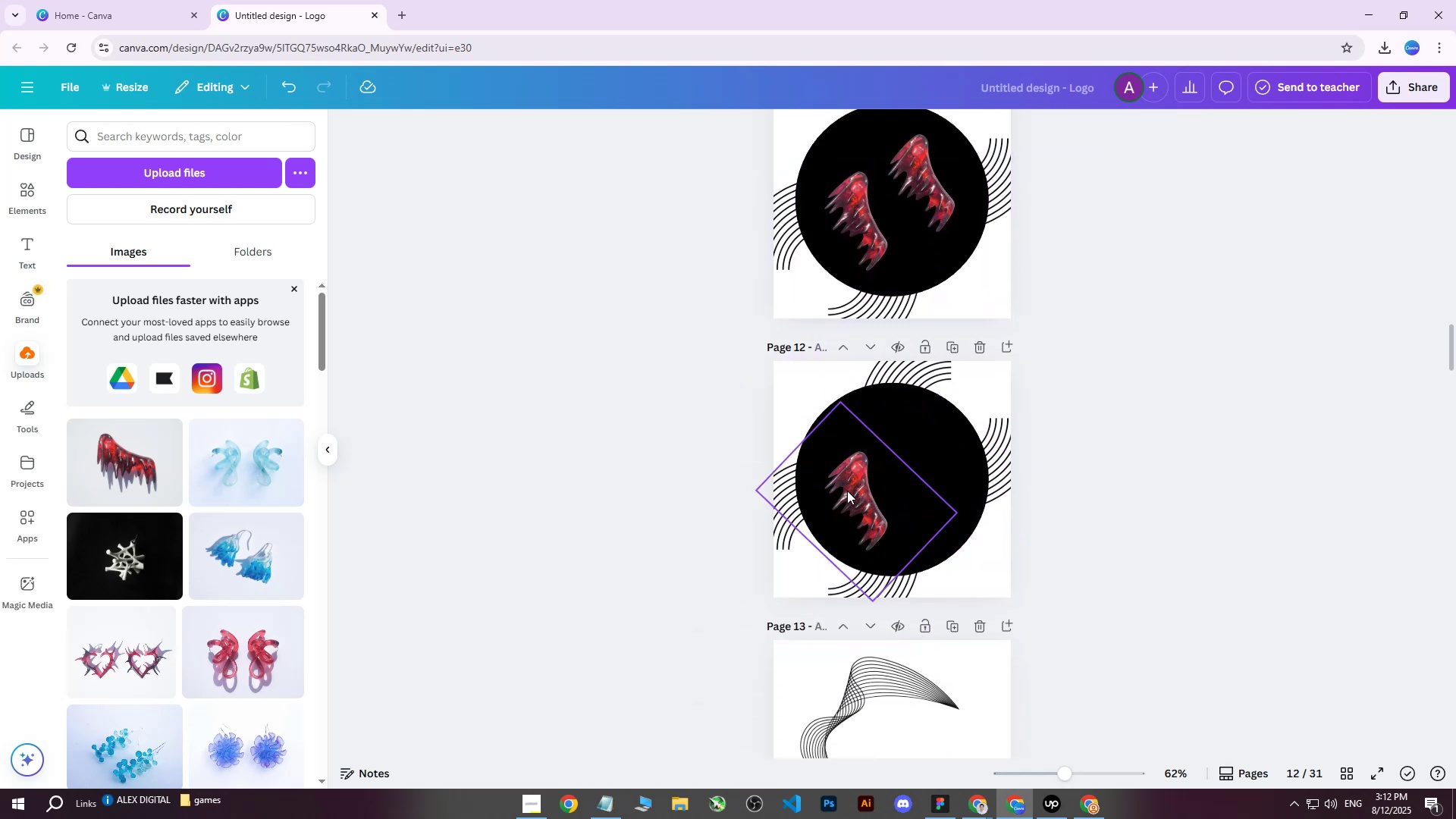 
left_click([847, 491])
 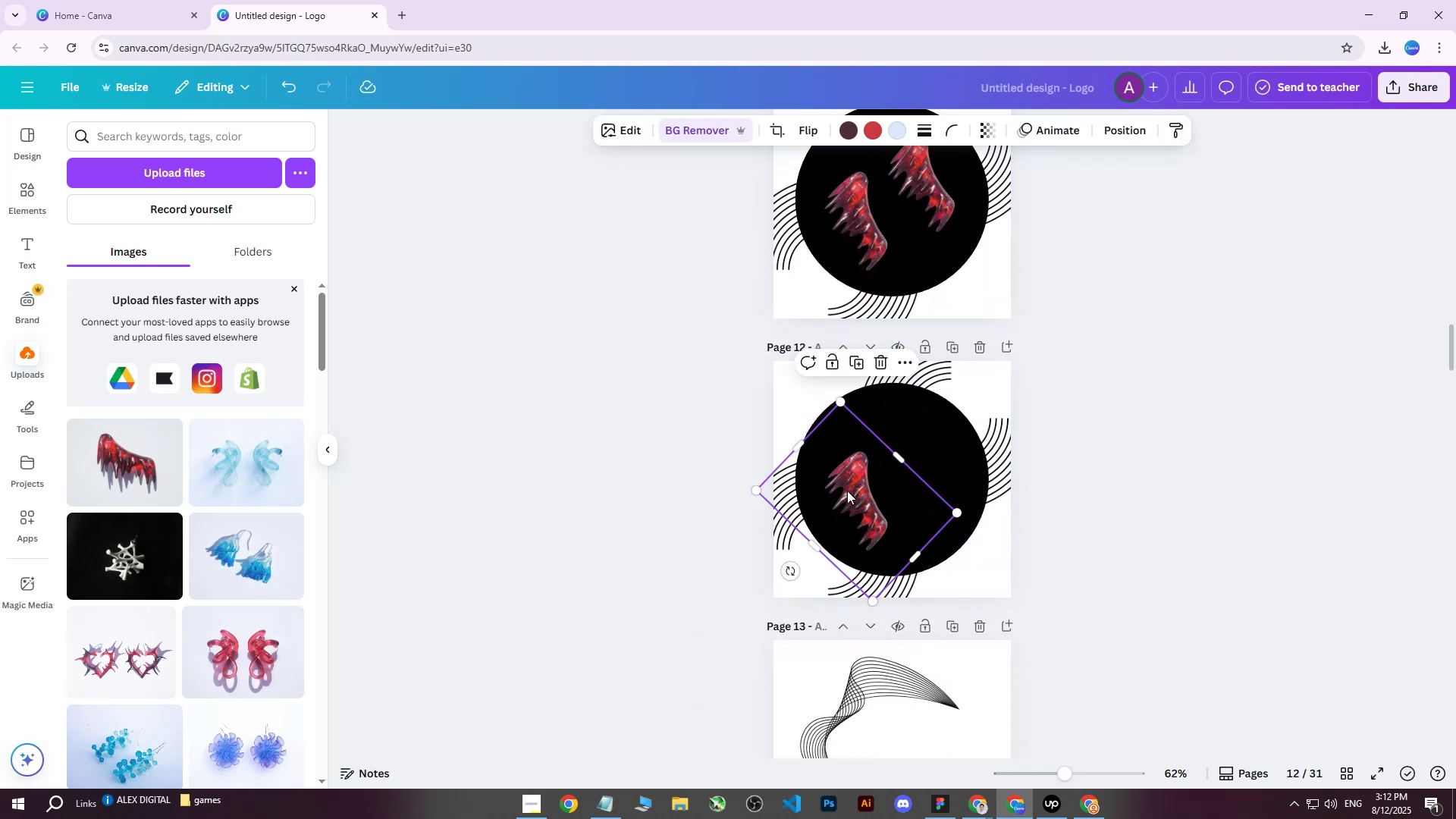 
key(Delete)
 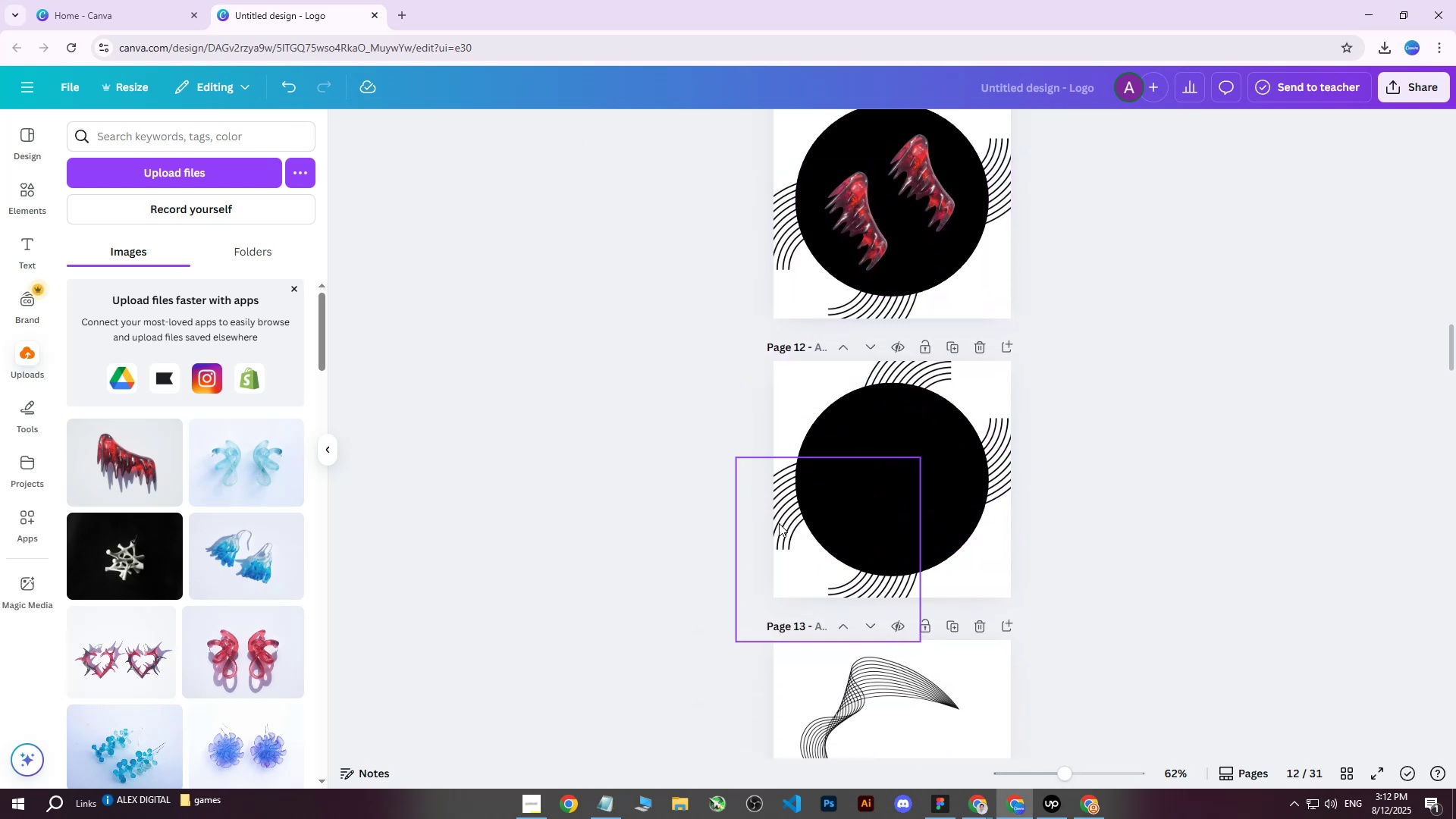 
left_click([778, 535])
 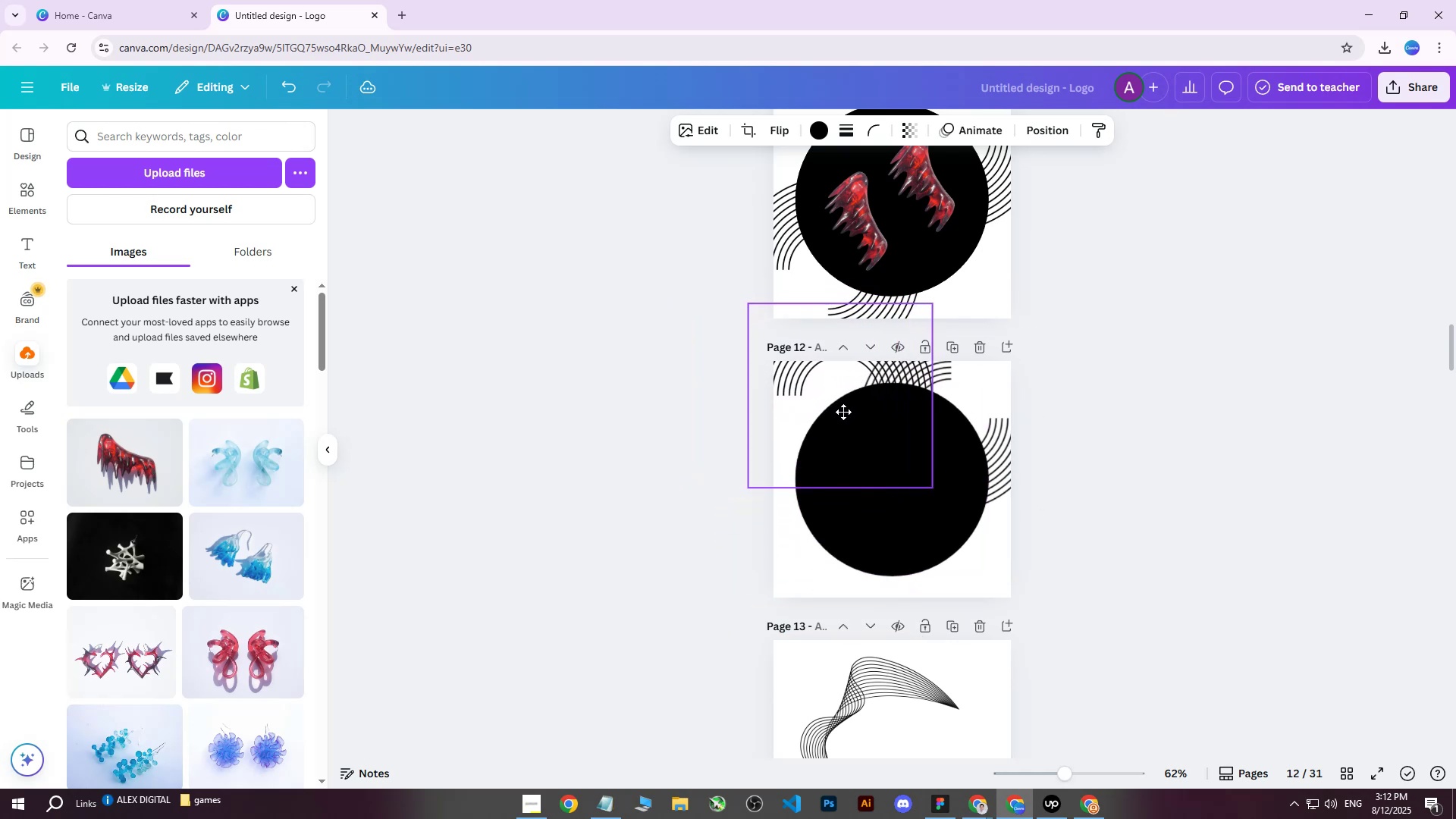 
wait(7.18)
 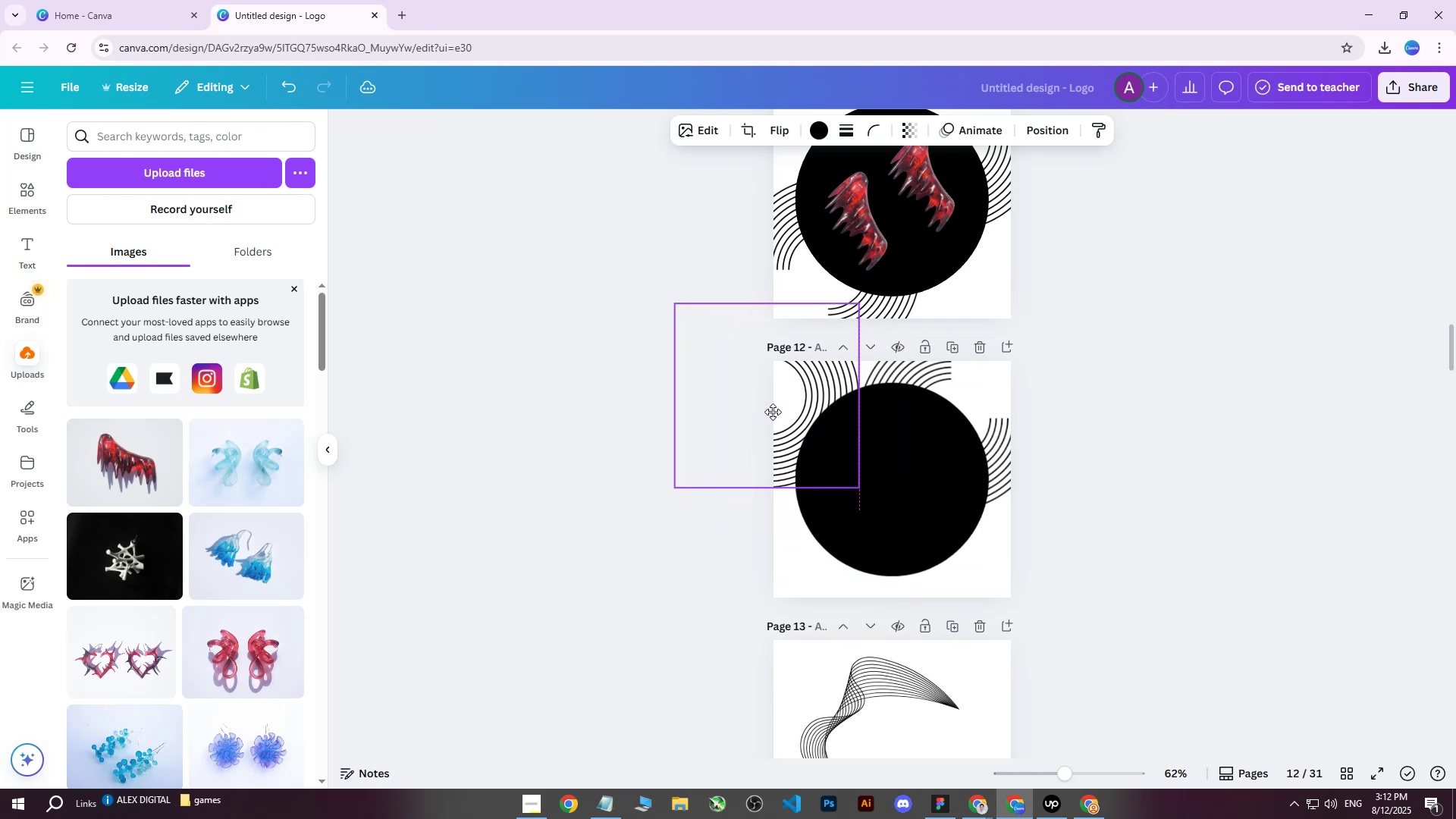 
mouse_move([990, 567])
 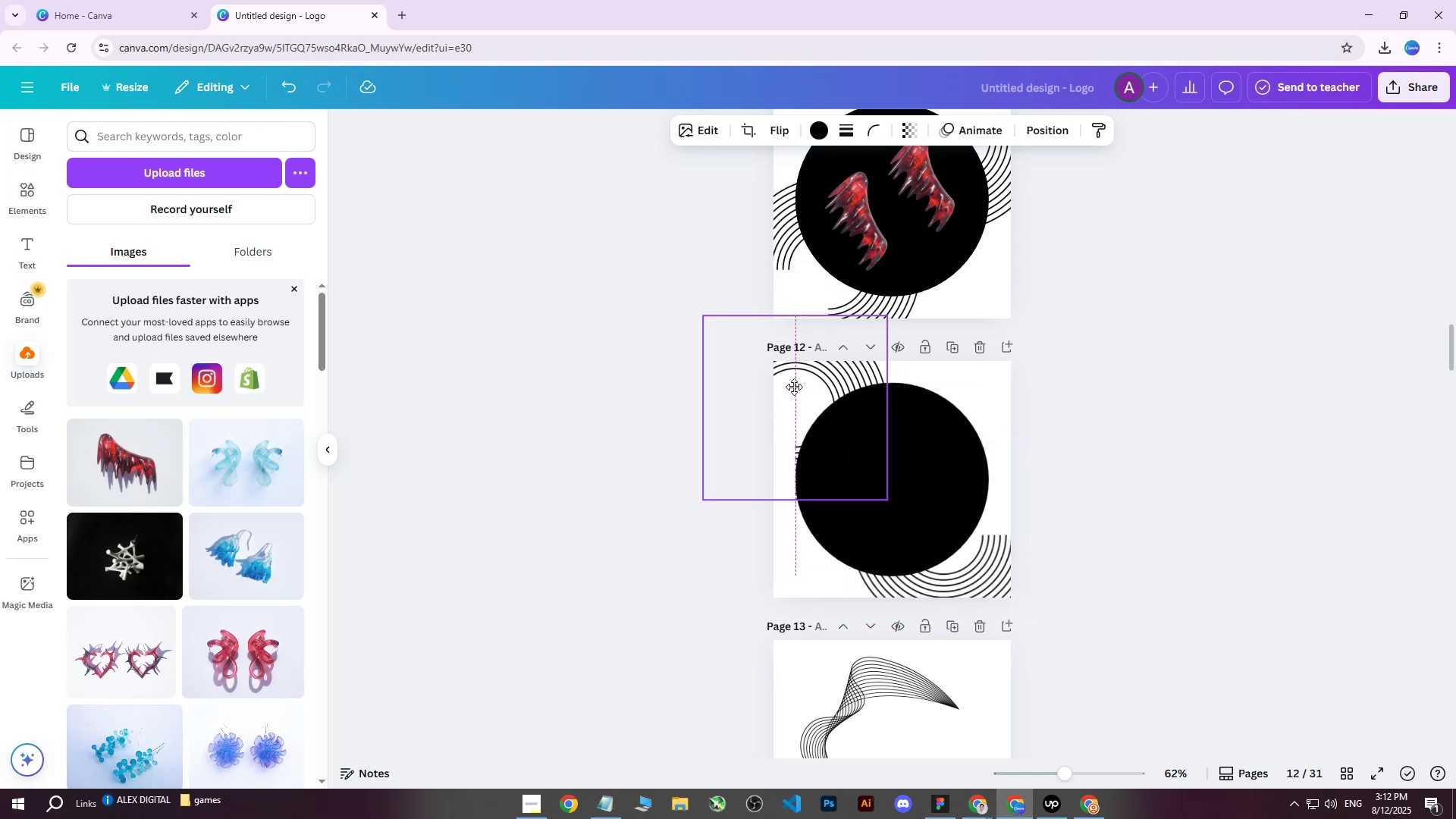 
wait(12.19)
 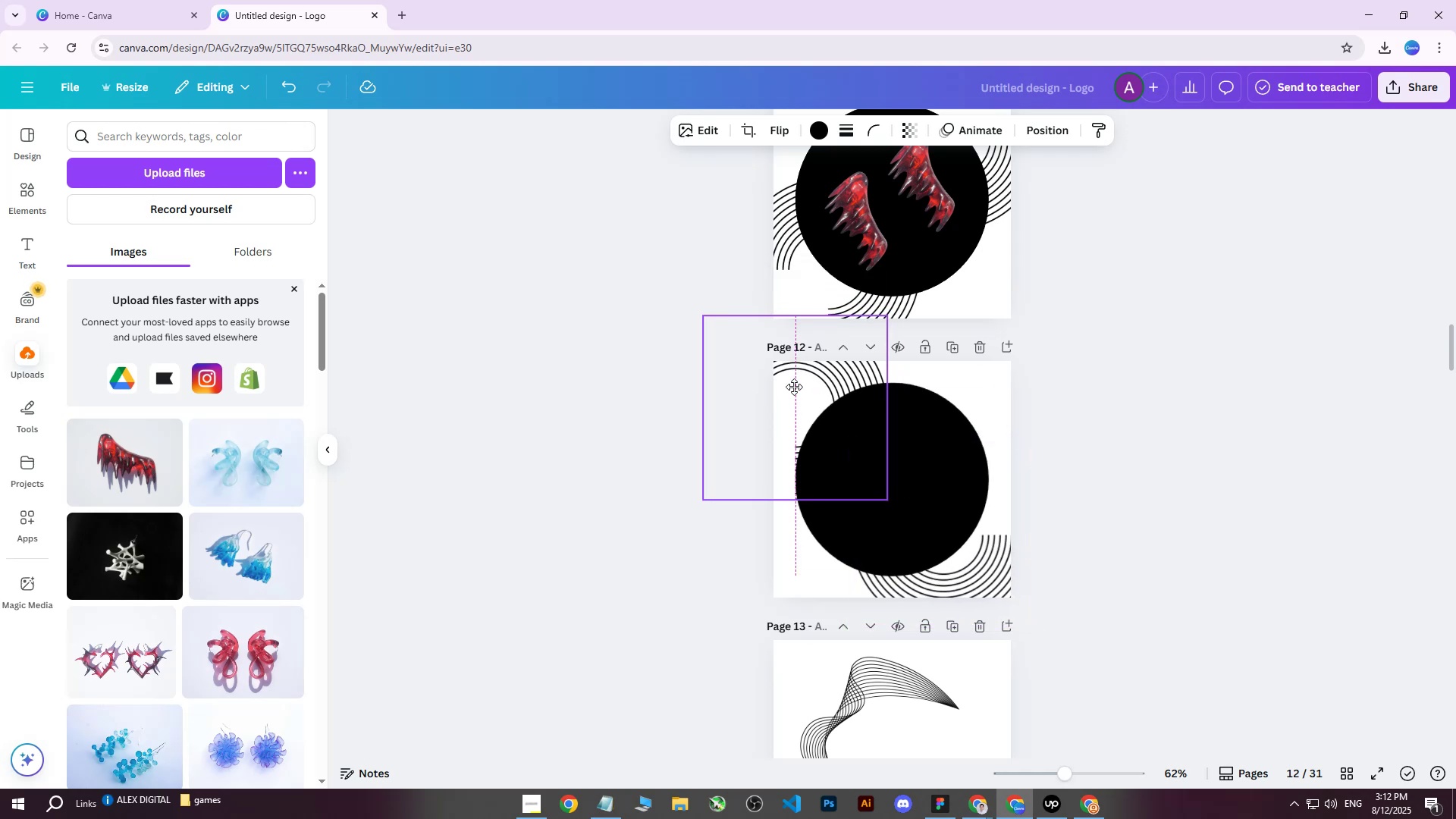 
left_click([1094, 411])
 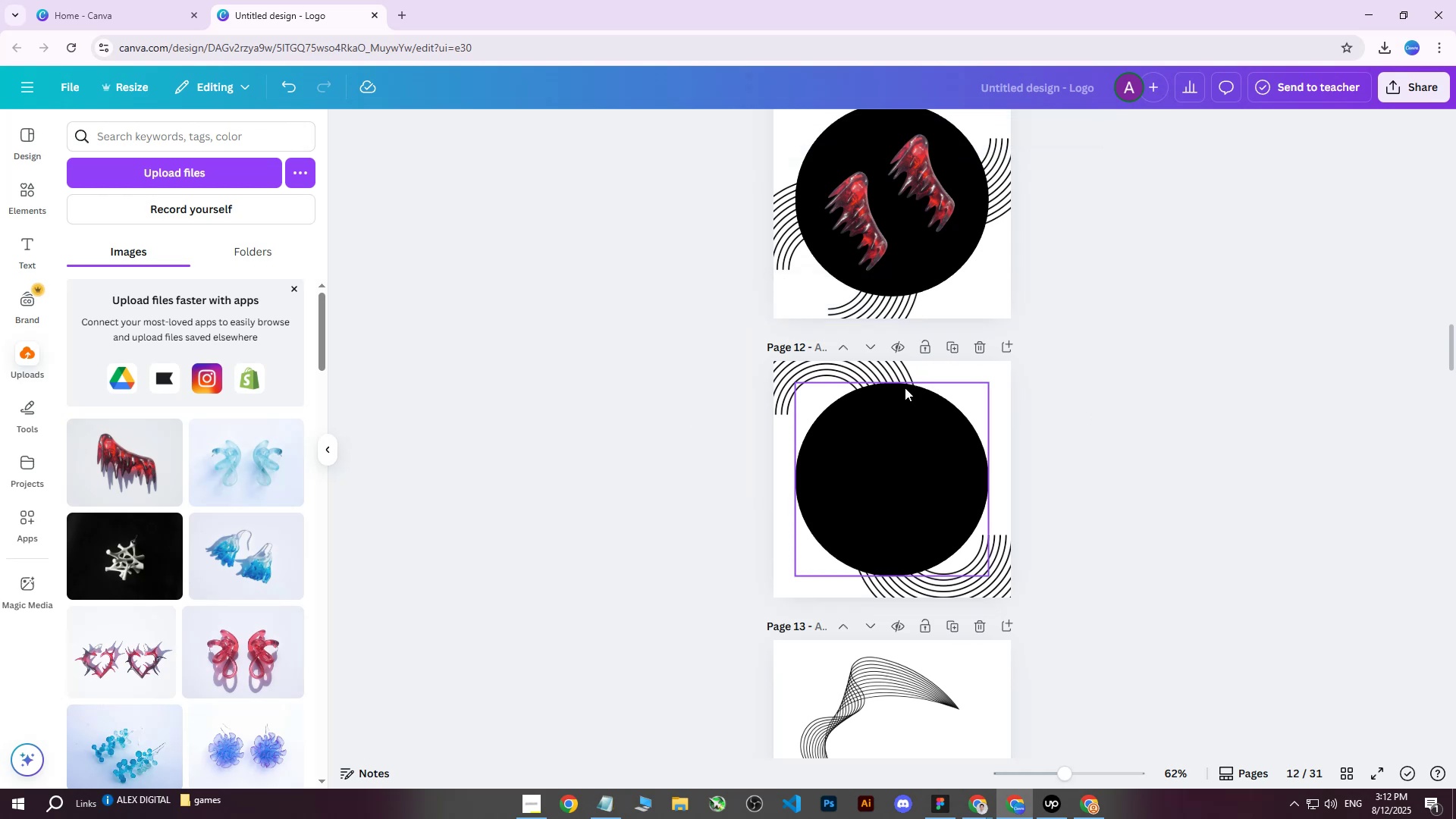 
left_click([824, 376])
 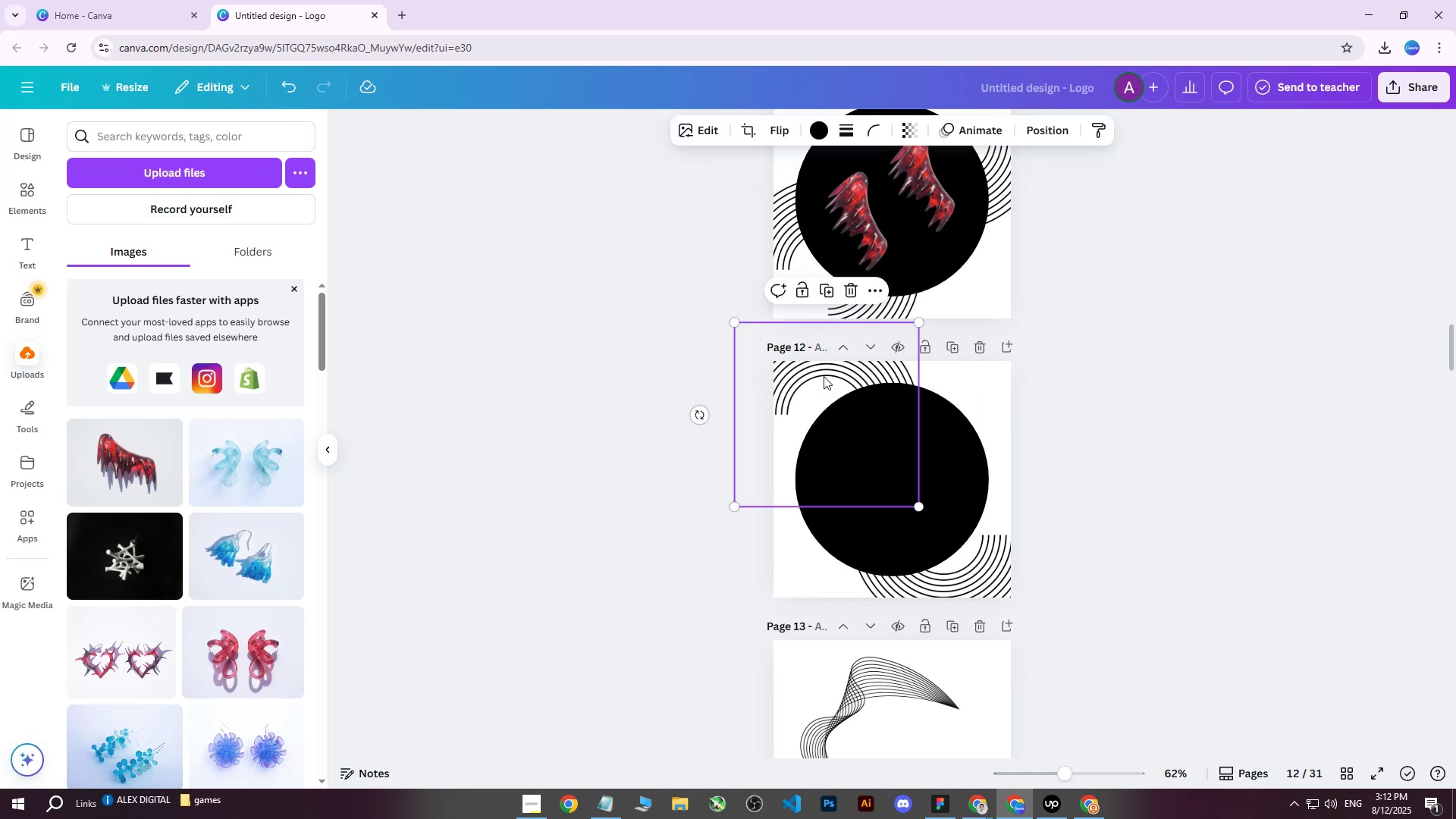 
key(ArrowDown)
 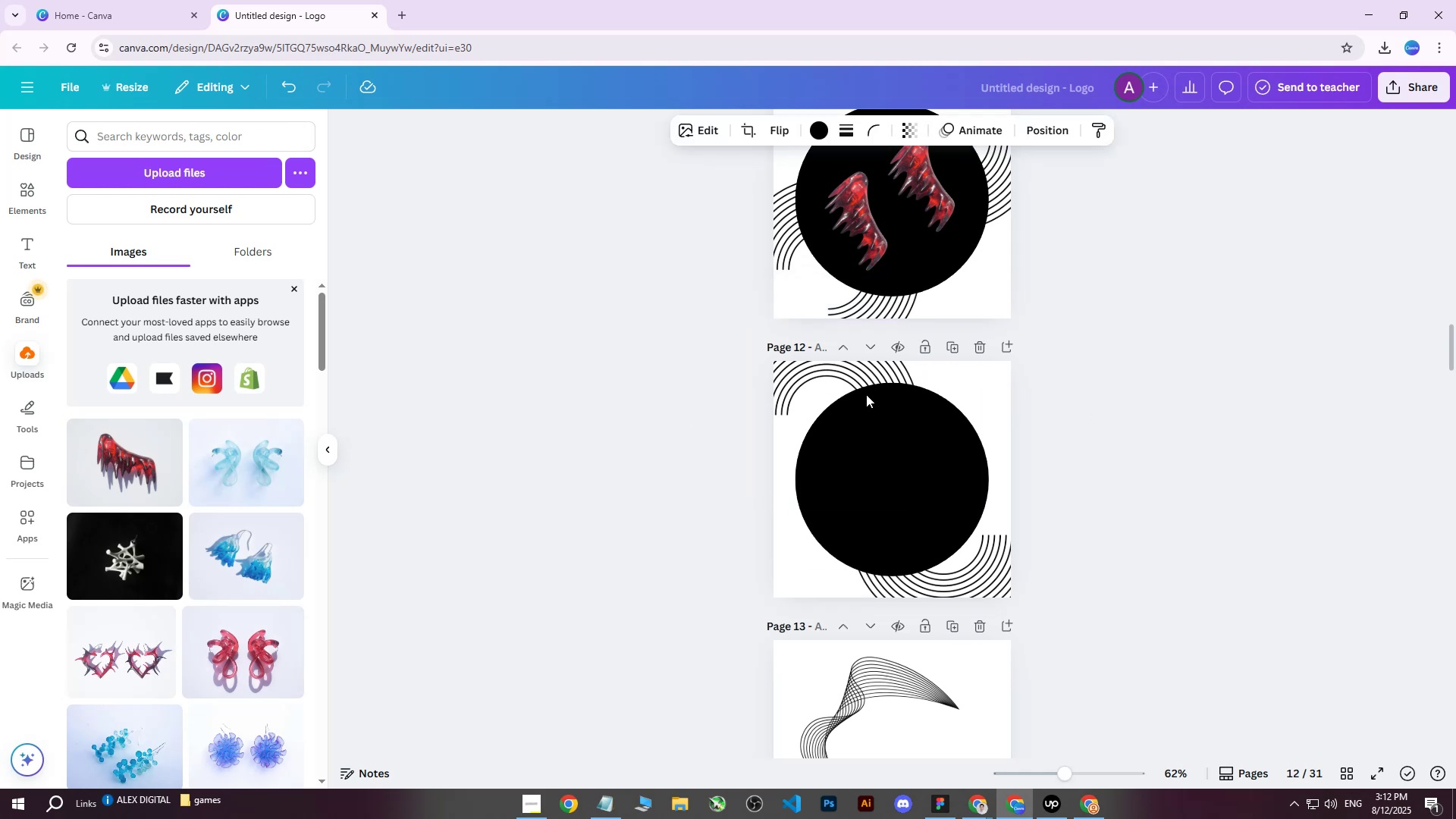 
key(ArrowDown)
 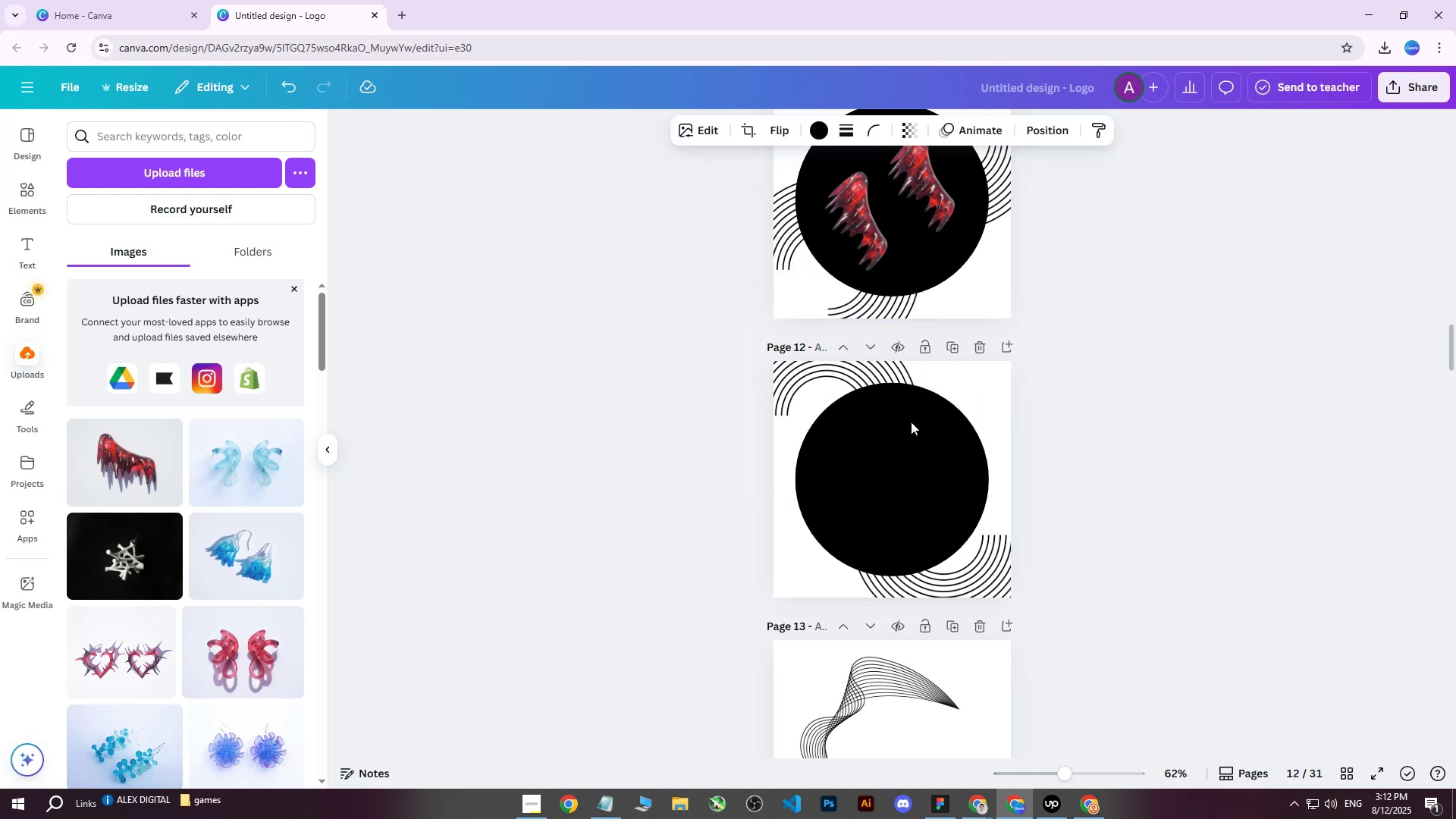 
key(ArrowDown)
 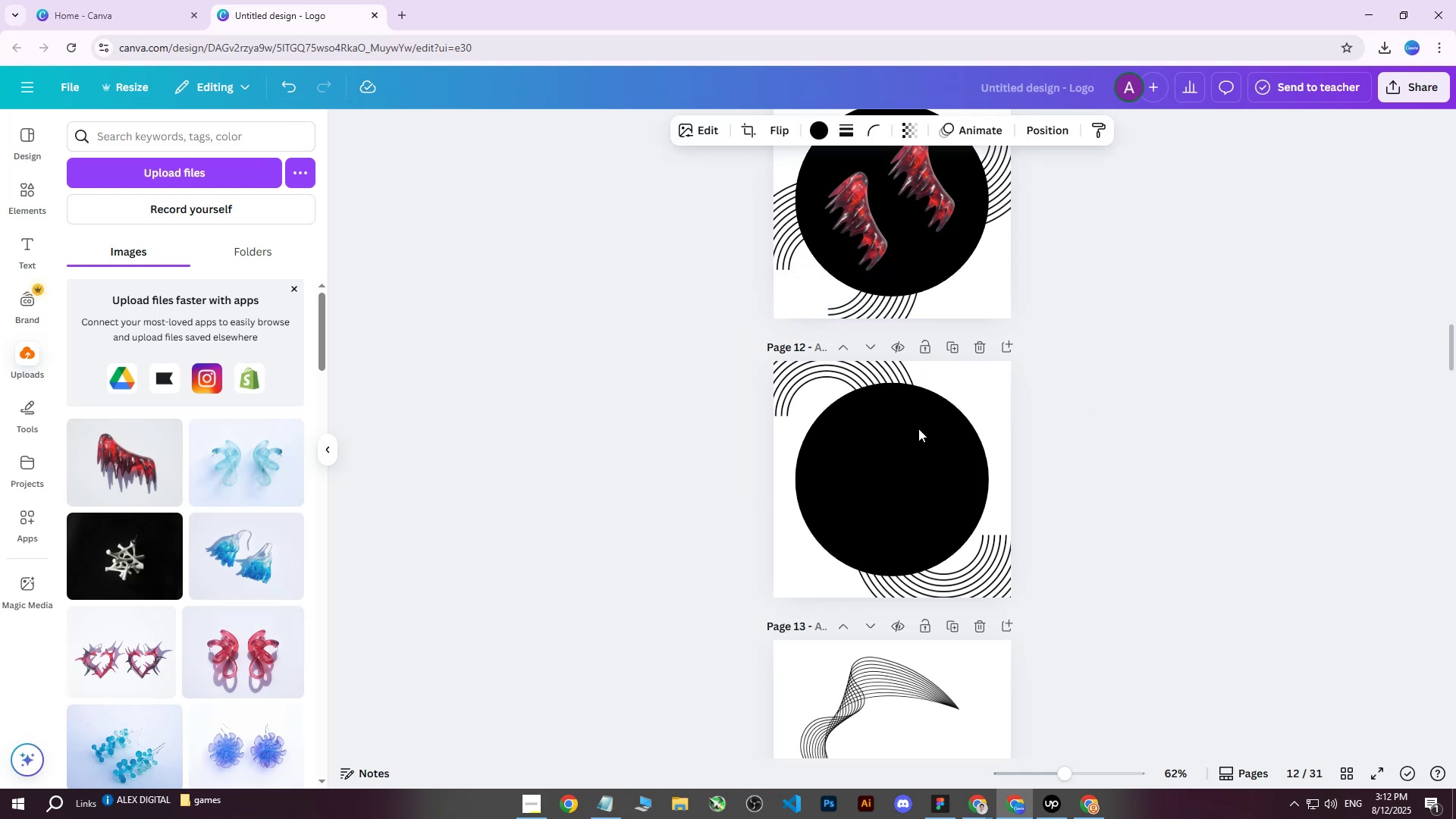 
key(ArrowDown)
 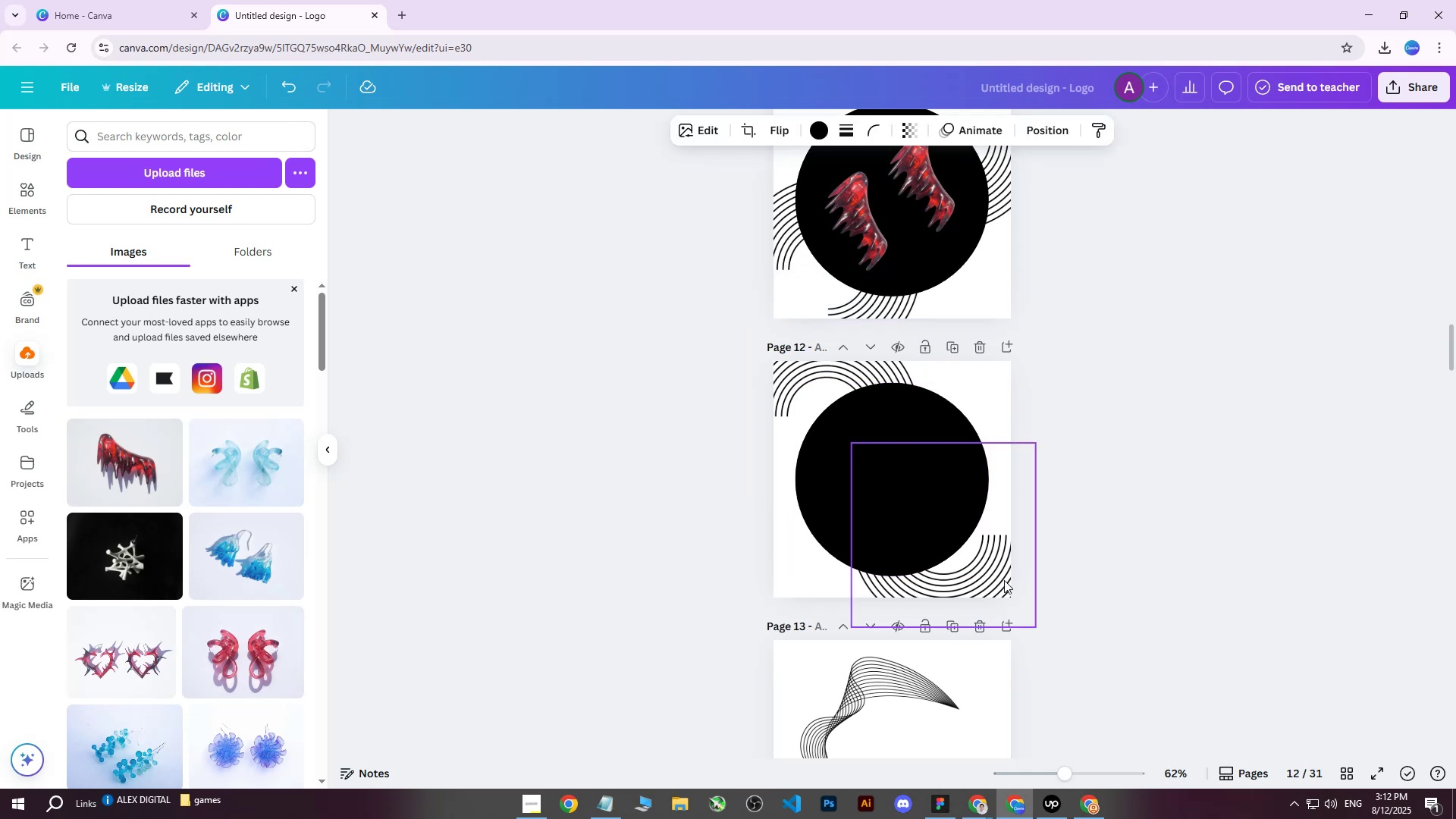 
left_click([993, 576])
 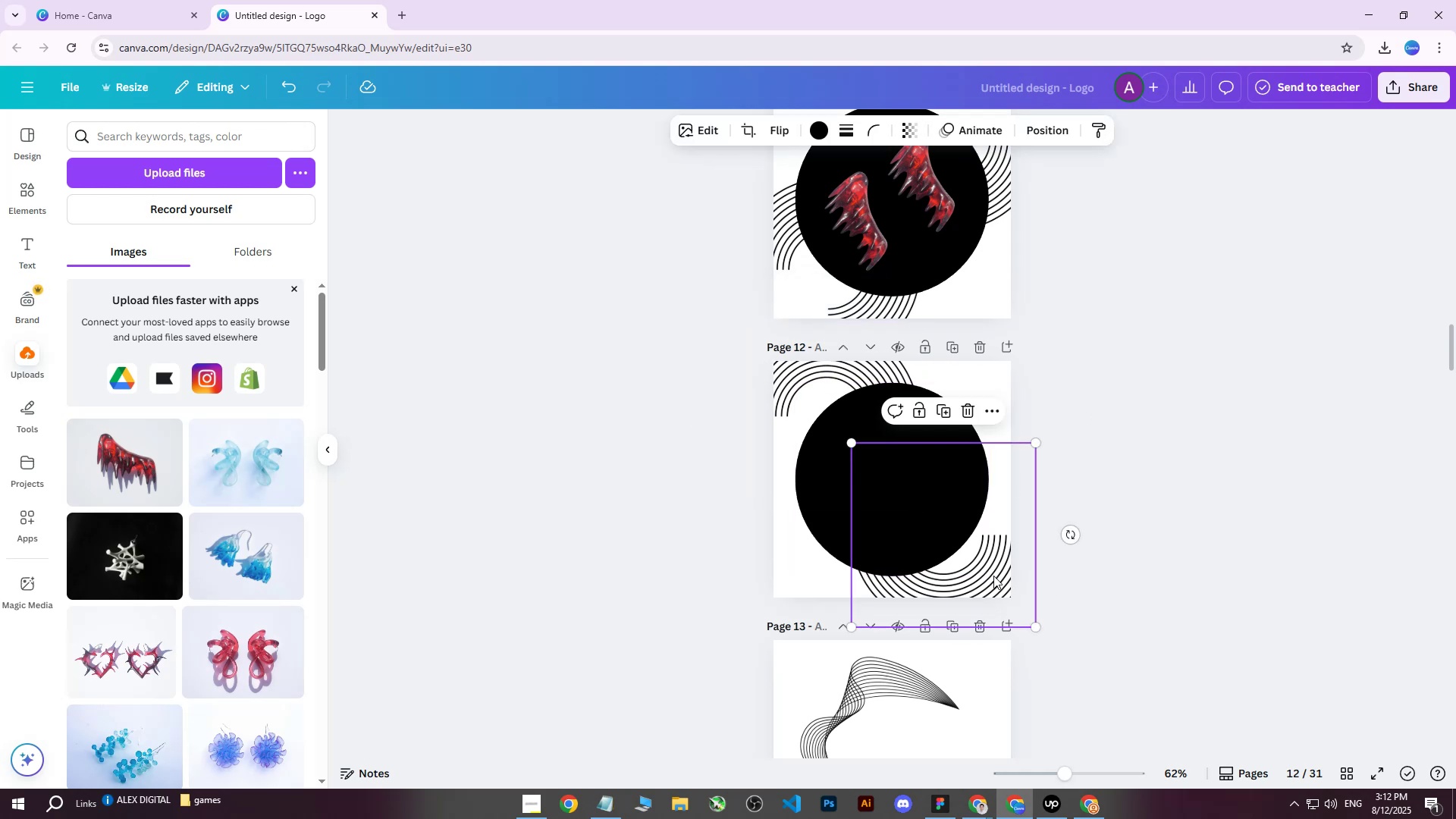 
key(ArrowUp)
 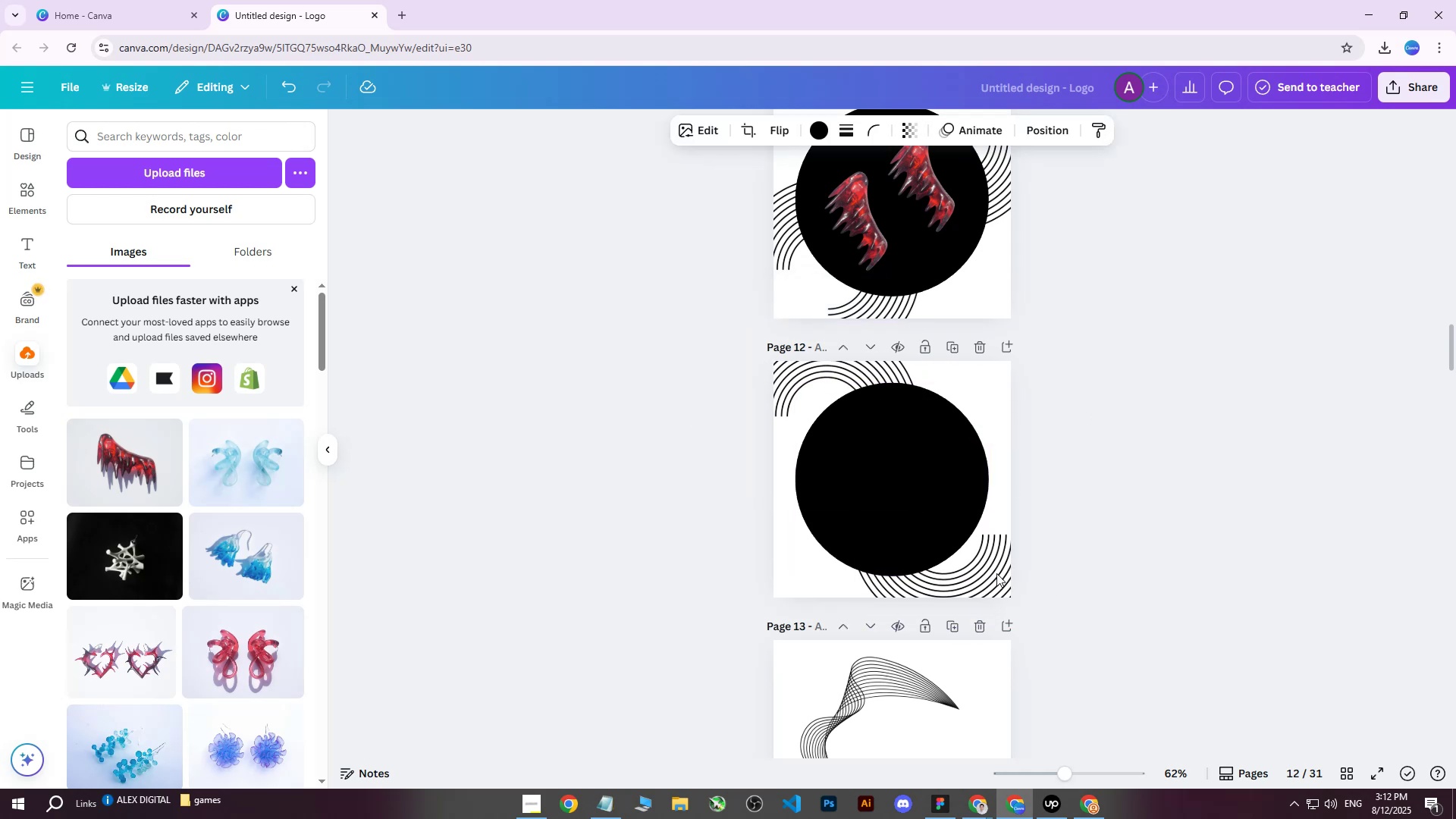 
key(ArrowUp)
 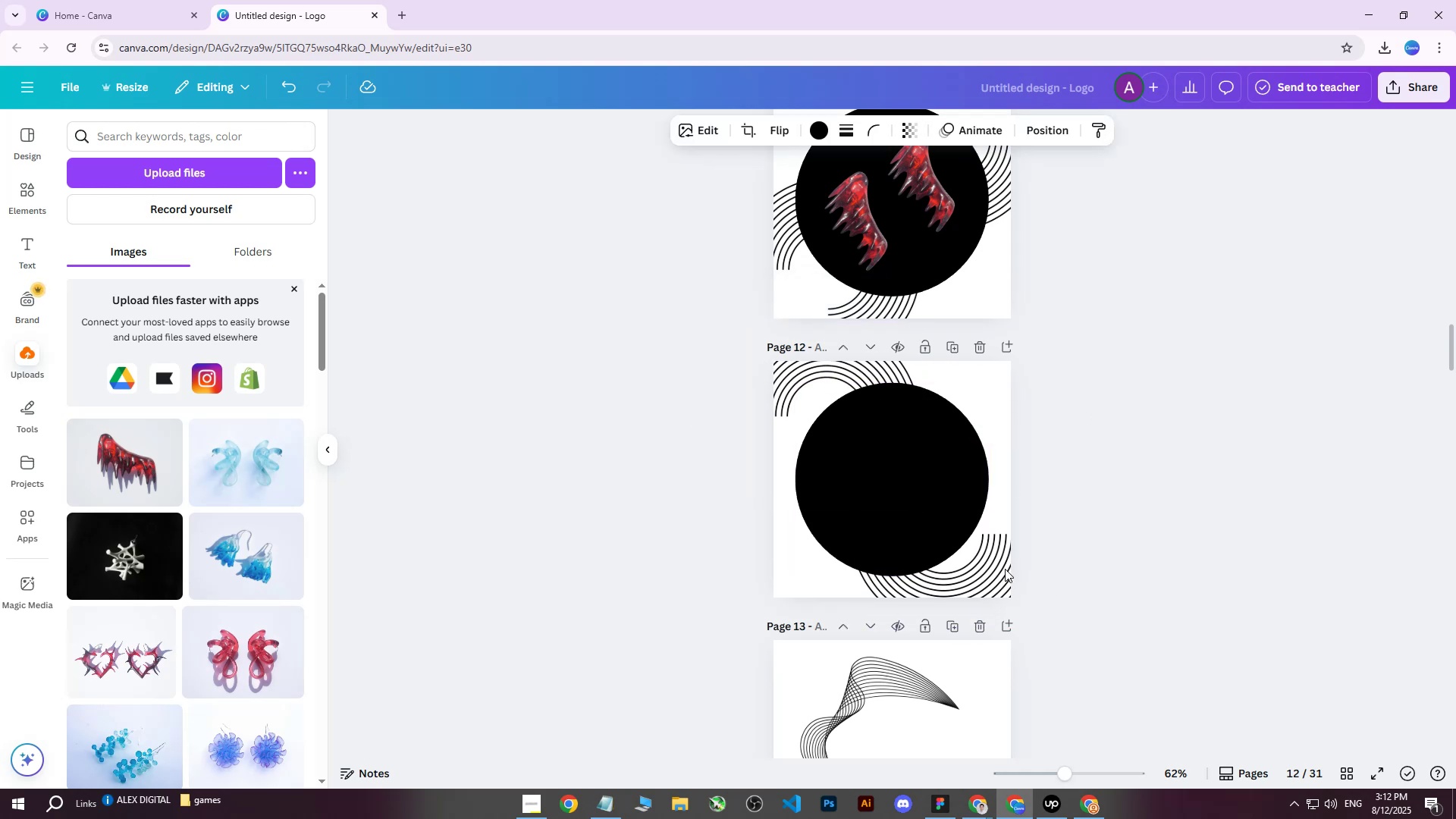 
key(ArrowUp)
 